 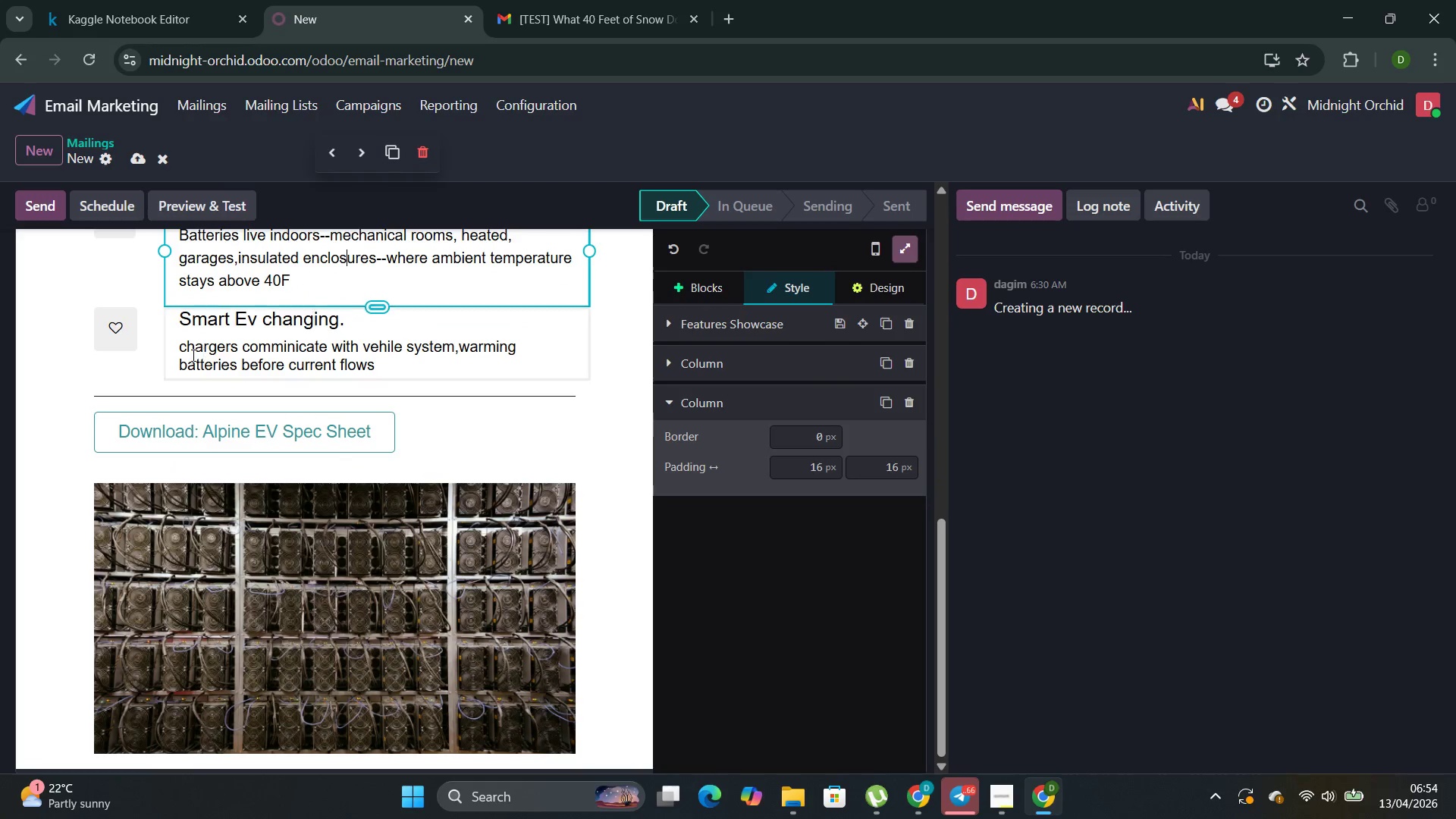 
left_click([199, 201])
 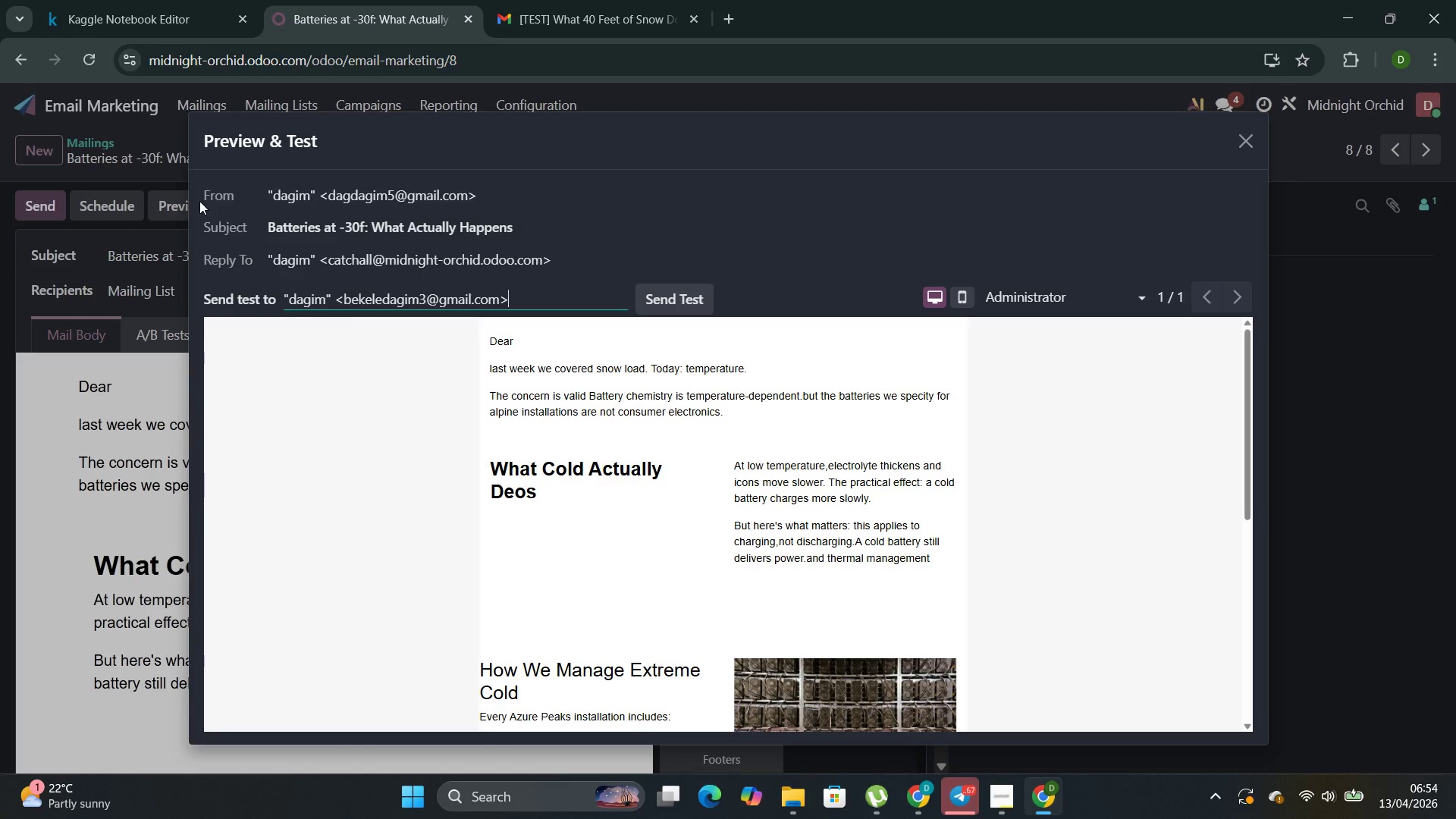 
wait(28.03)
 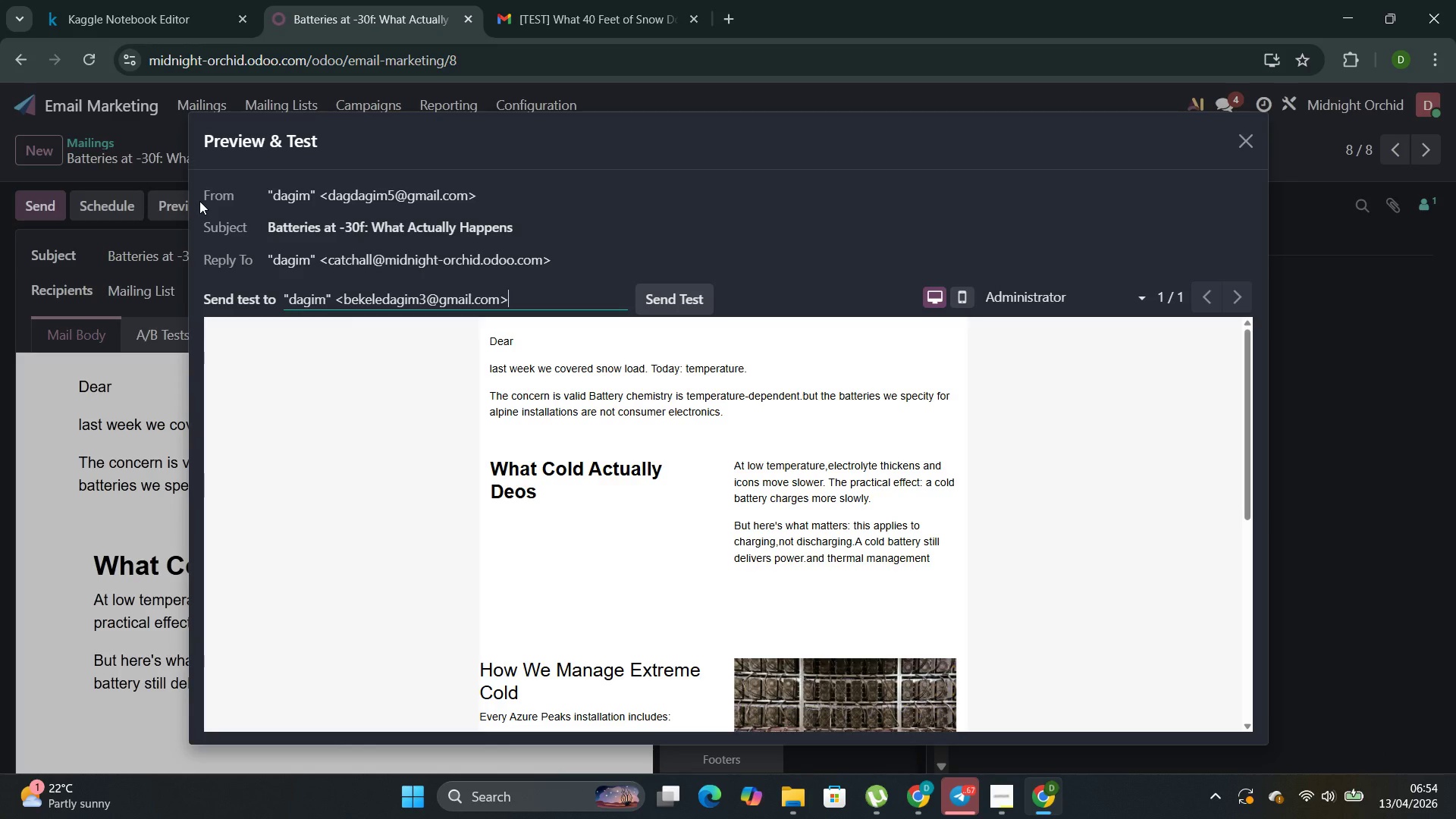 
scroll: coordinate [663, 362], scroll_direction: down, amount: 6.0
 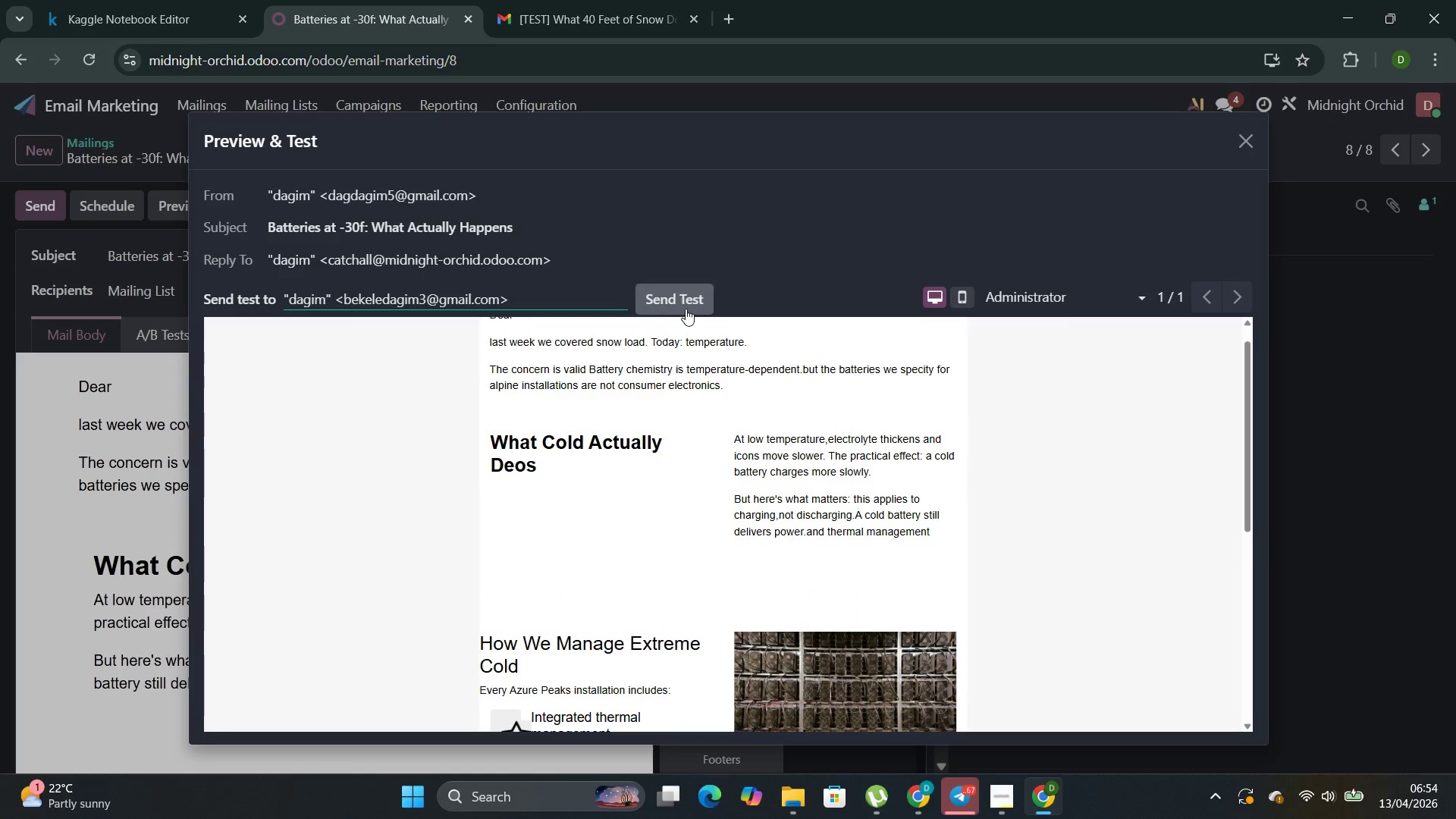 
left_click([686, 307])
 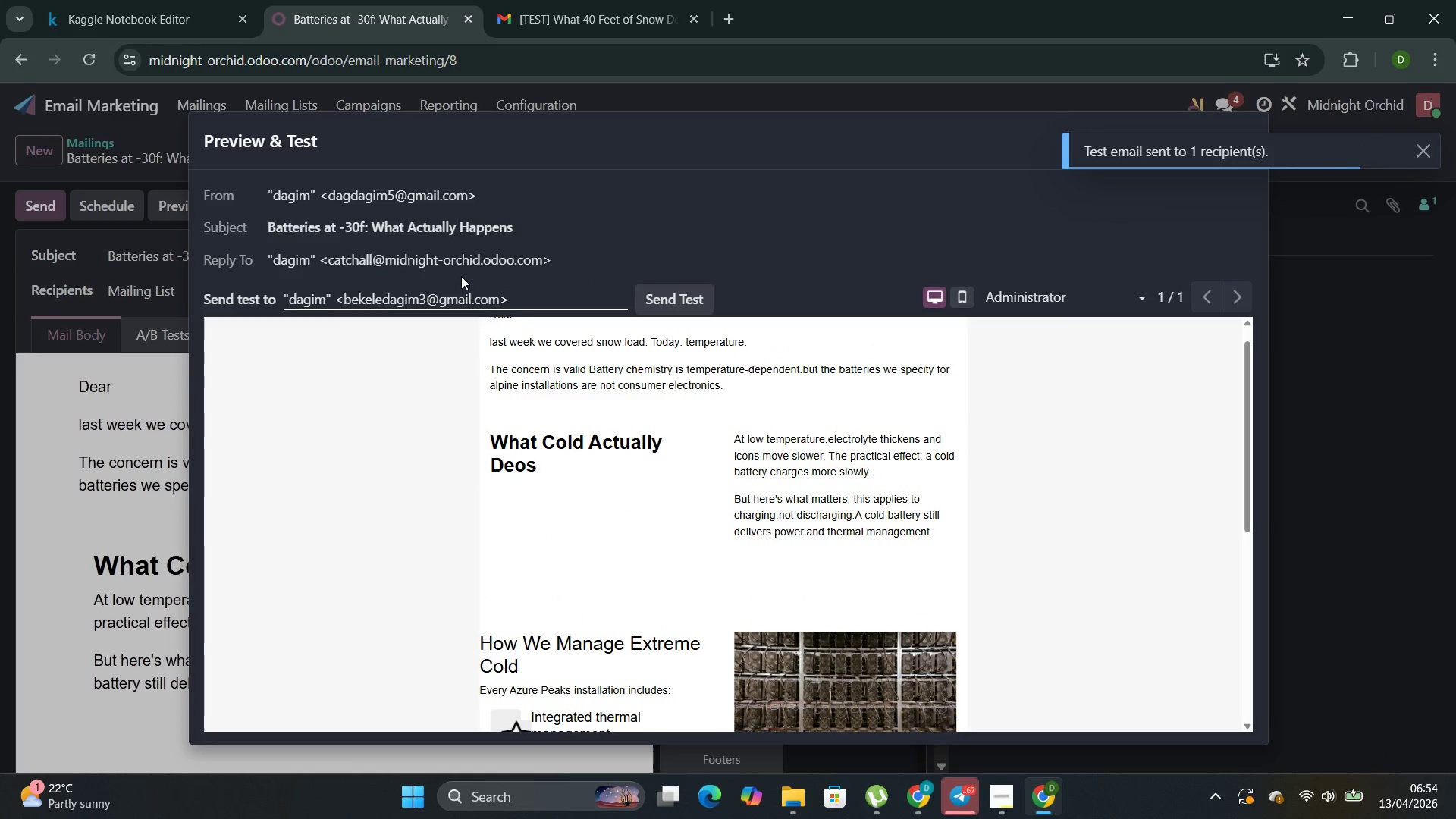 
wait(9.66)
 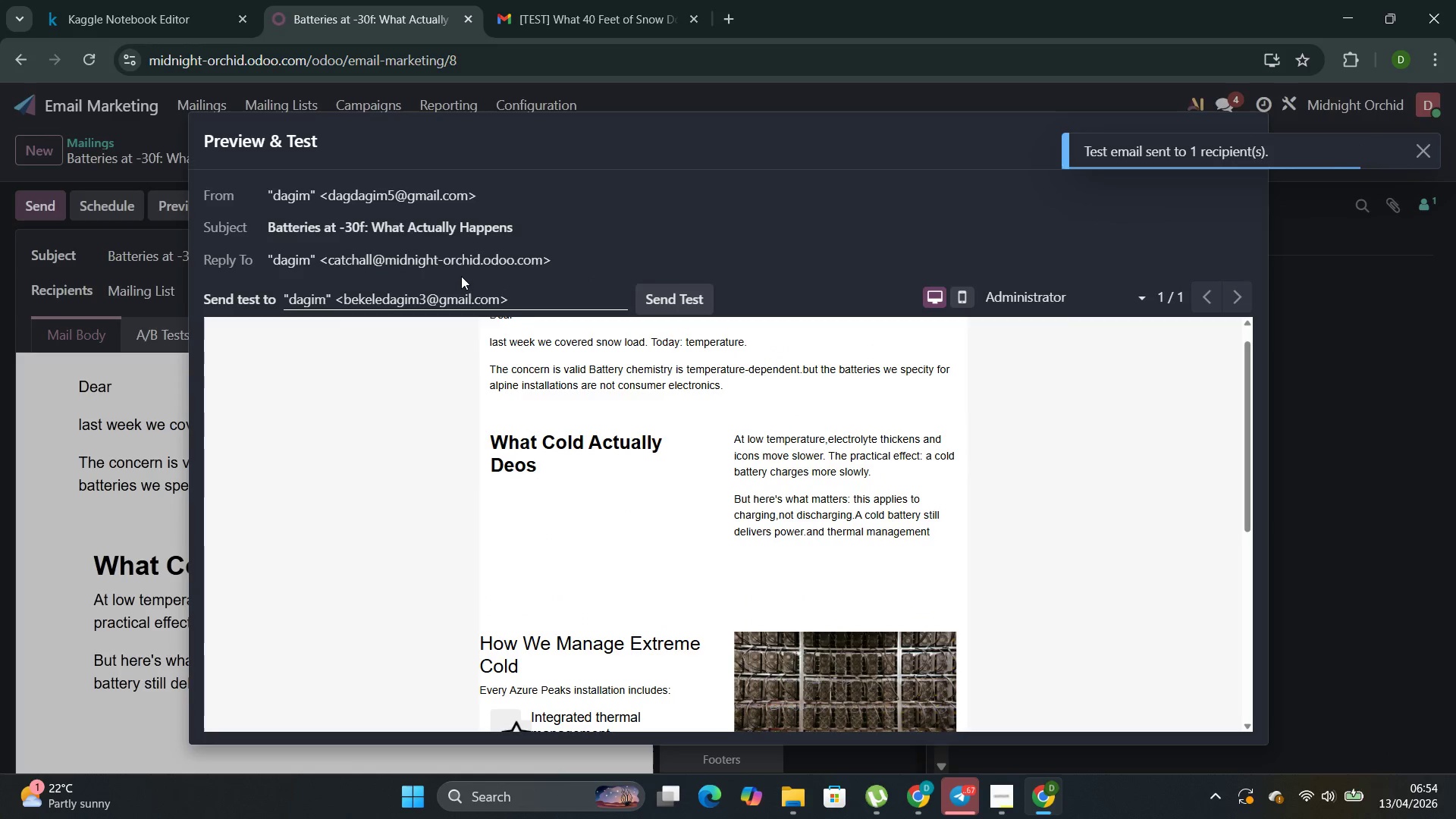 
left_click([673, 302])
 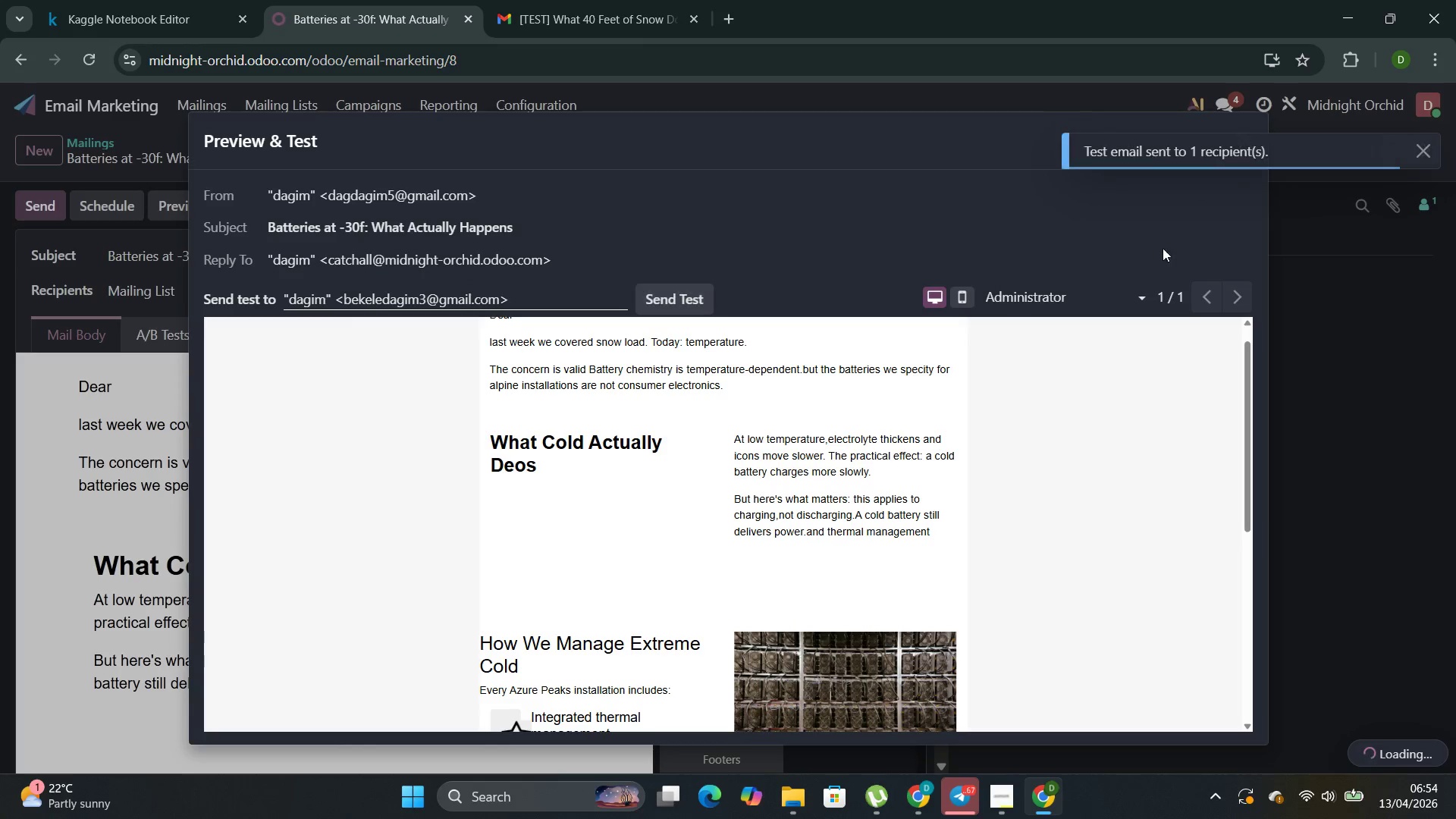 
left_click([1424, 141])
 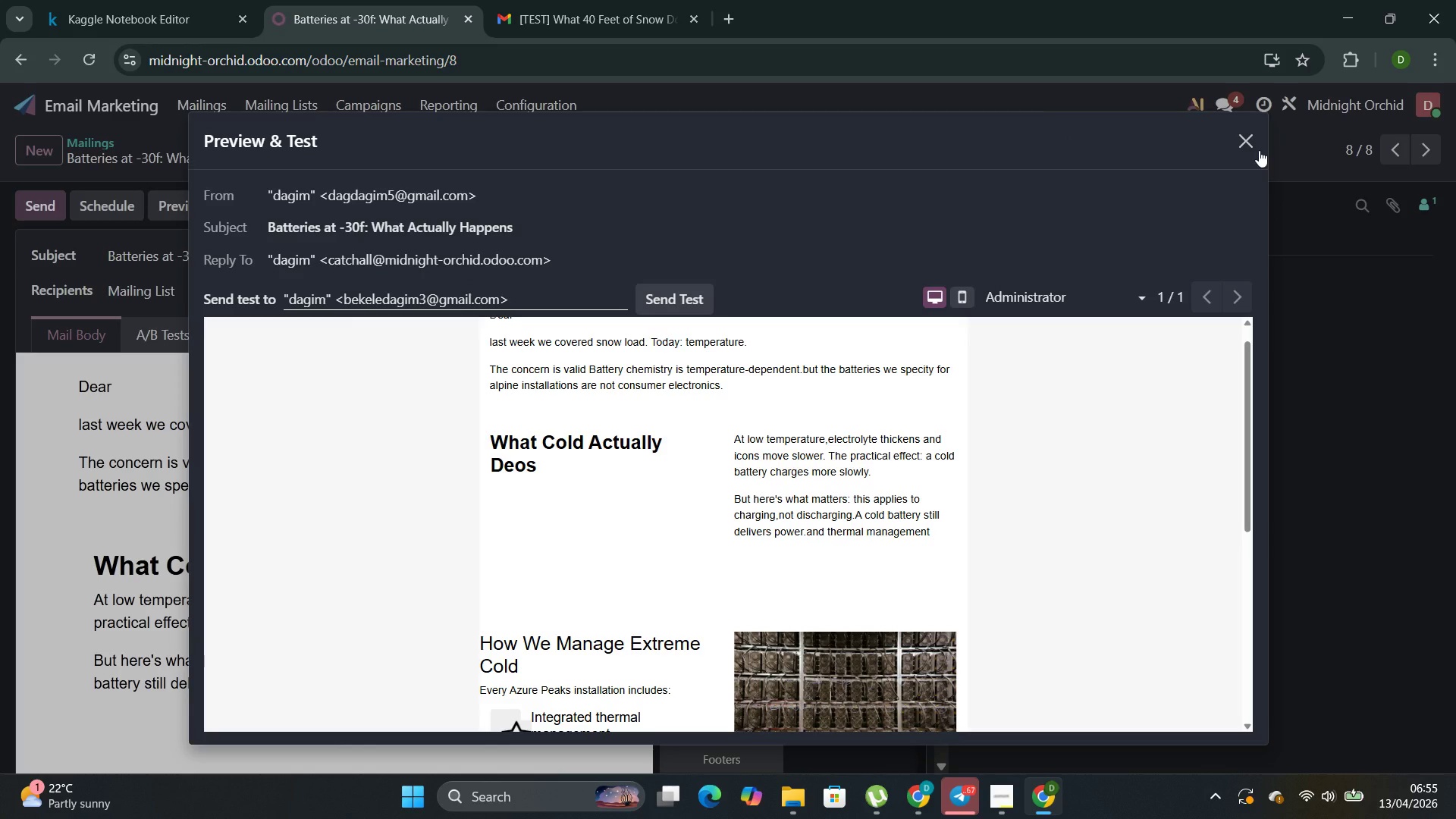 
left_click([1259, 150])
 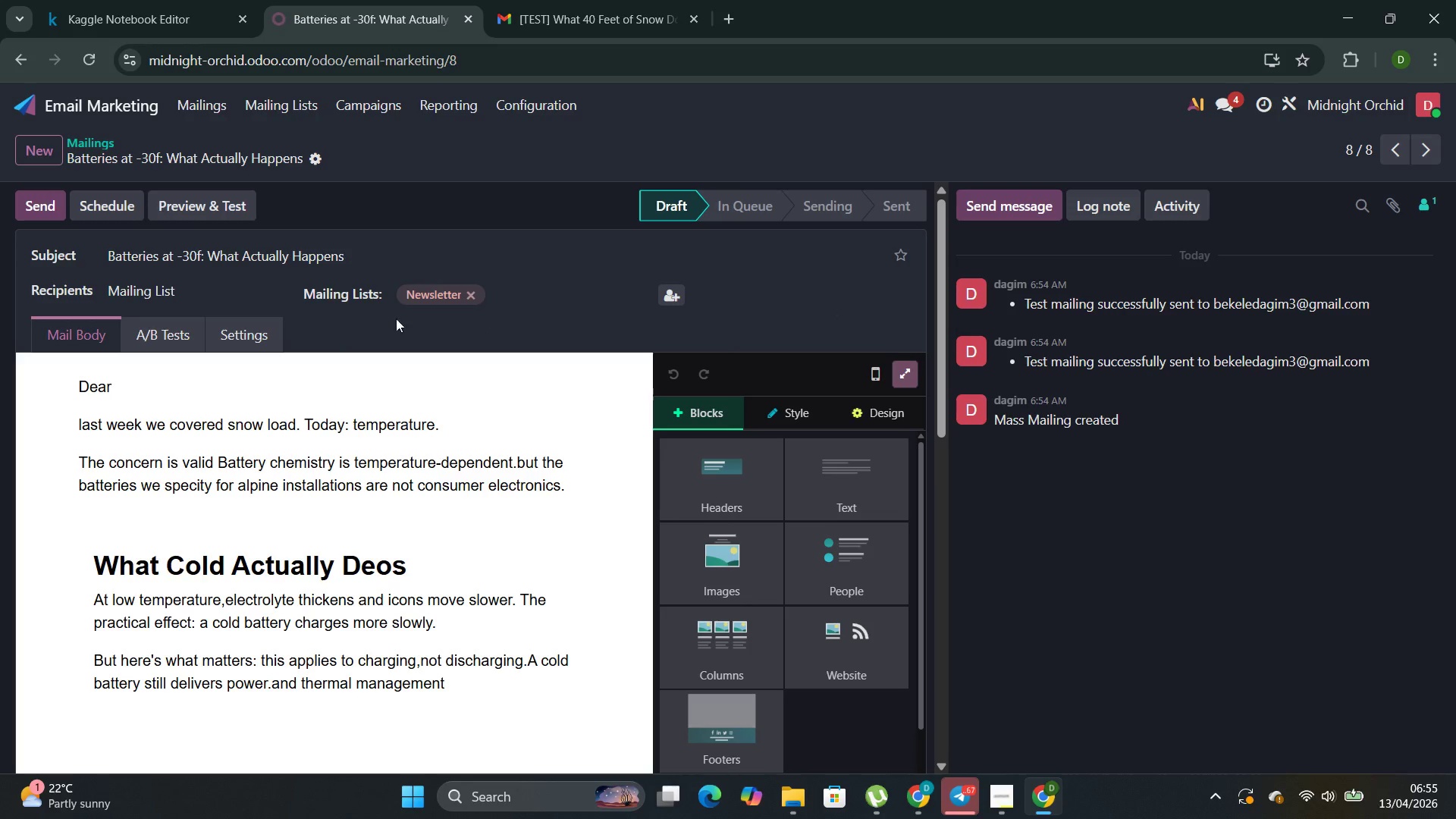 
left_click([49, 202])
 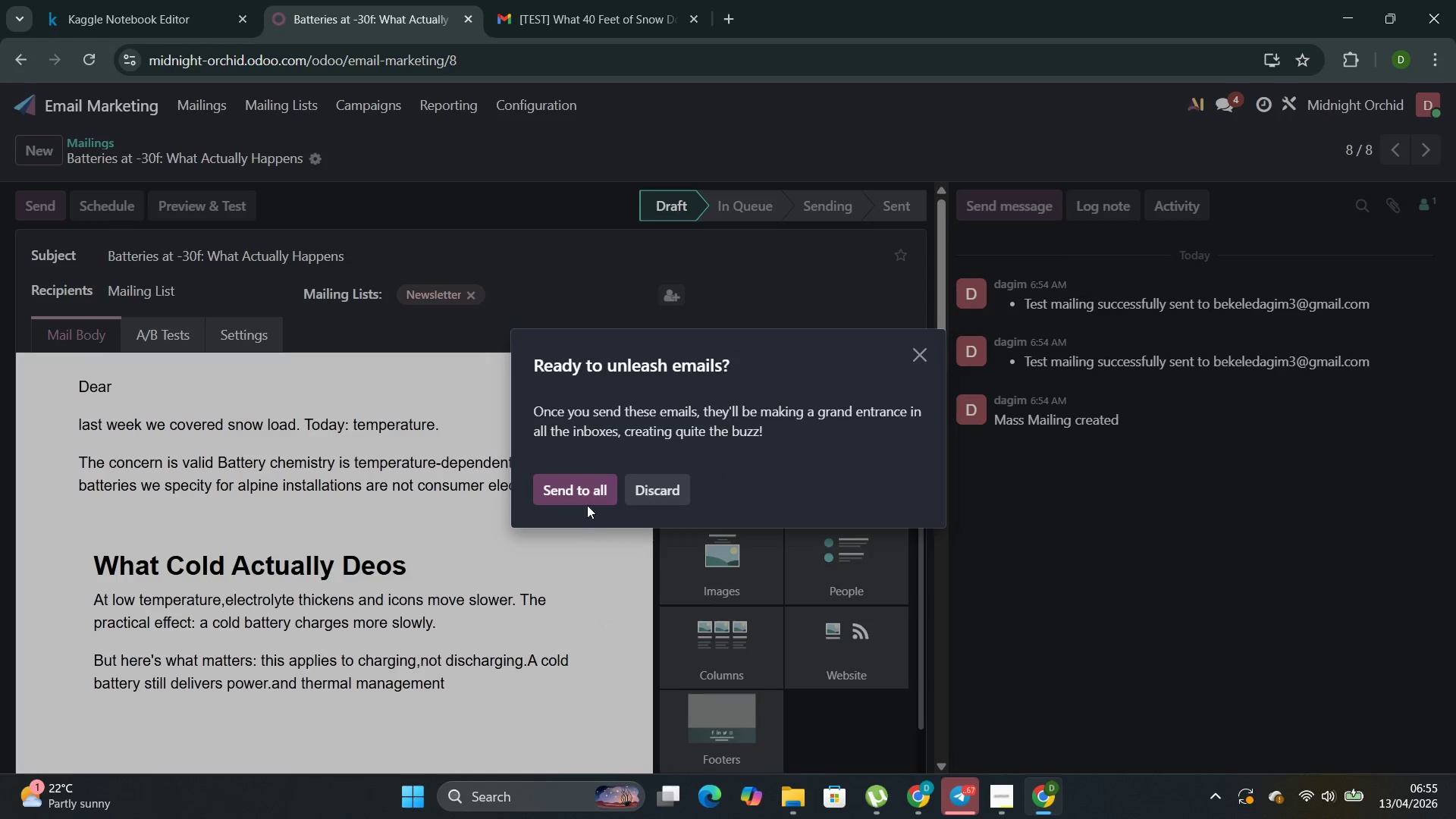 
left_click([578, 482])
 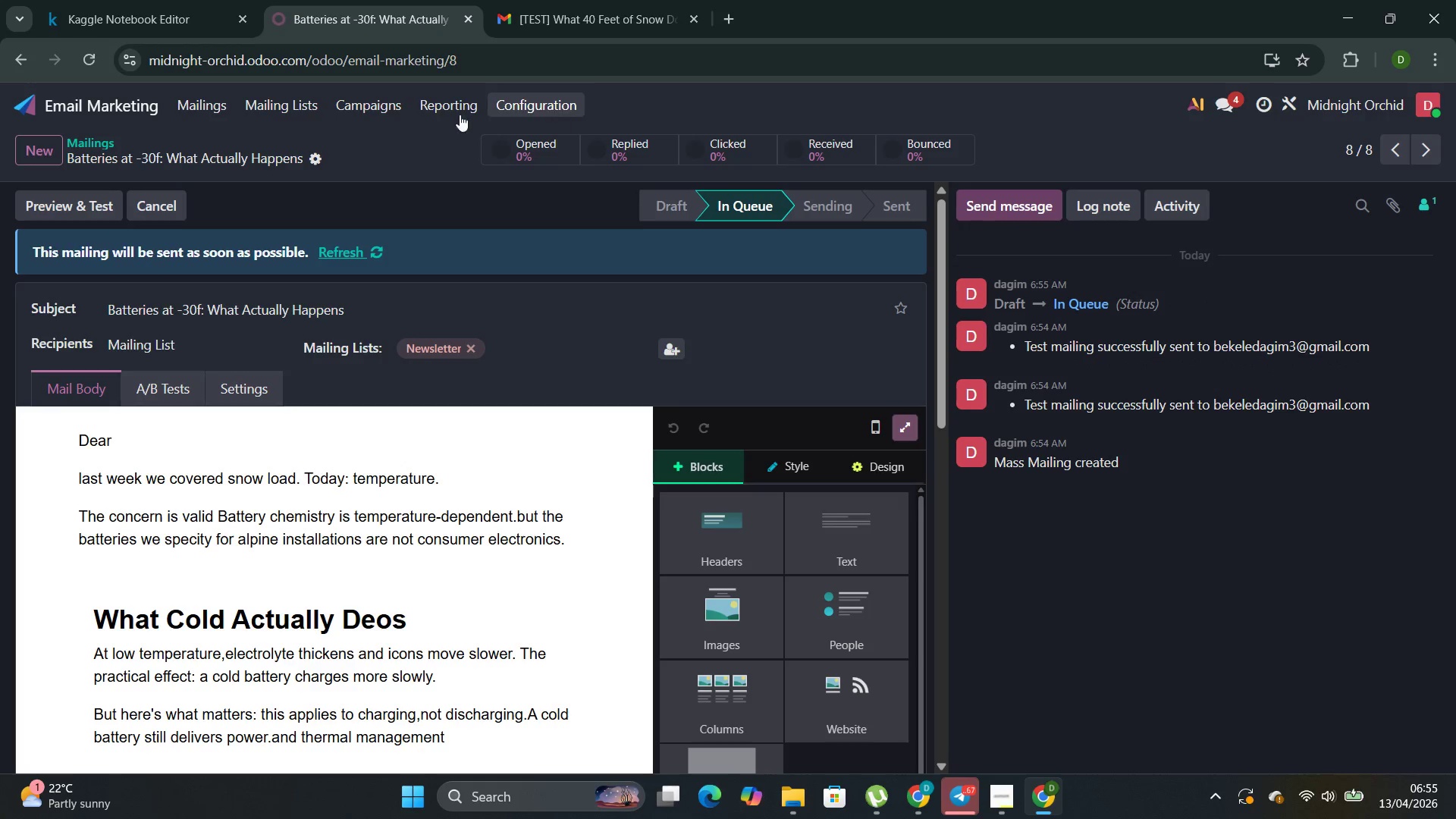 
left_click([199, 112])
 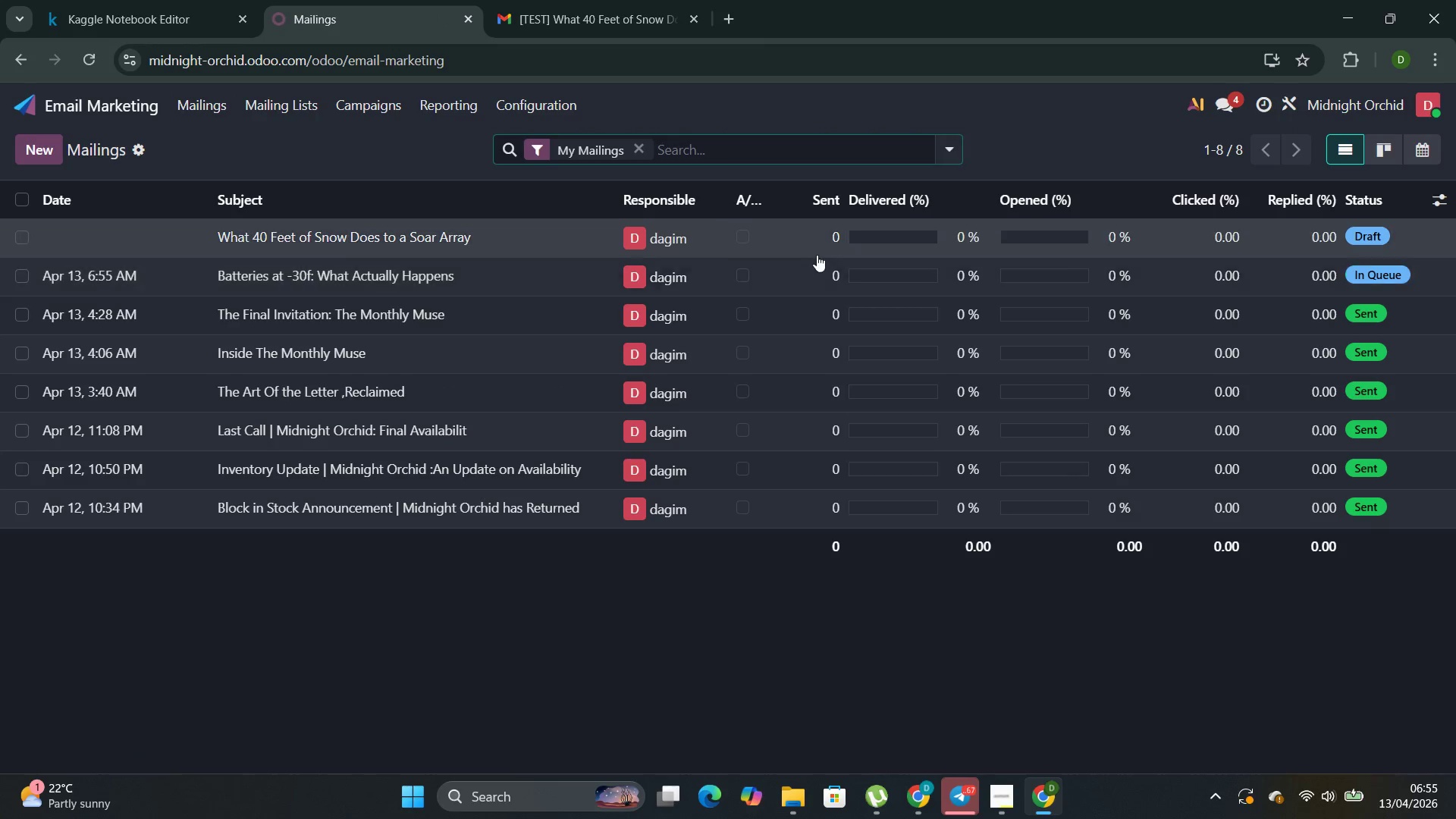 
wait(8.89)
 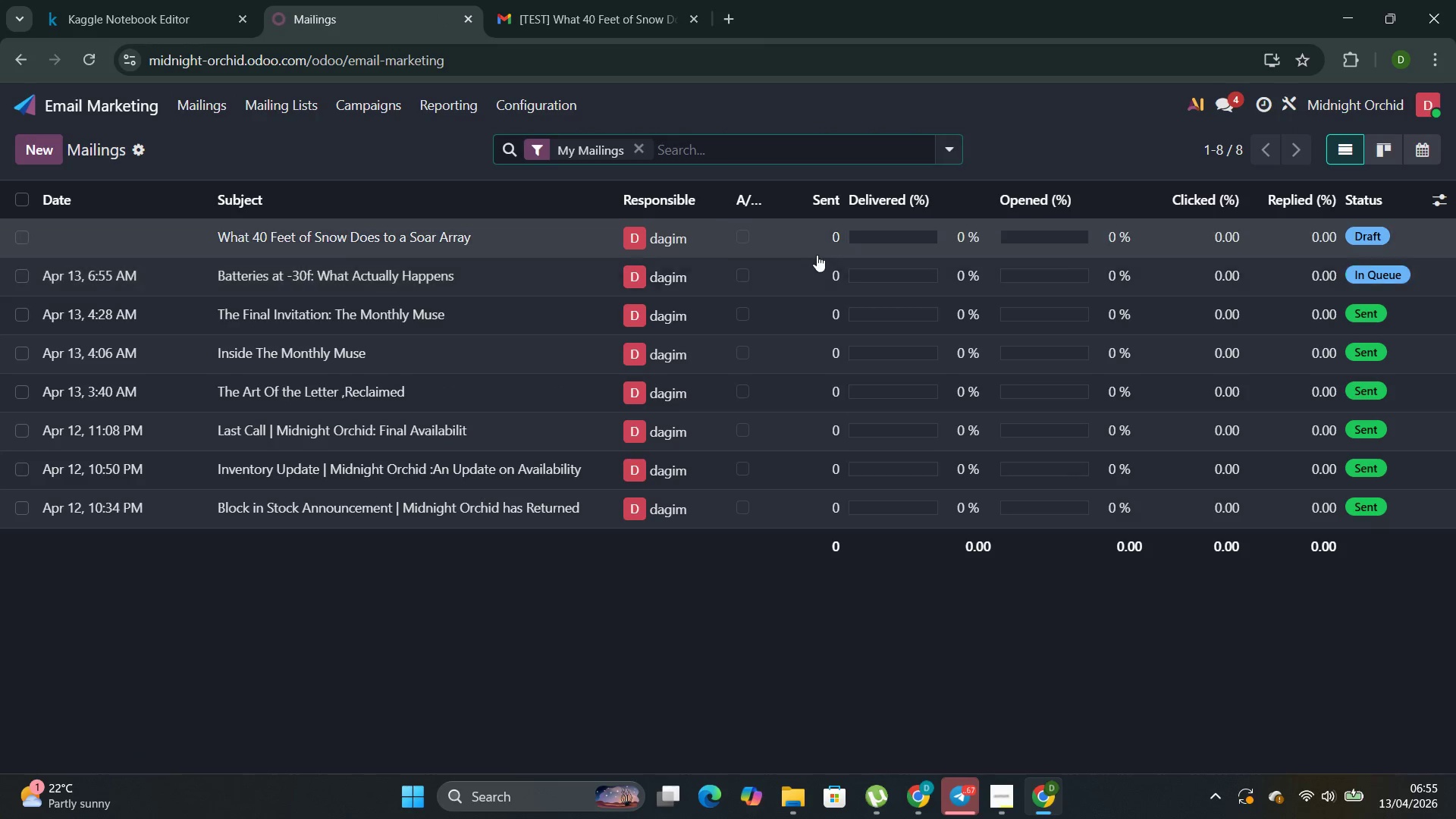 
mouse_move([224, 207])
 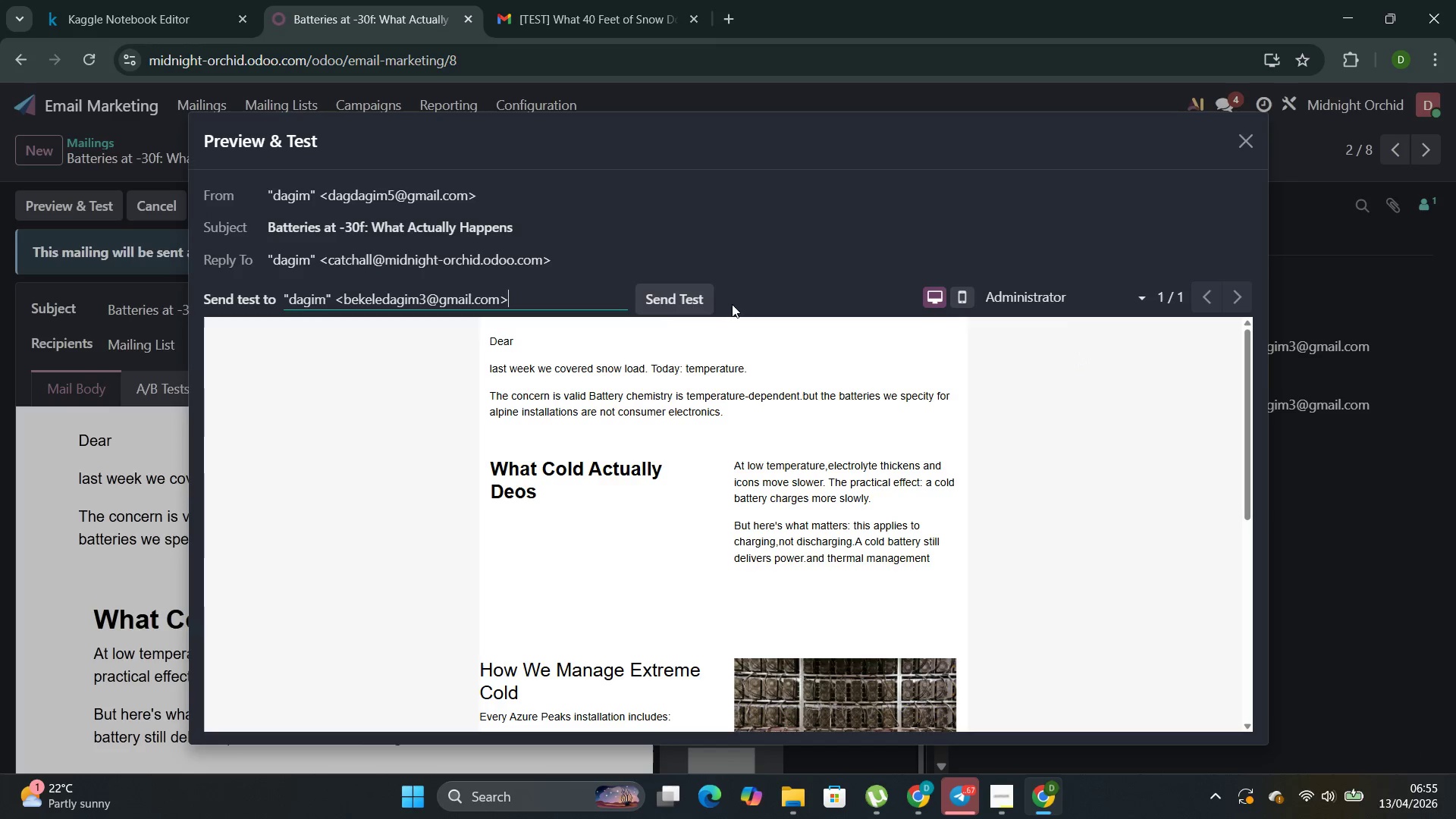 
left_click([659, 300])
 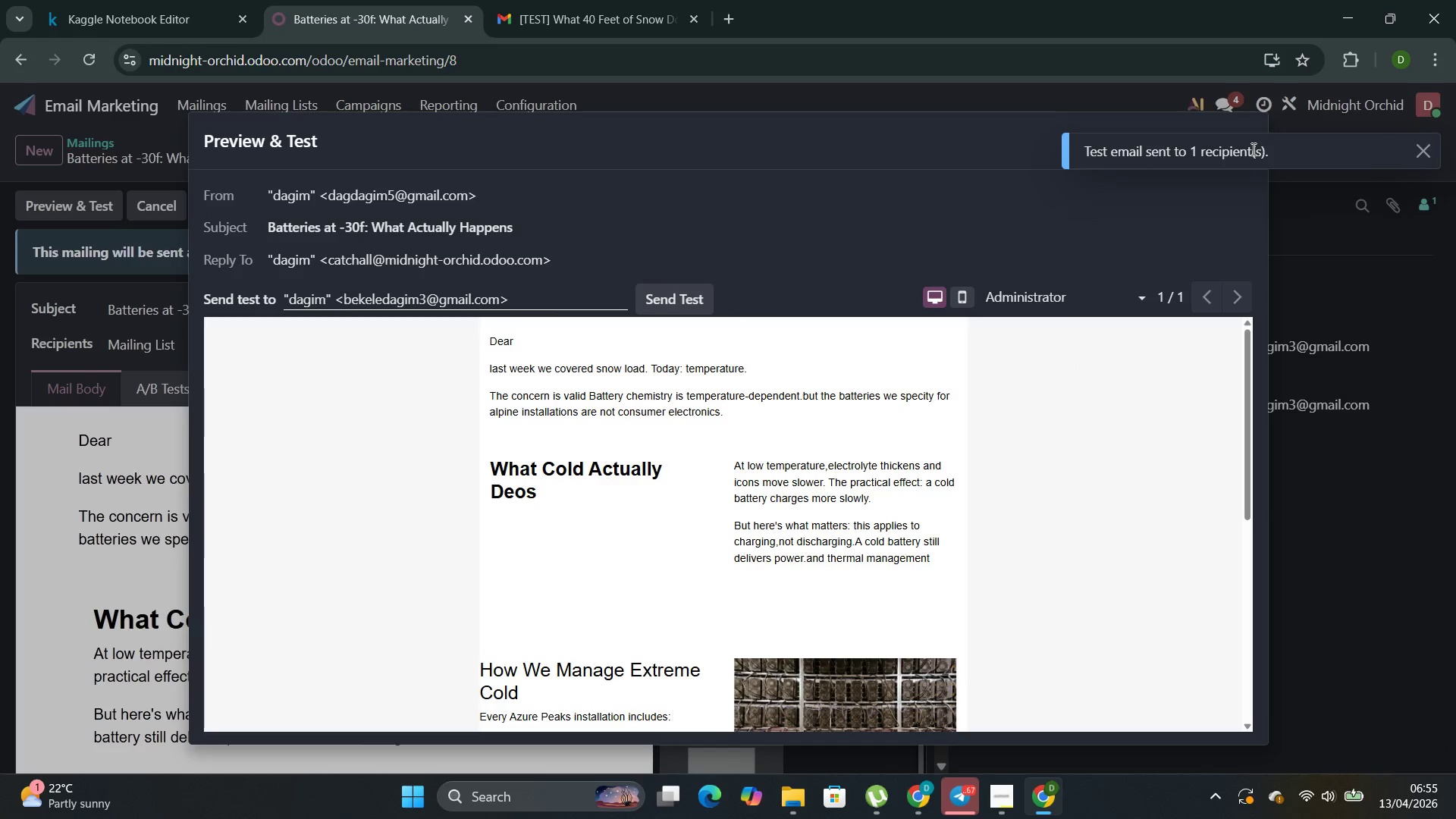 
left_click([975, 136])
 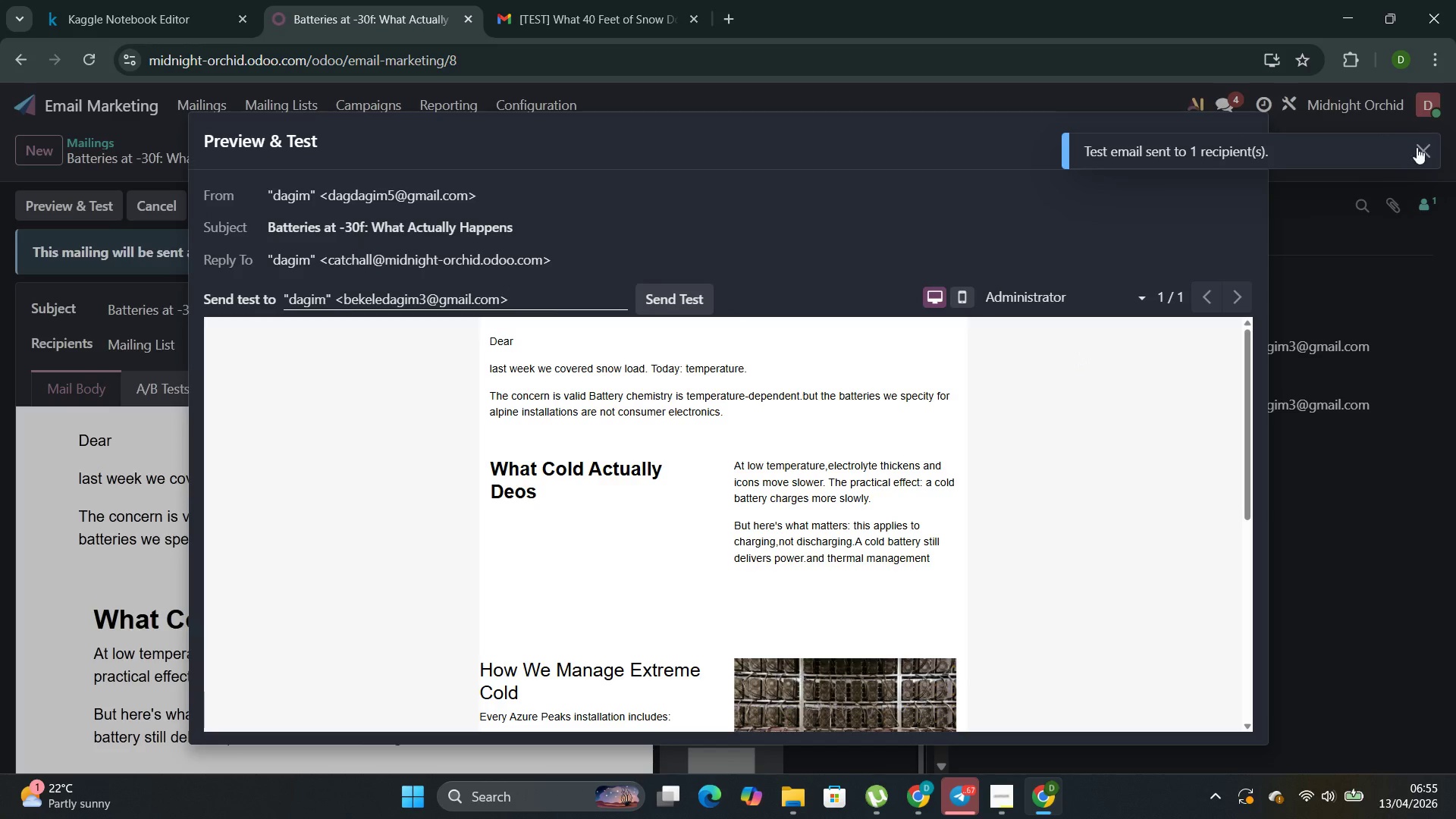 
left_click([1420, 145])
 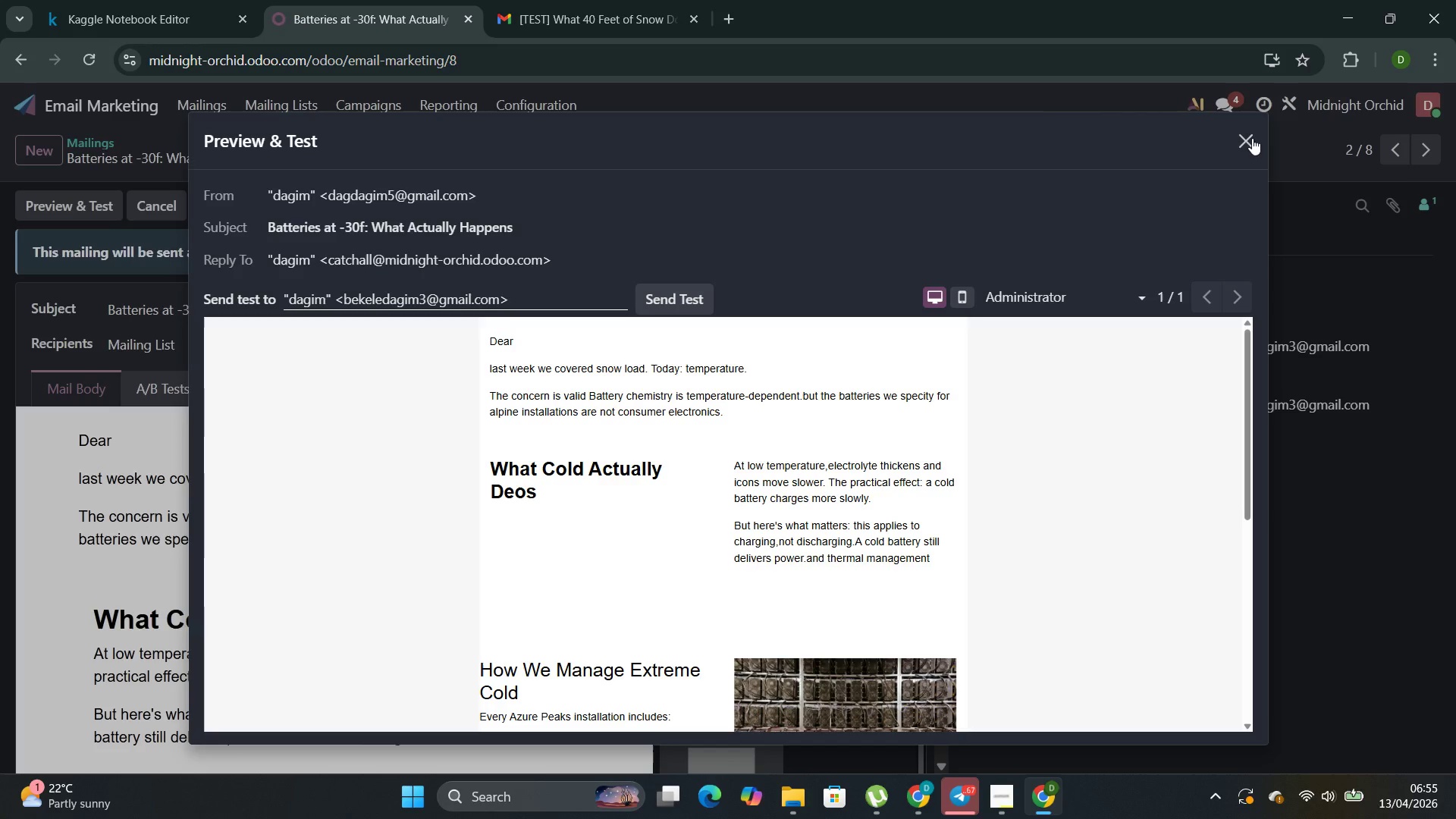 
left_click([1252, 138])
 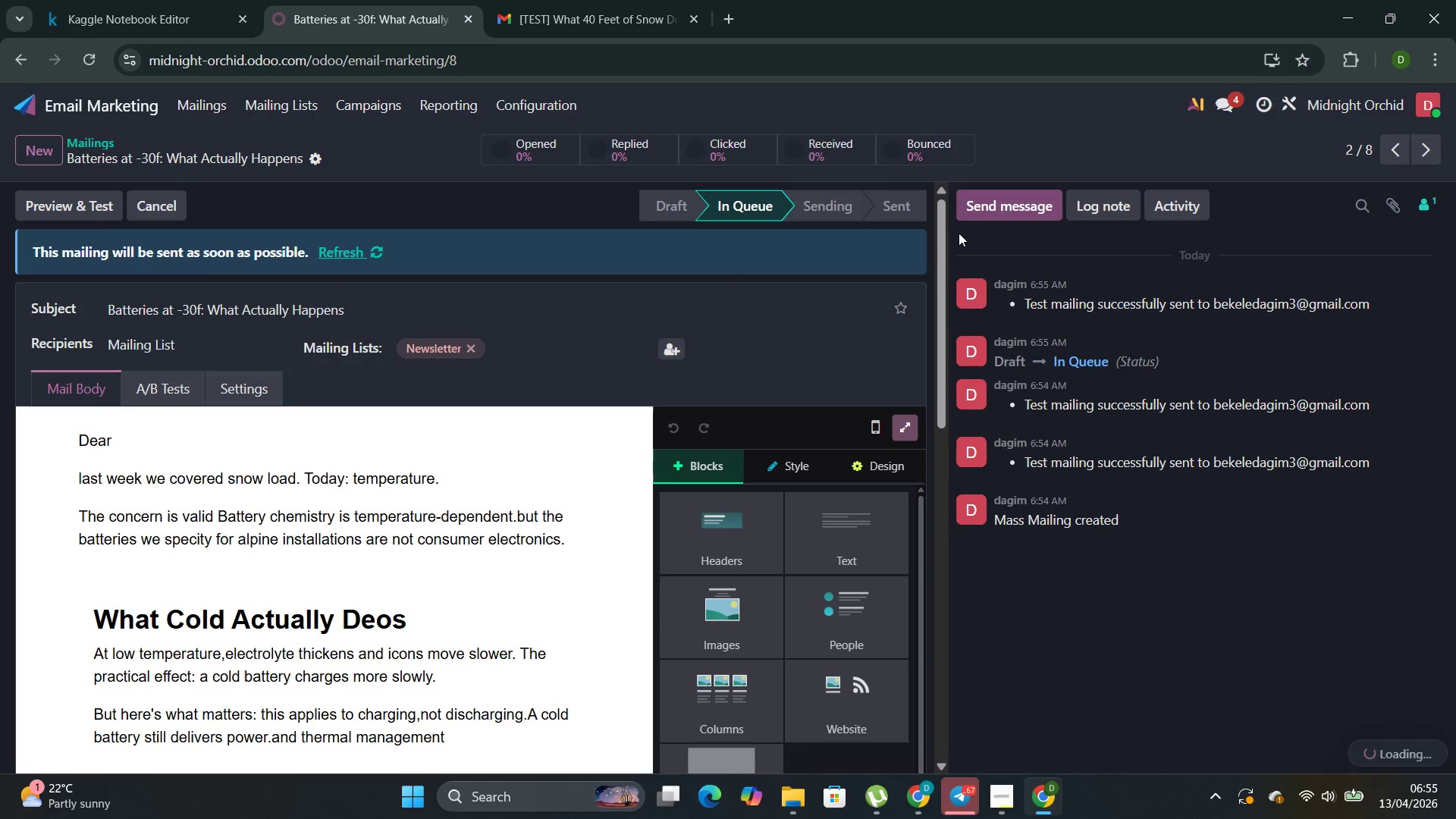 
scroll: coordinate [606, 389], scroll_direction: up, amount: 5.0
 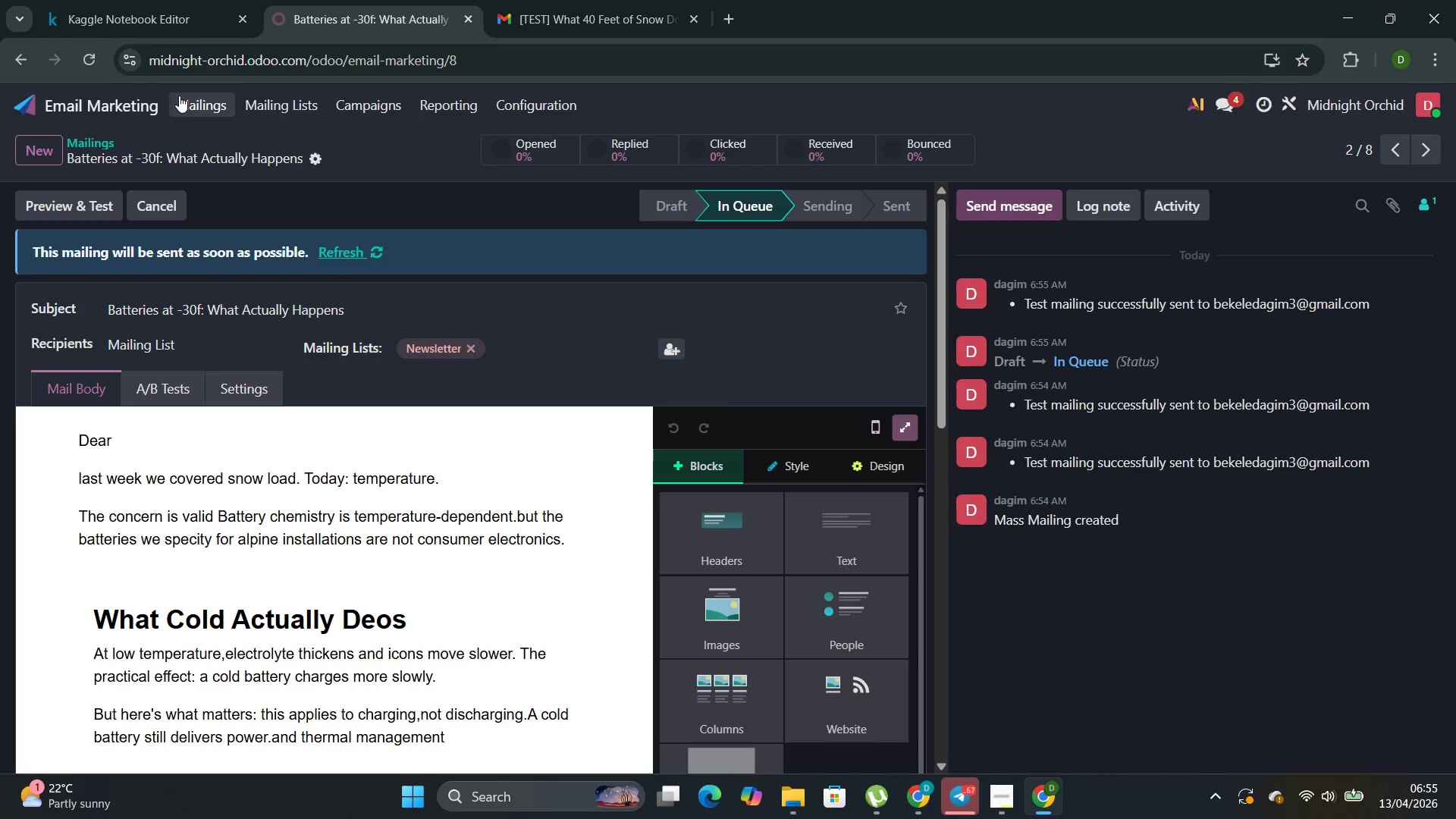 
left_click([178, 96])
 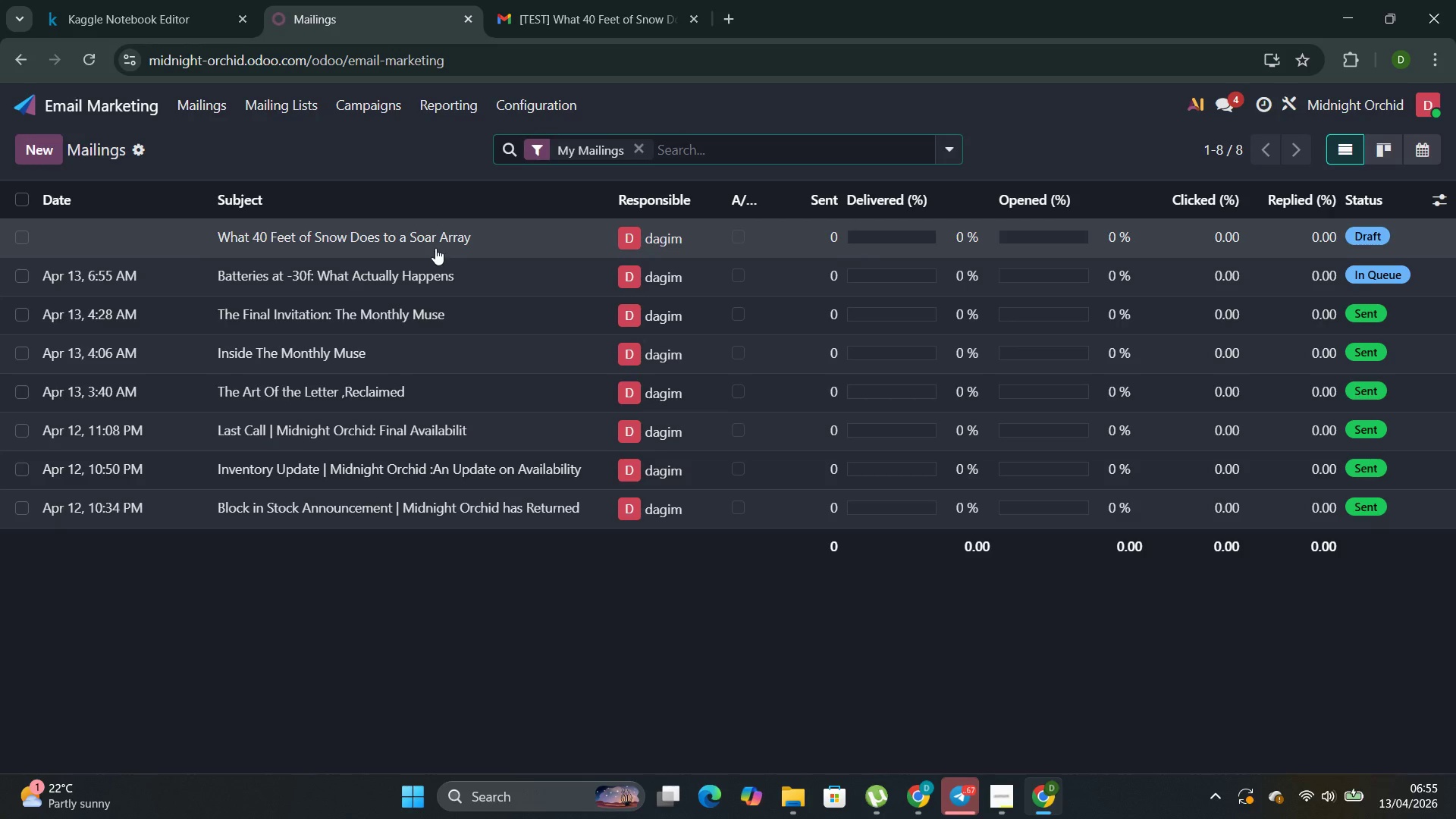 
mouse_move([410, 262])
 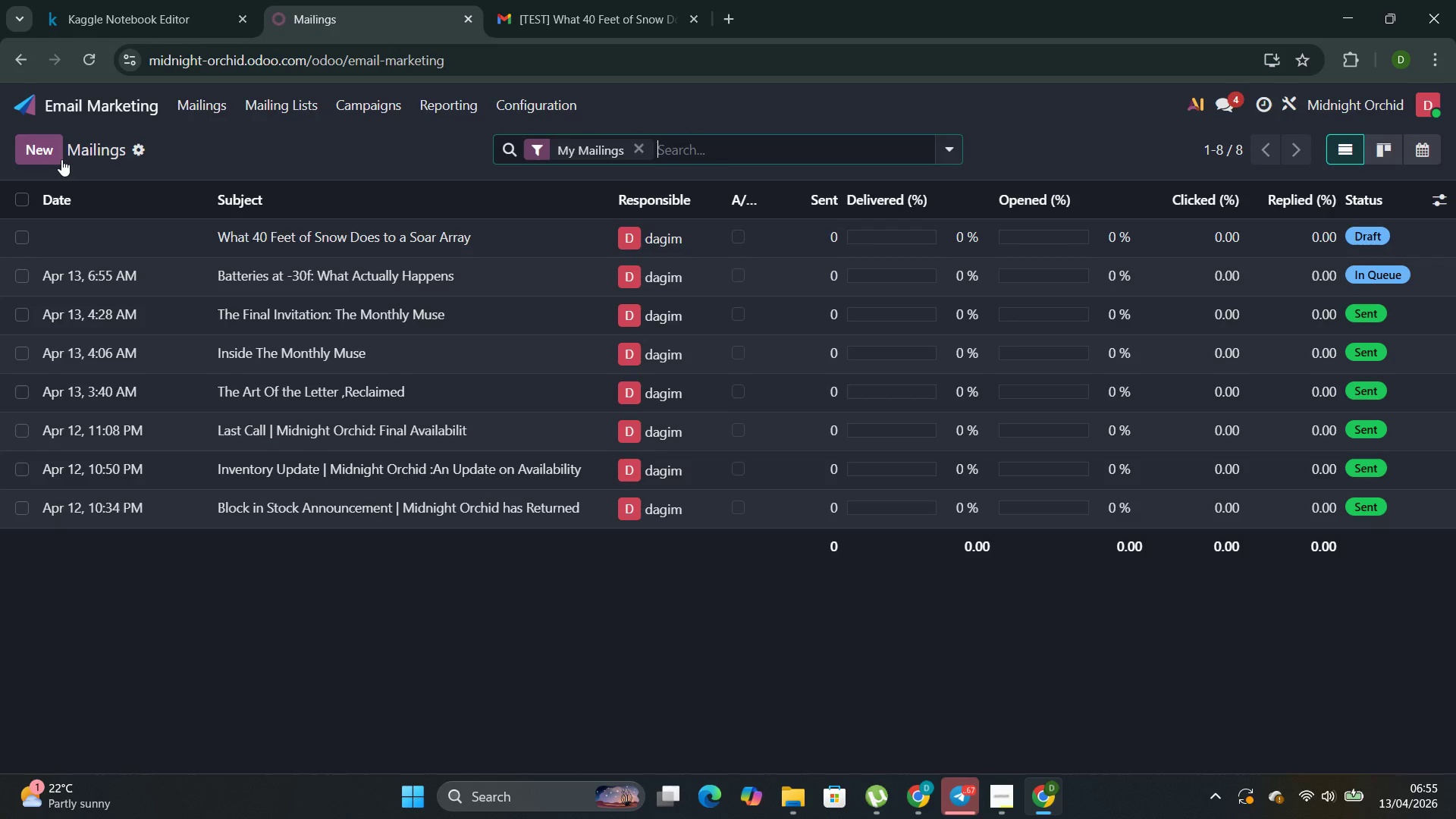 
left_click([61, 159])
 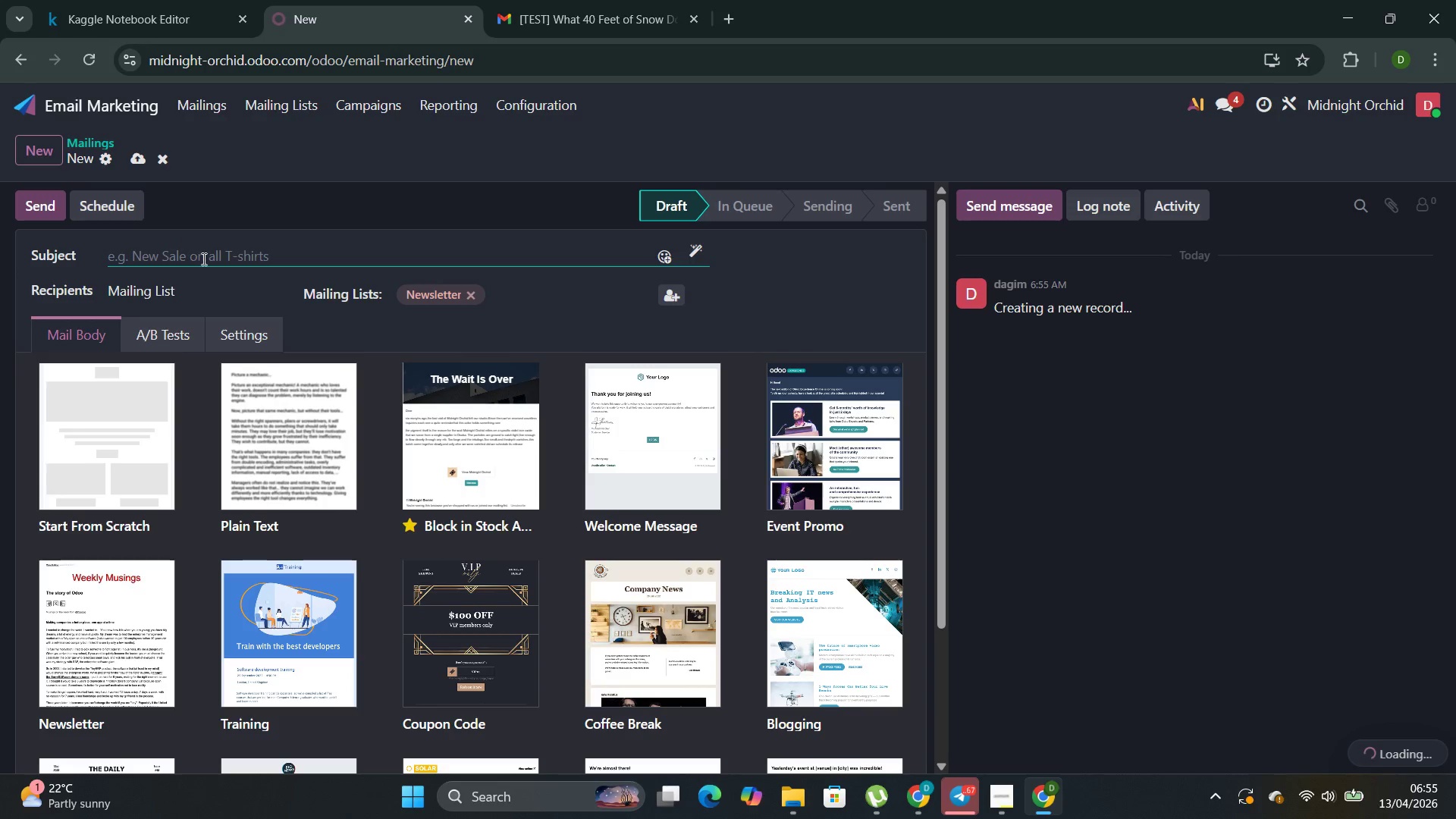 
left_click([202, 259])
 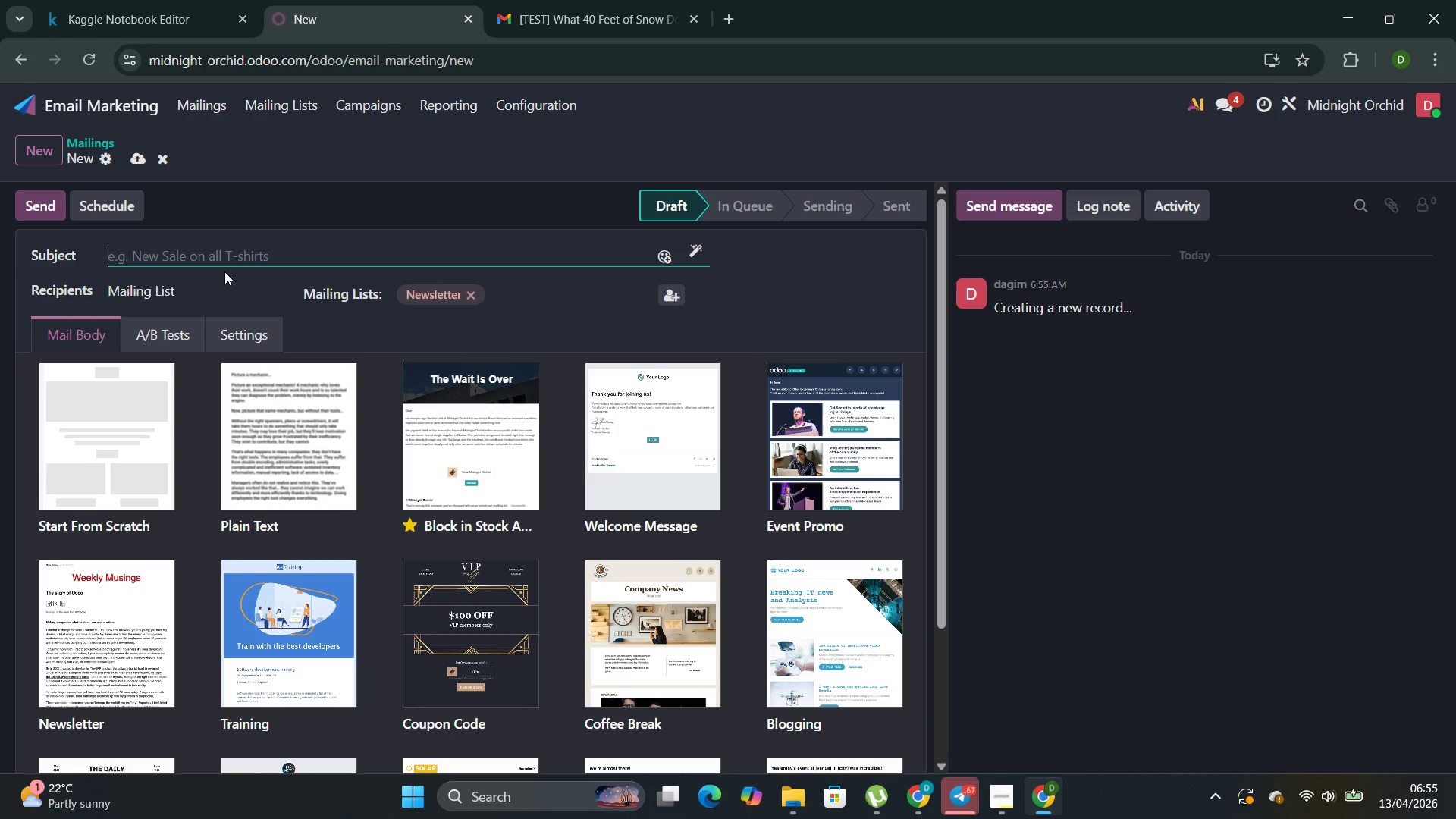 
wait(9.38)
 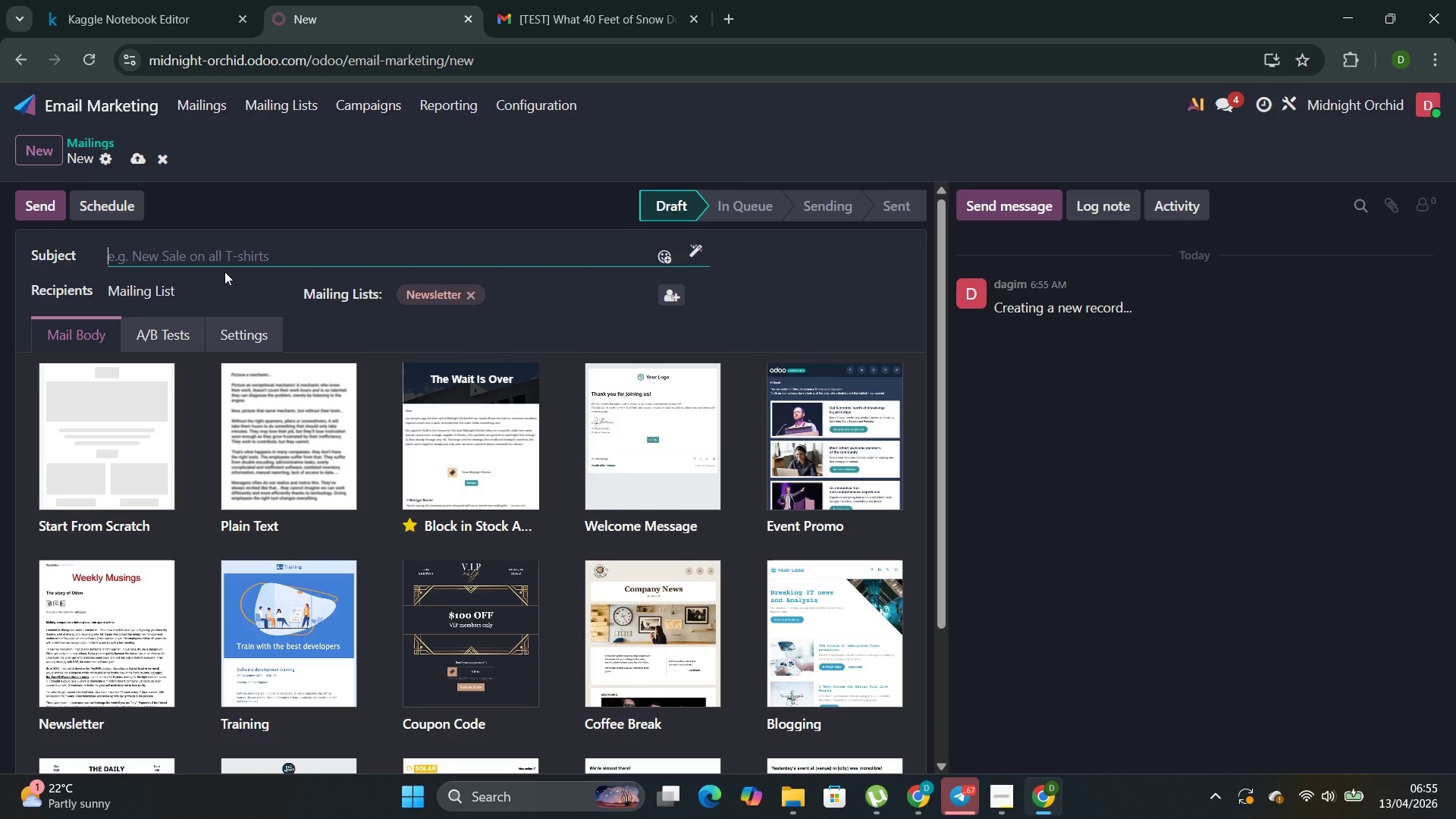 
type(th)
key(Backspace)
key(Backspace)
key(Backspace)
type(Green ski)
key(Backspace)
key(Backspace)
key(Backspace)
type(Skiing and Why Guests search for it )
 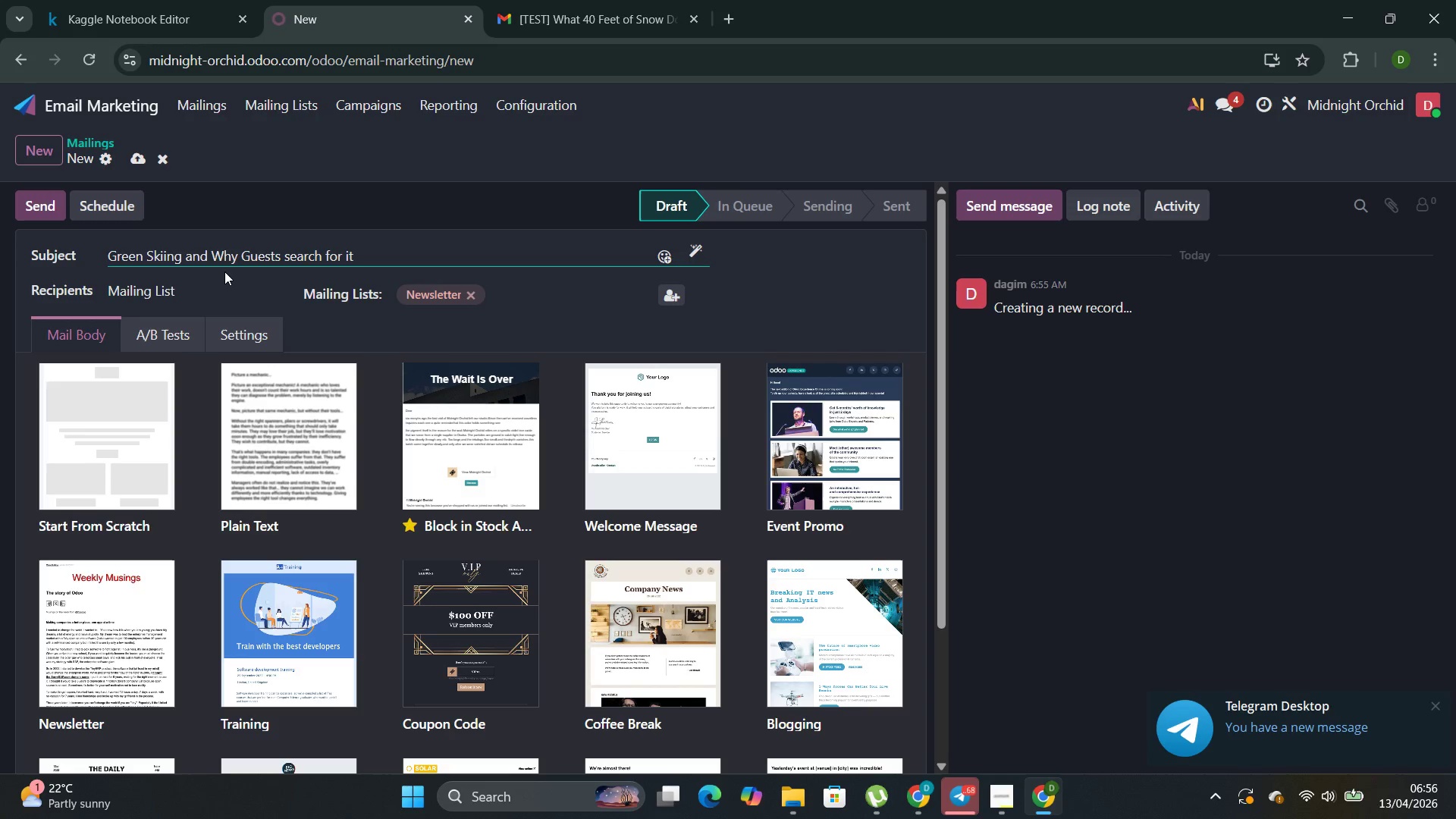 
scroll: coordinate [384, 336], scroll_direction: down, amount: 2.0
 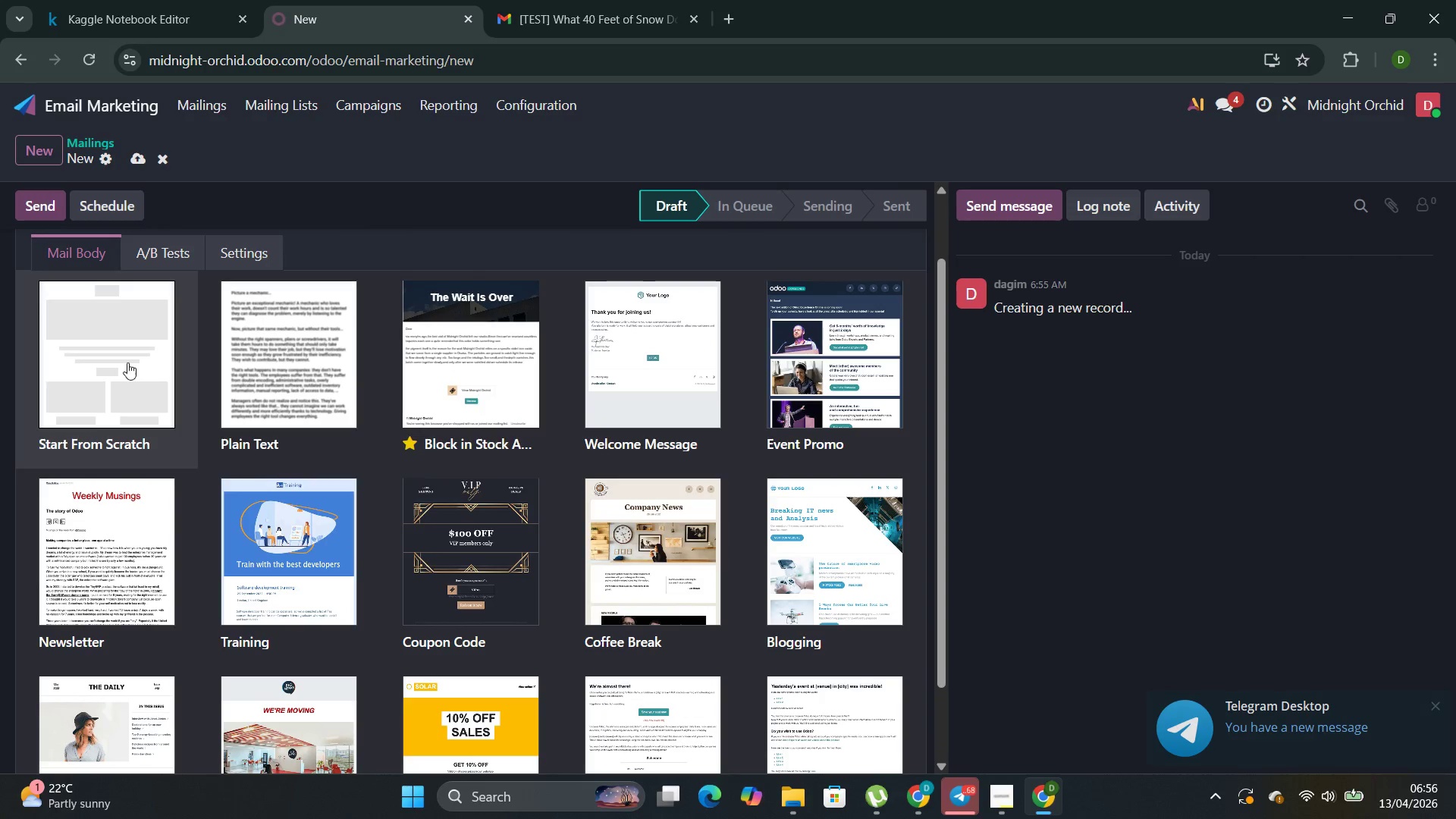 
left_click([115, 364])
 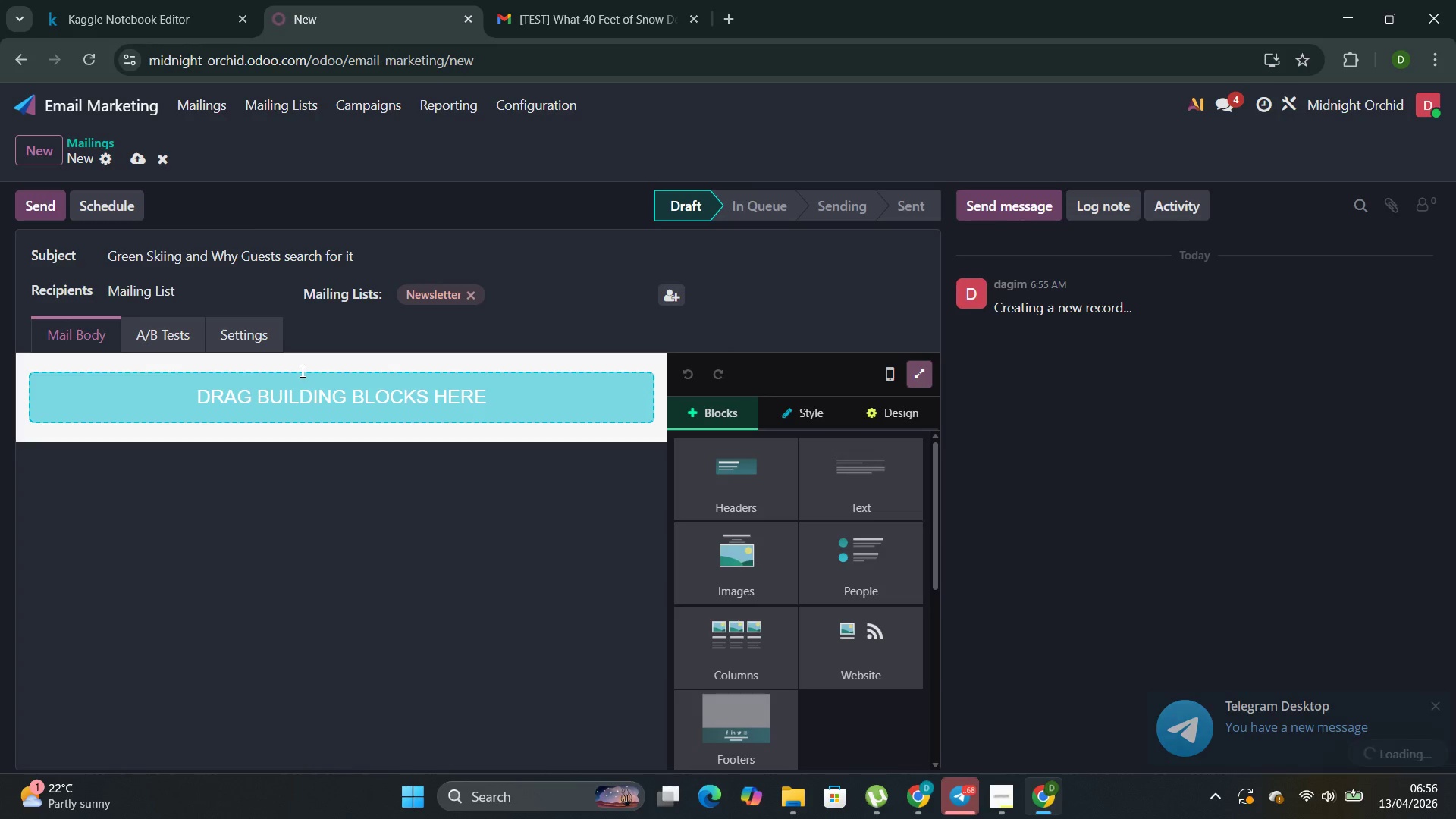 
scroll: coordinate [329, 372], scroll_direction: none, amount: 0.0
 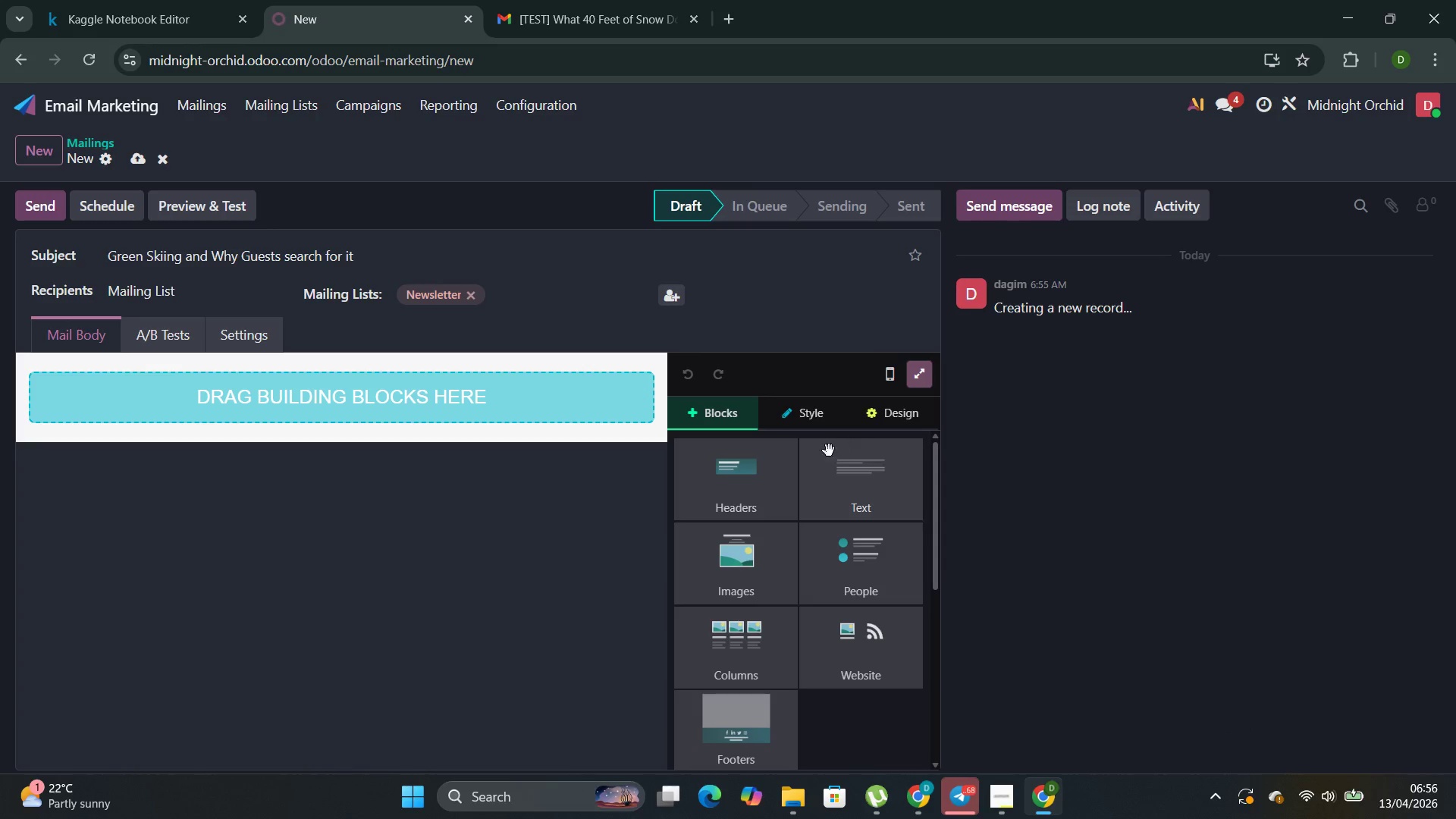 
left_click([748, 472])
 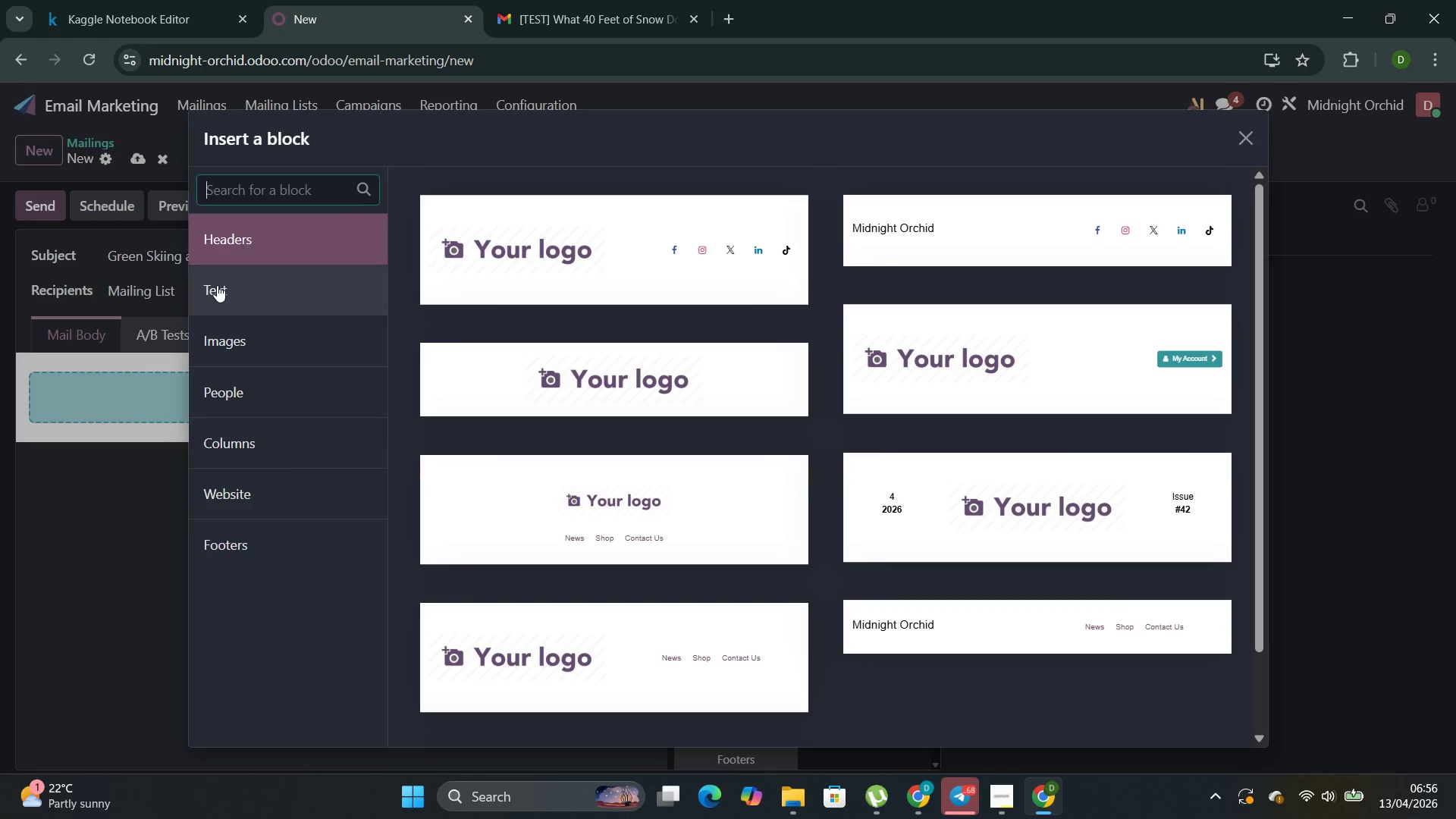 
left_click([215, 282])
 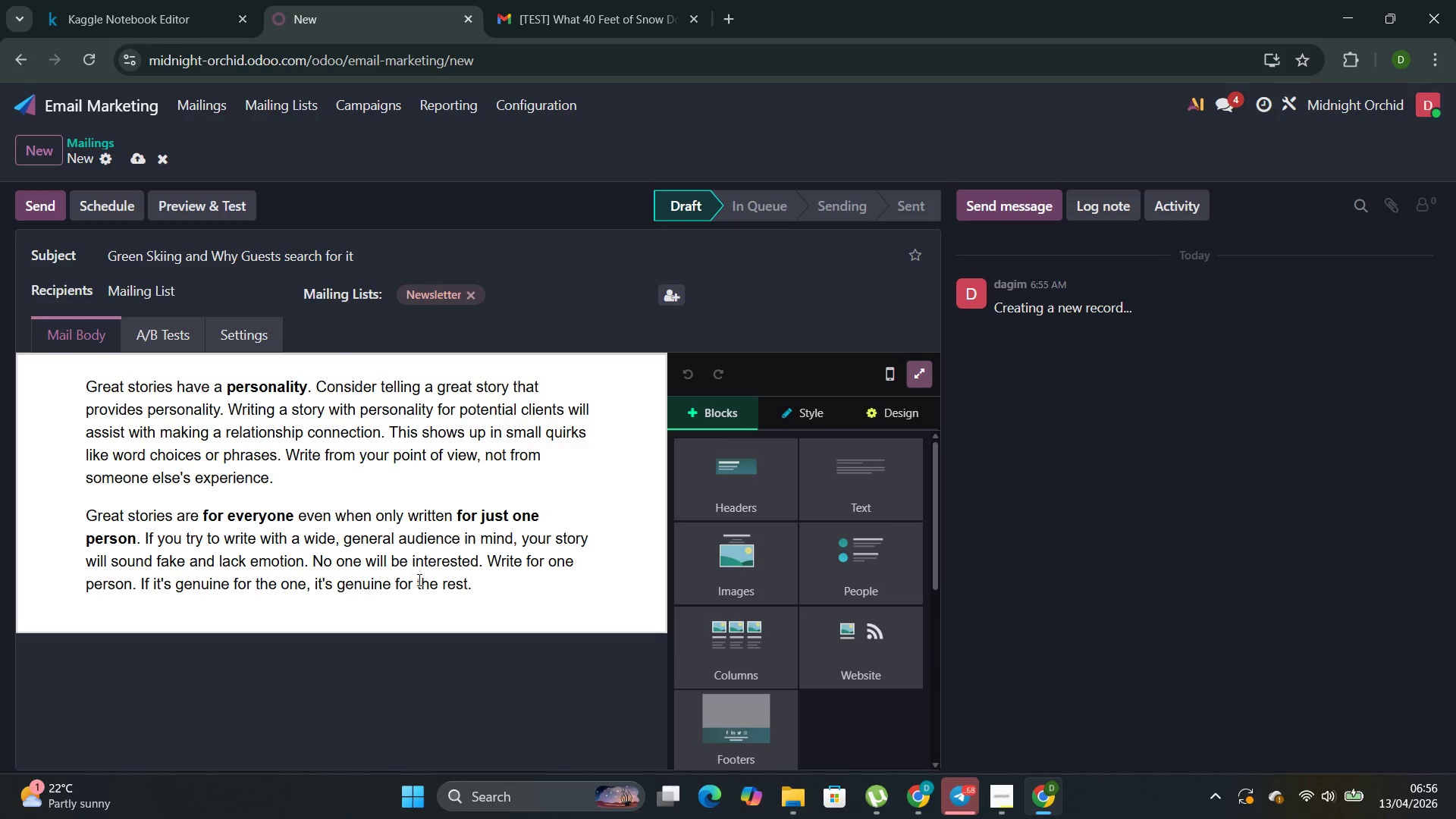 
left_click_drag(start_coordinate=[503, 589], to_coordinate=[41, 393])
 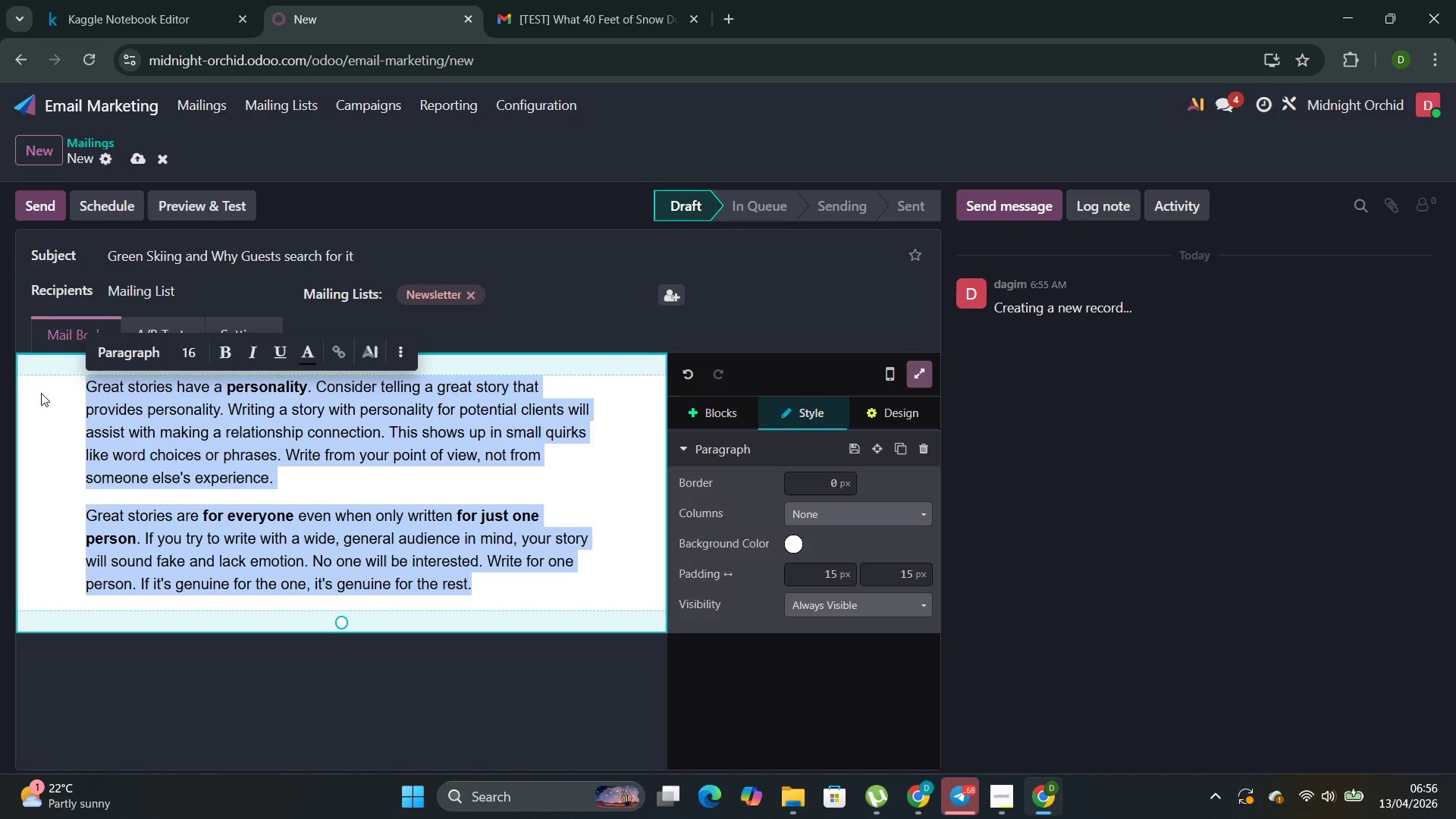 
key(Backspace)
 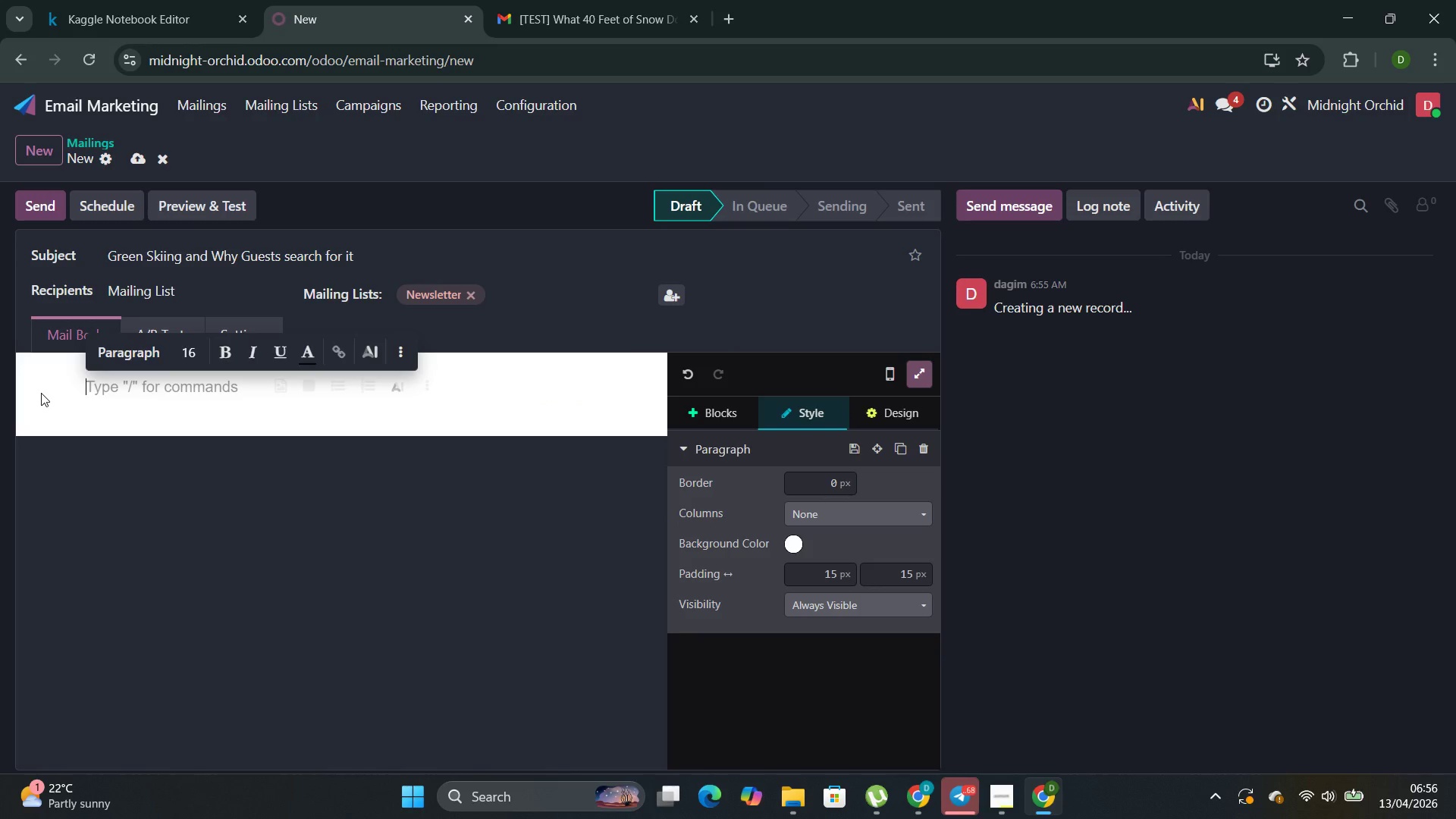 
type(dear )
 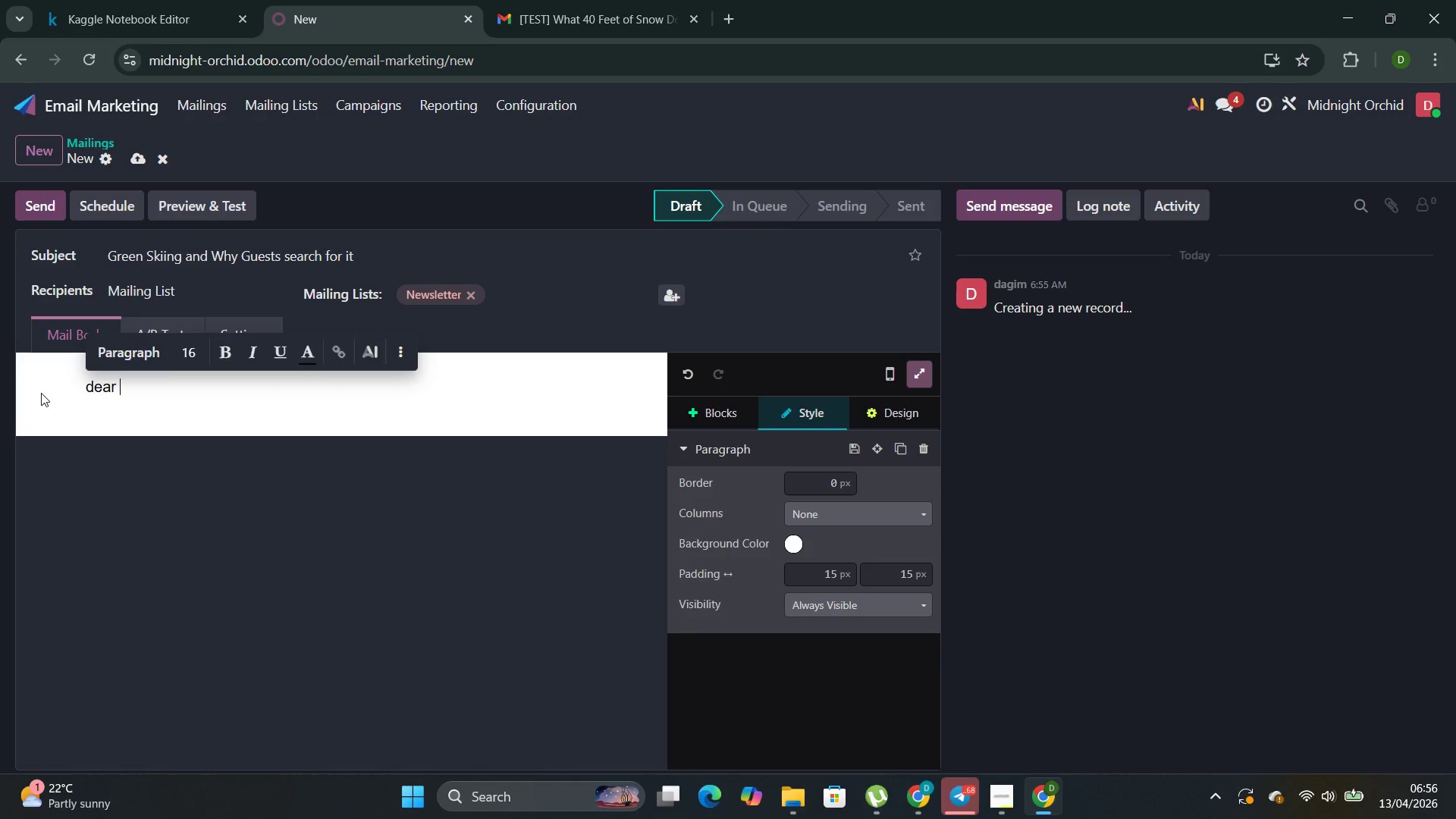 
key(Enter)
 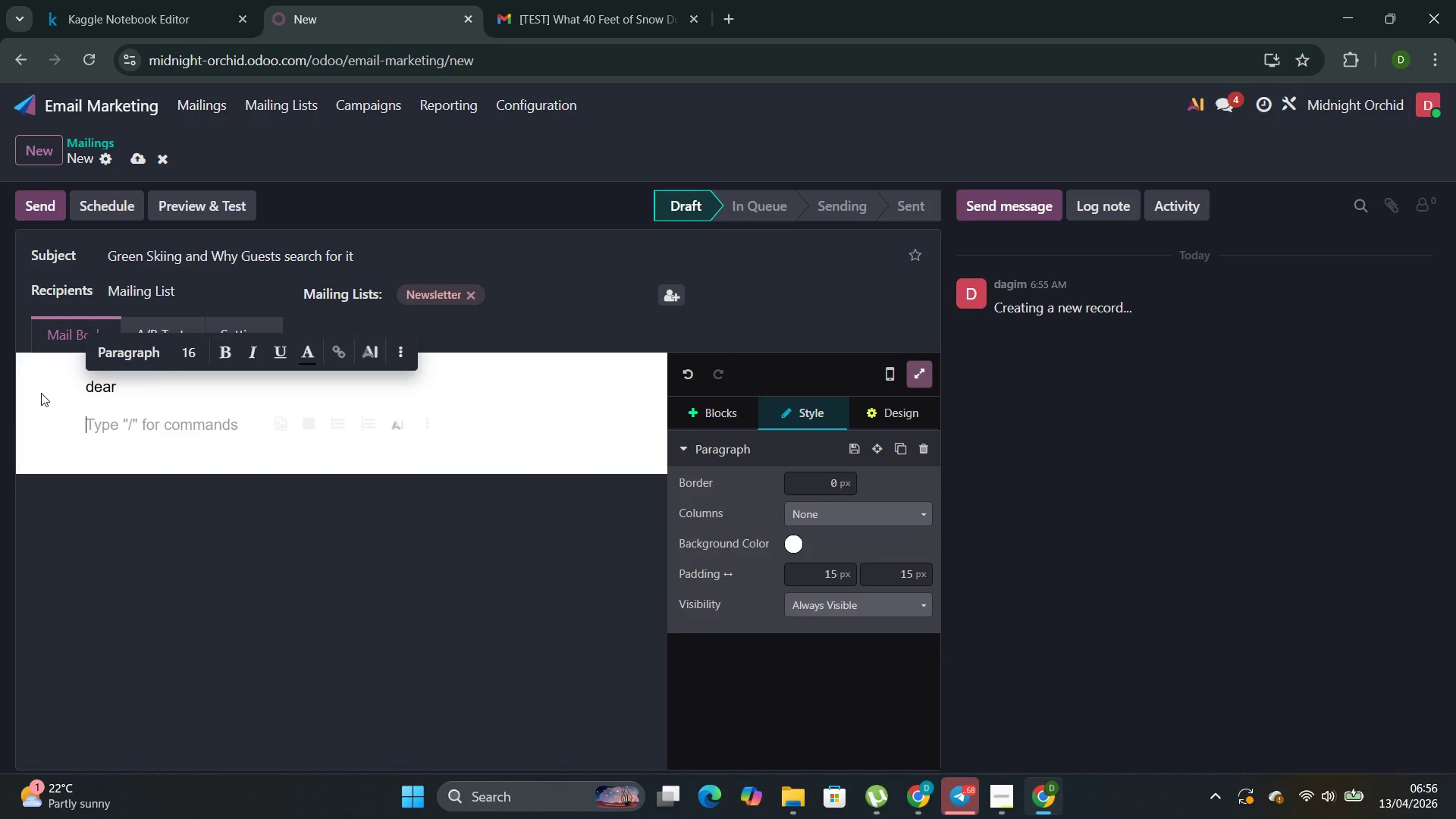 
hold_key(key=ControlLeft, duration=0.94)
 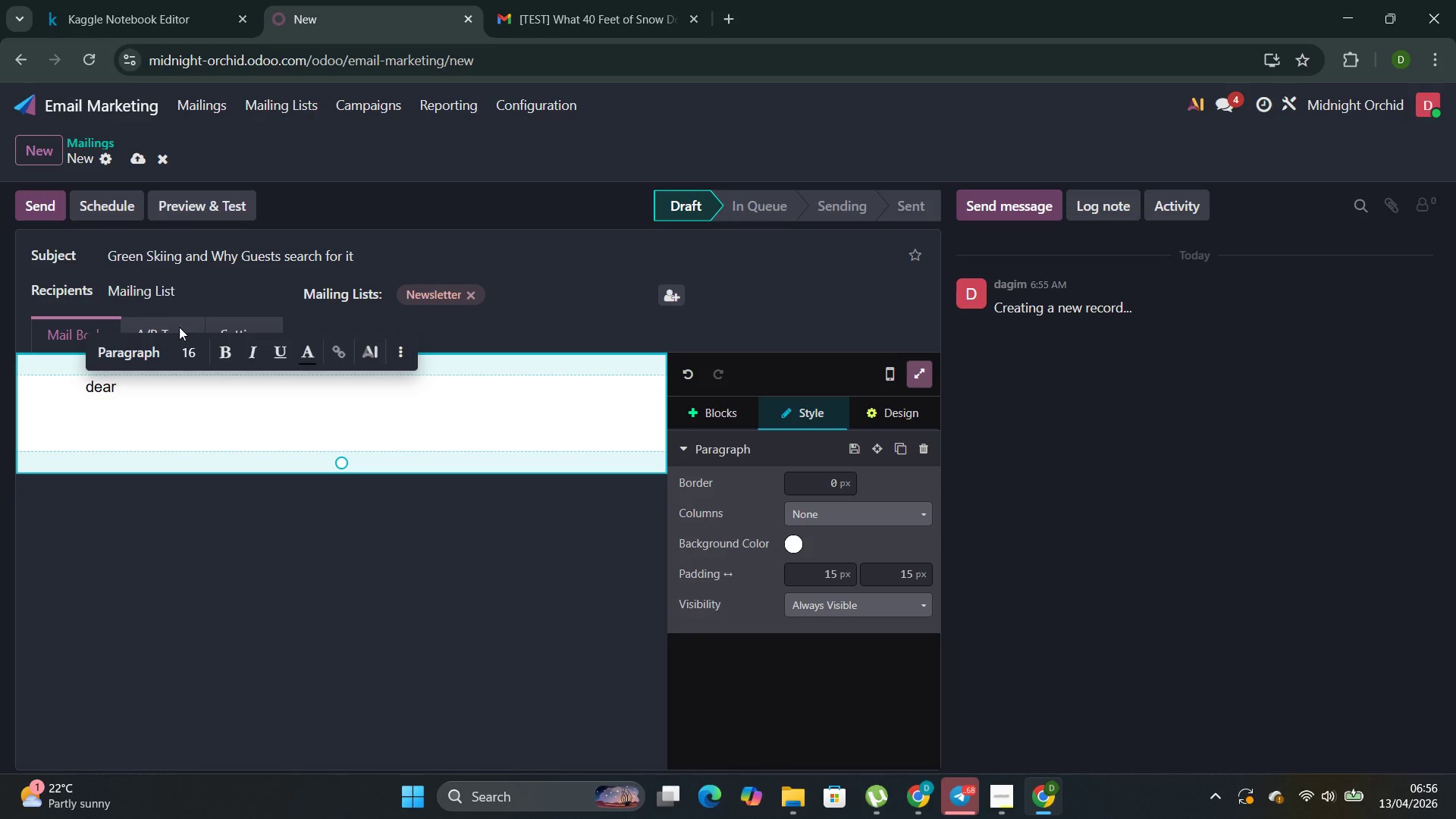 
left_click([135, 394])
 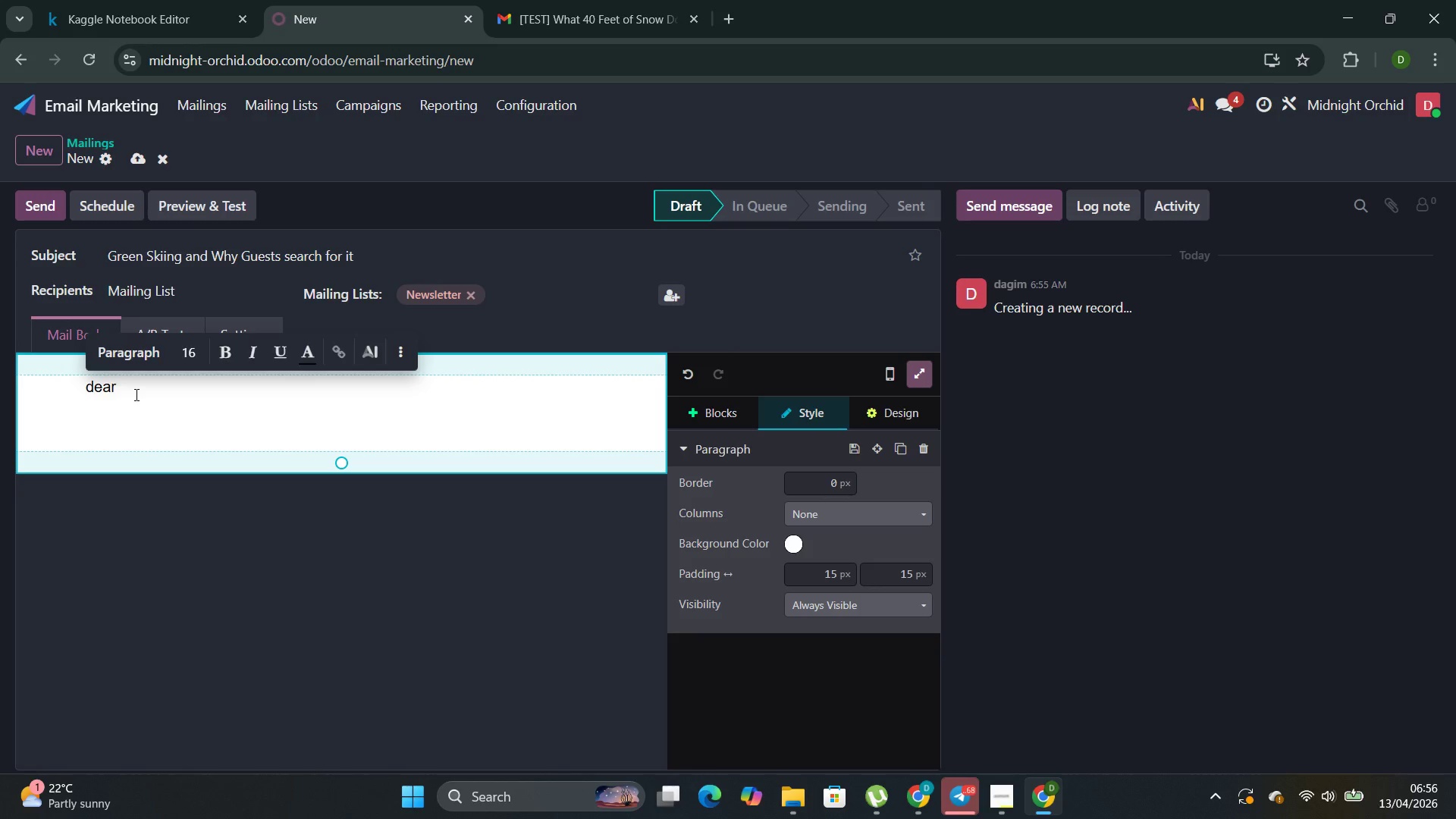 
key(Enter)
 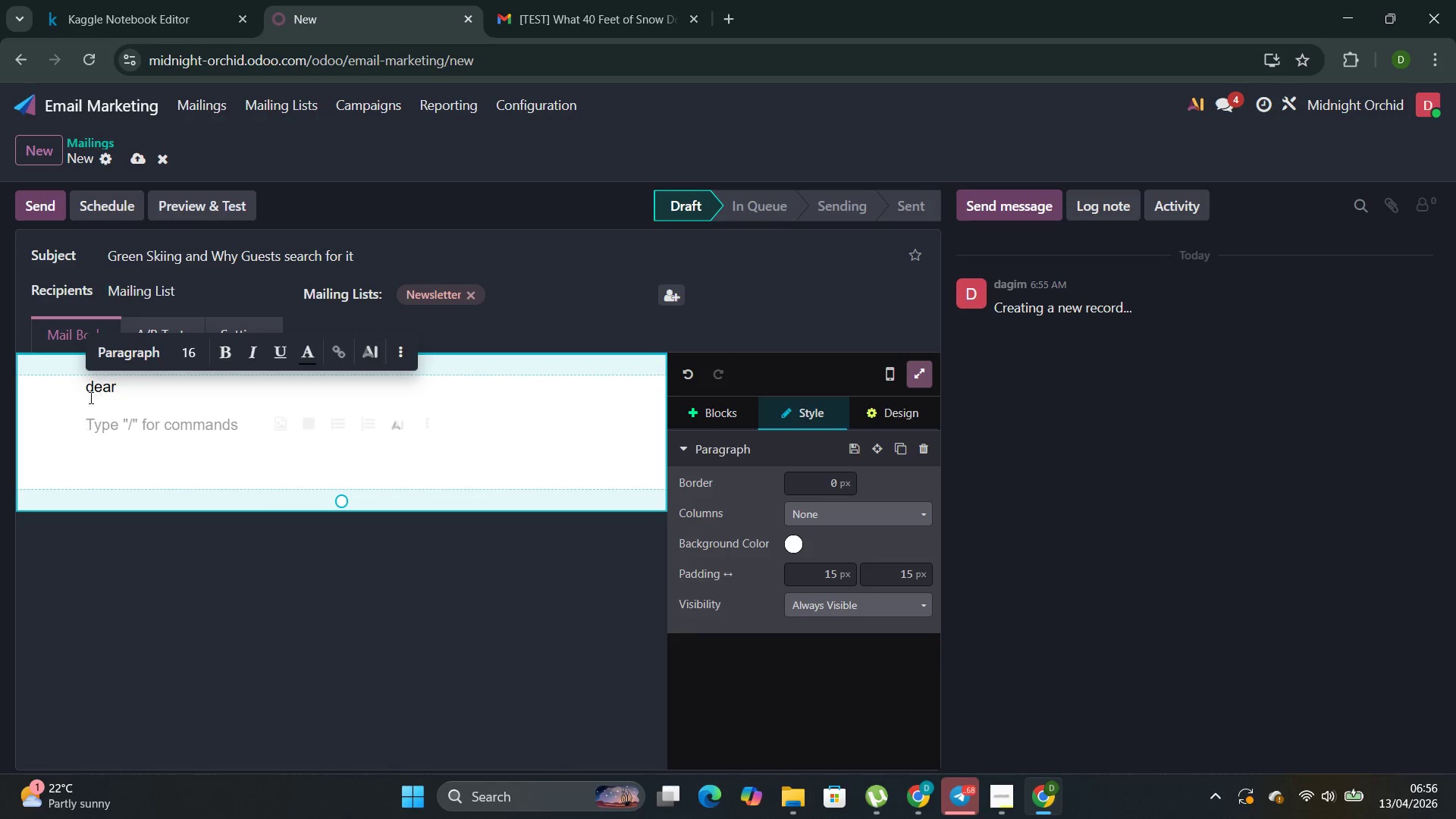 
left_click([90, 384])
 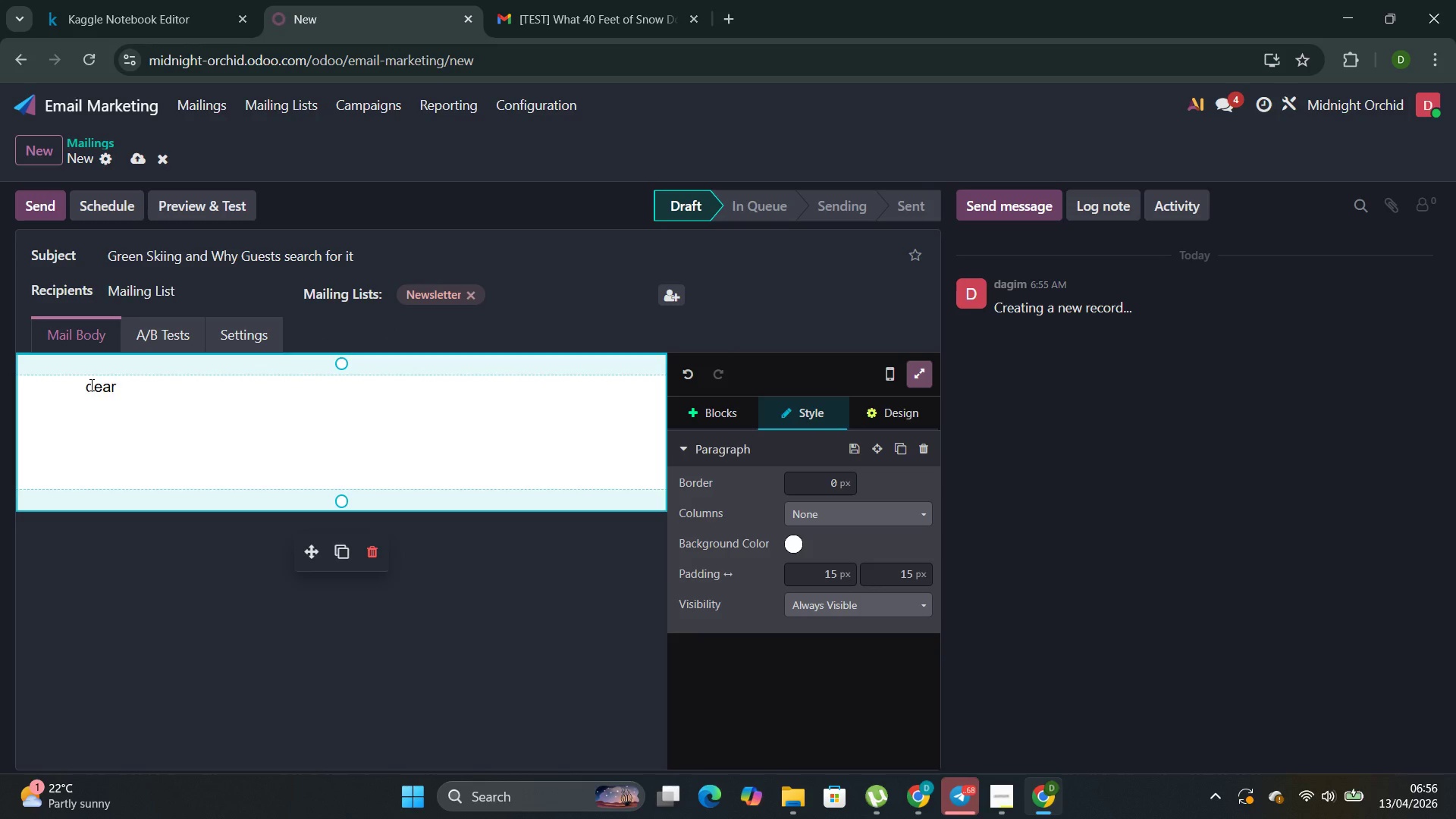 
key(Backspace)
 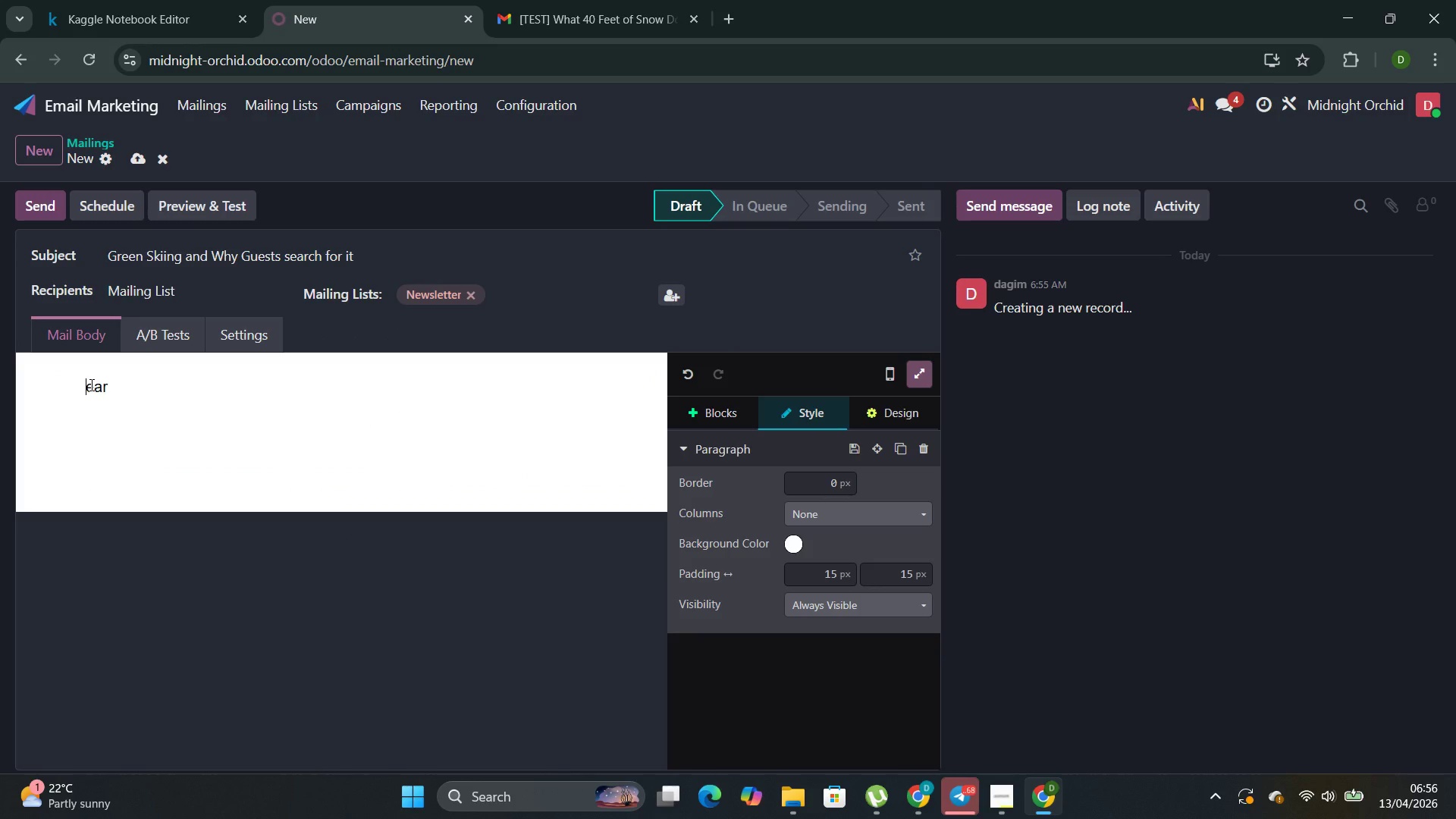 
key(Shift+ShiftLeft)
 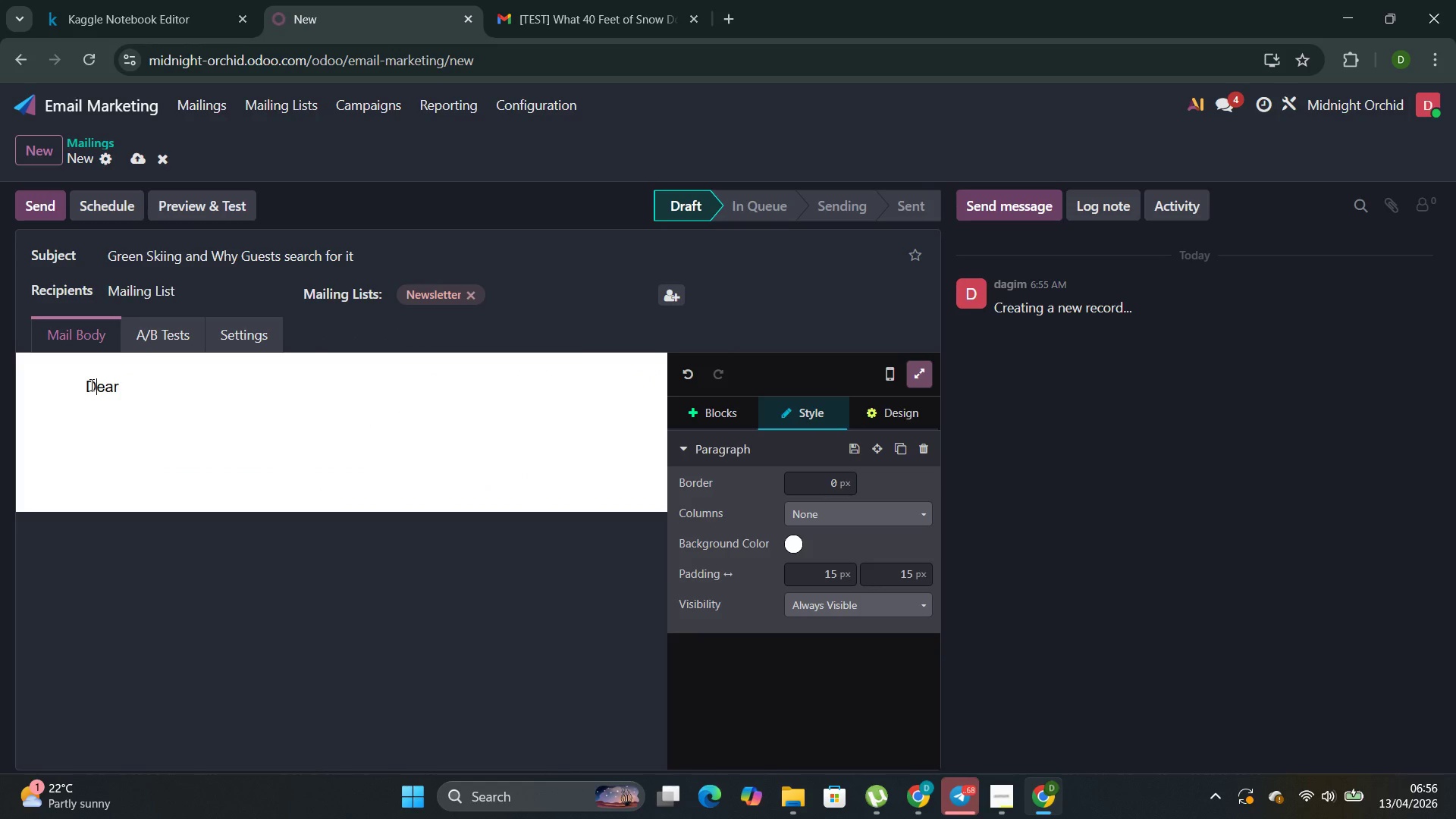 
key(Shift+D)
 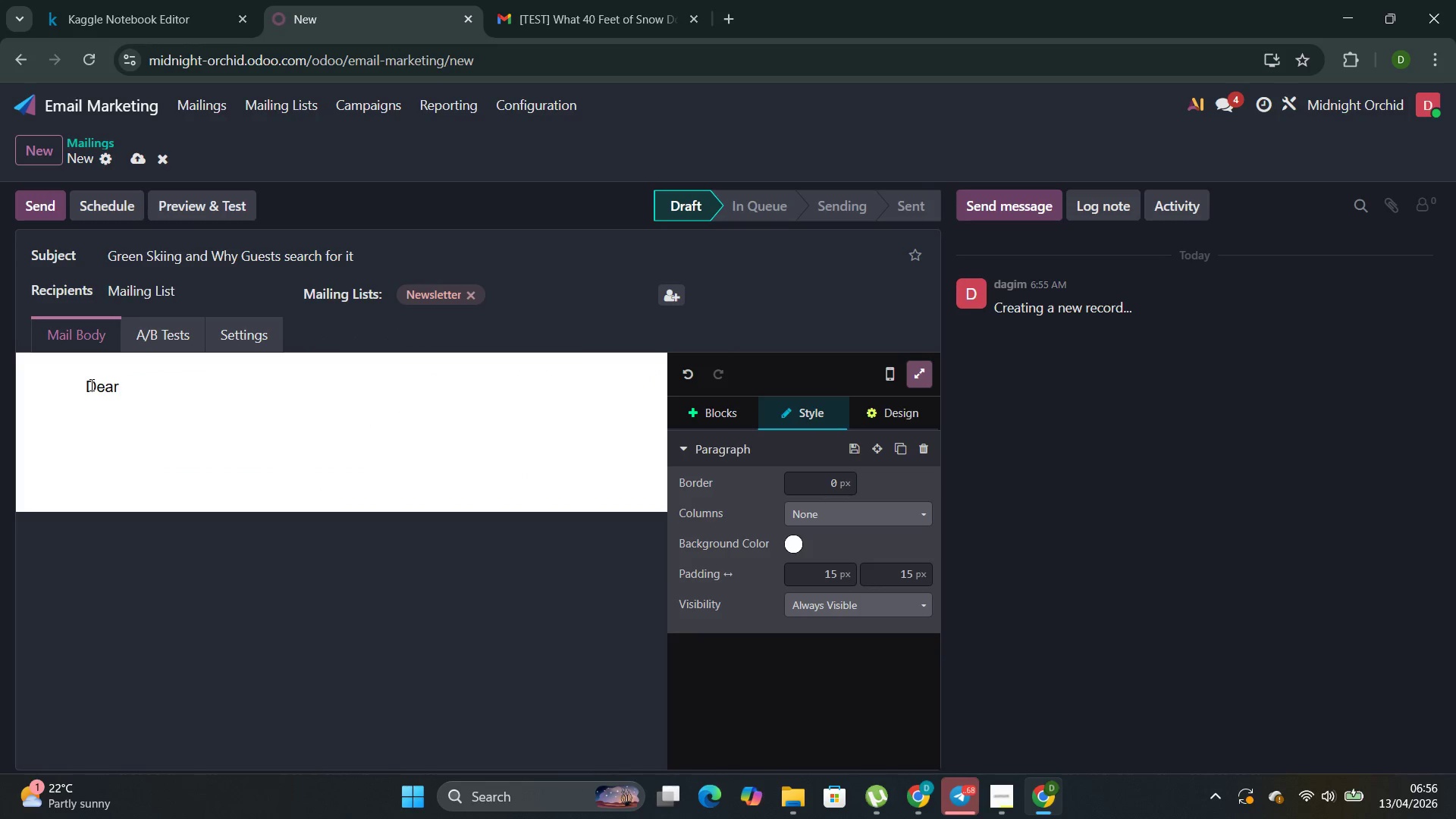 
key(ArrowUp)
 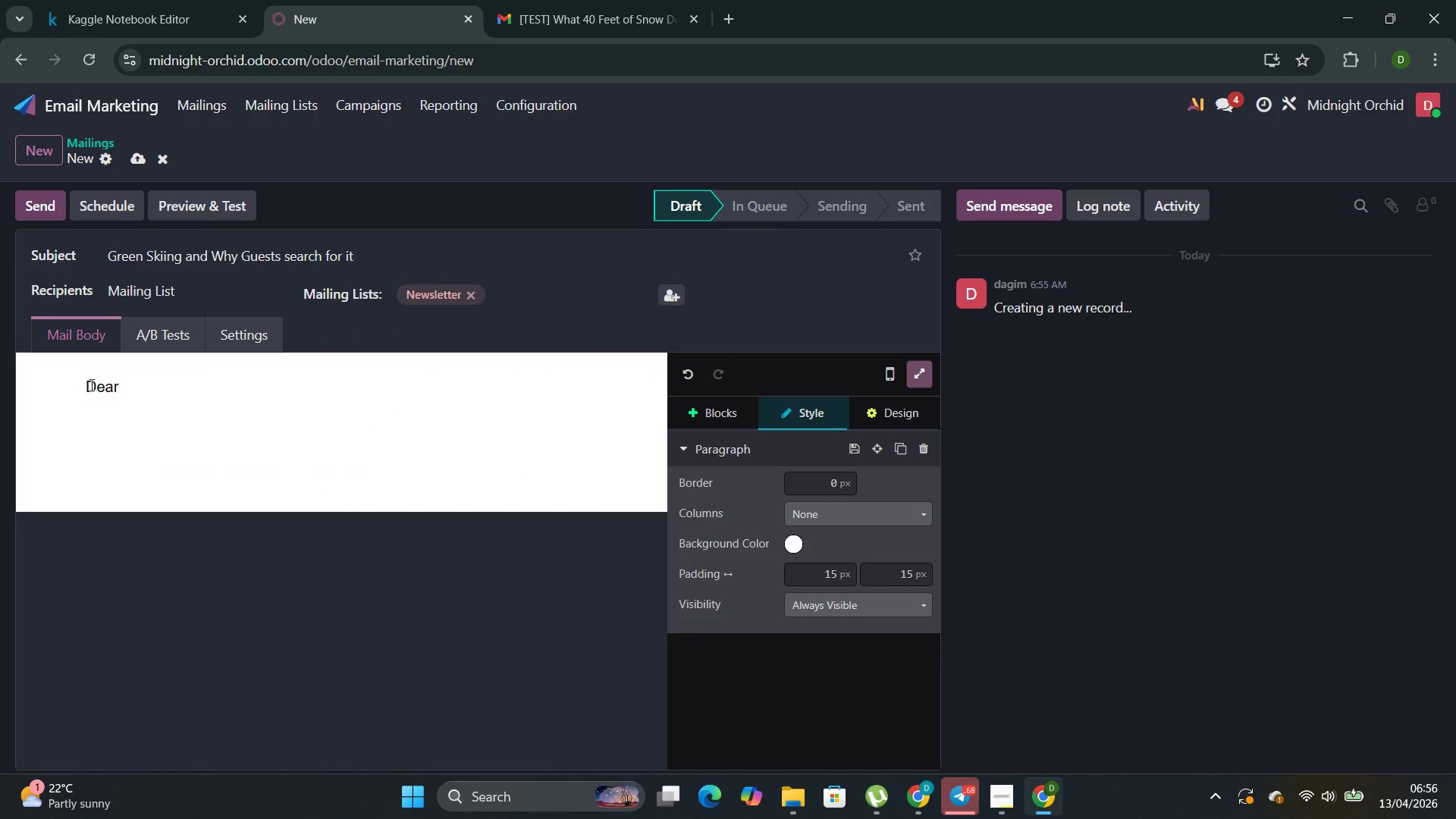 
key(ArrowUp)
 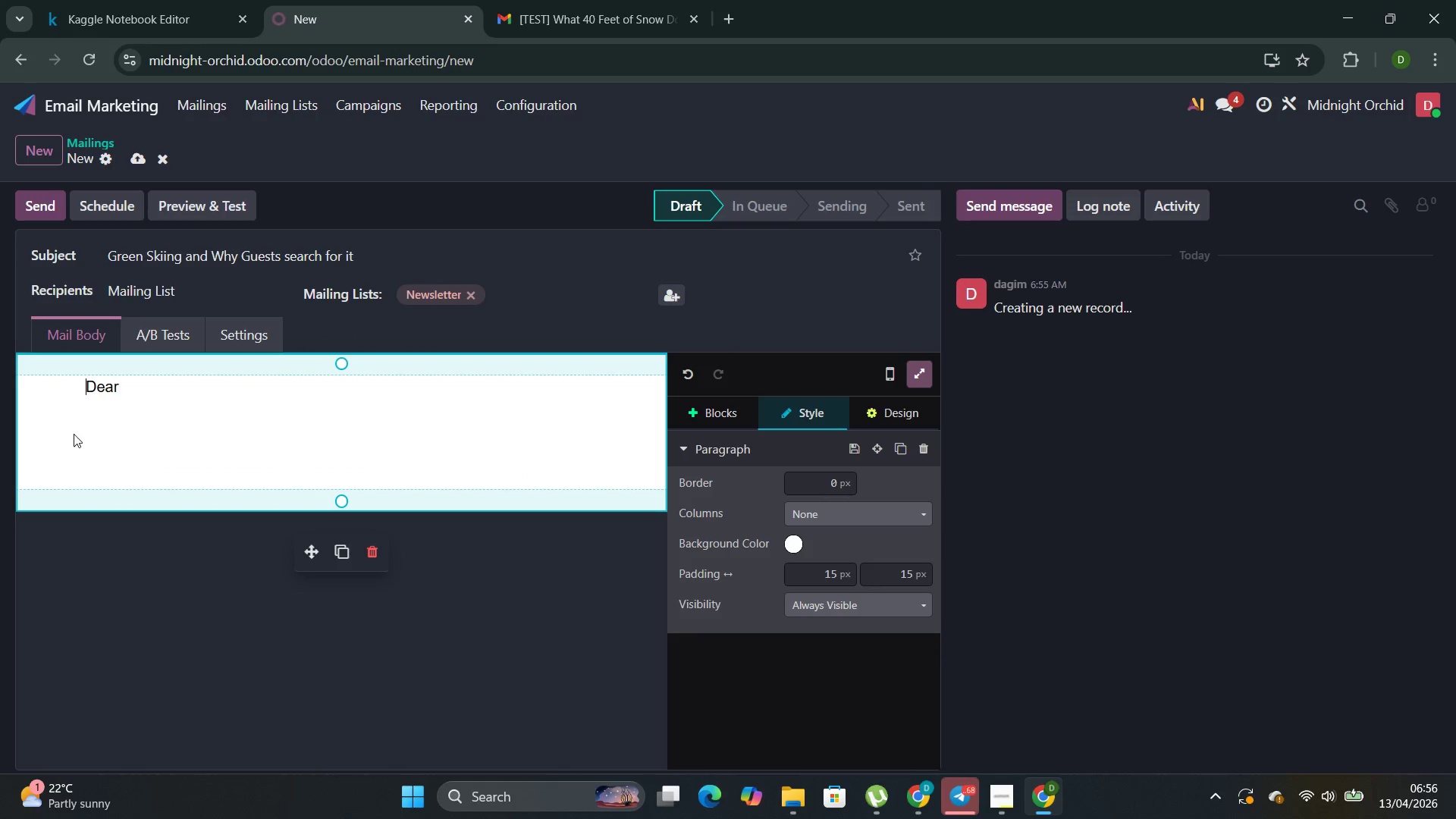 
double_click([105, 434])
 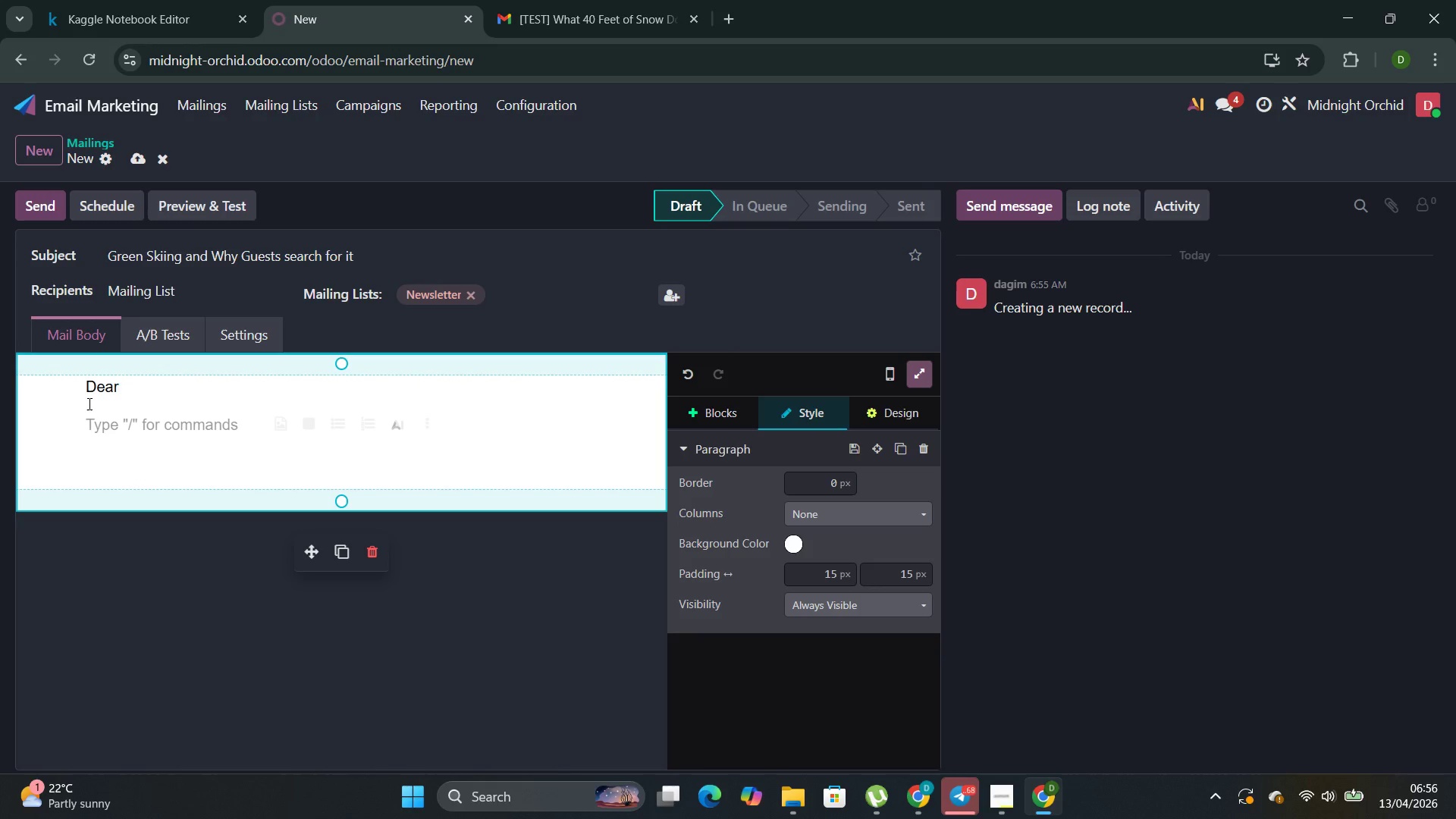 
type(we've coverd snow )
 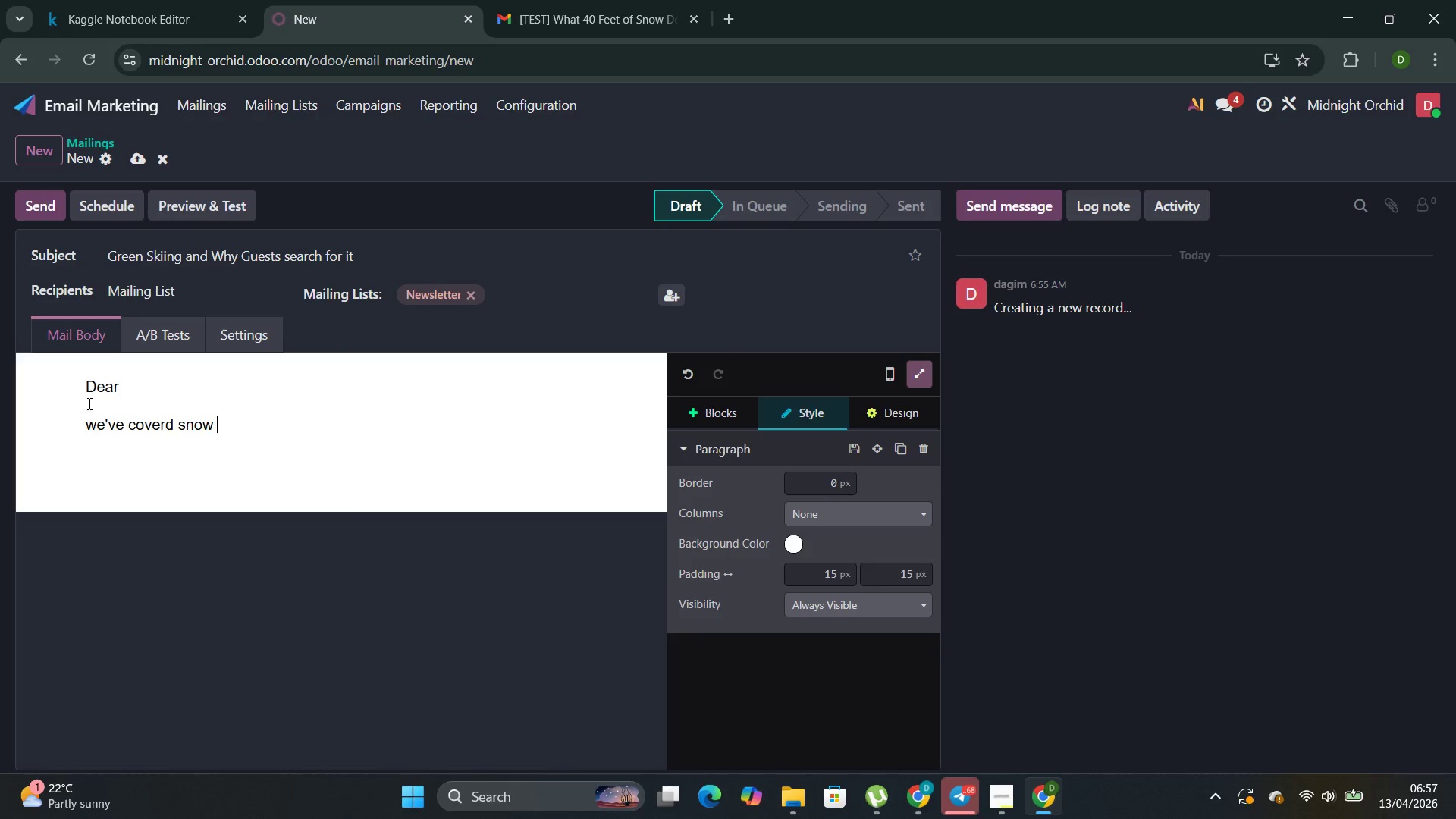 
wait(9.23)
 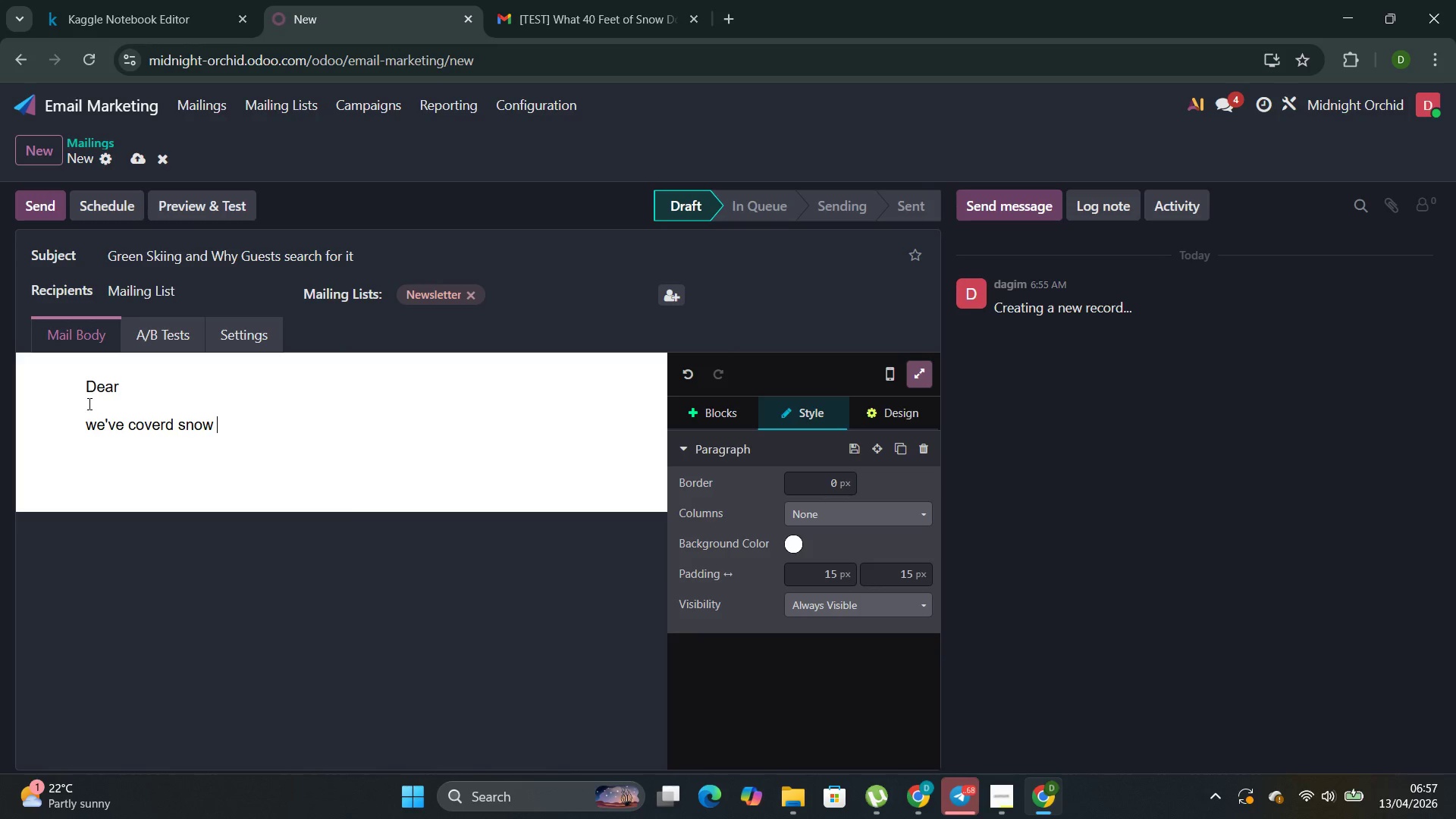 
type(loead and )
 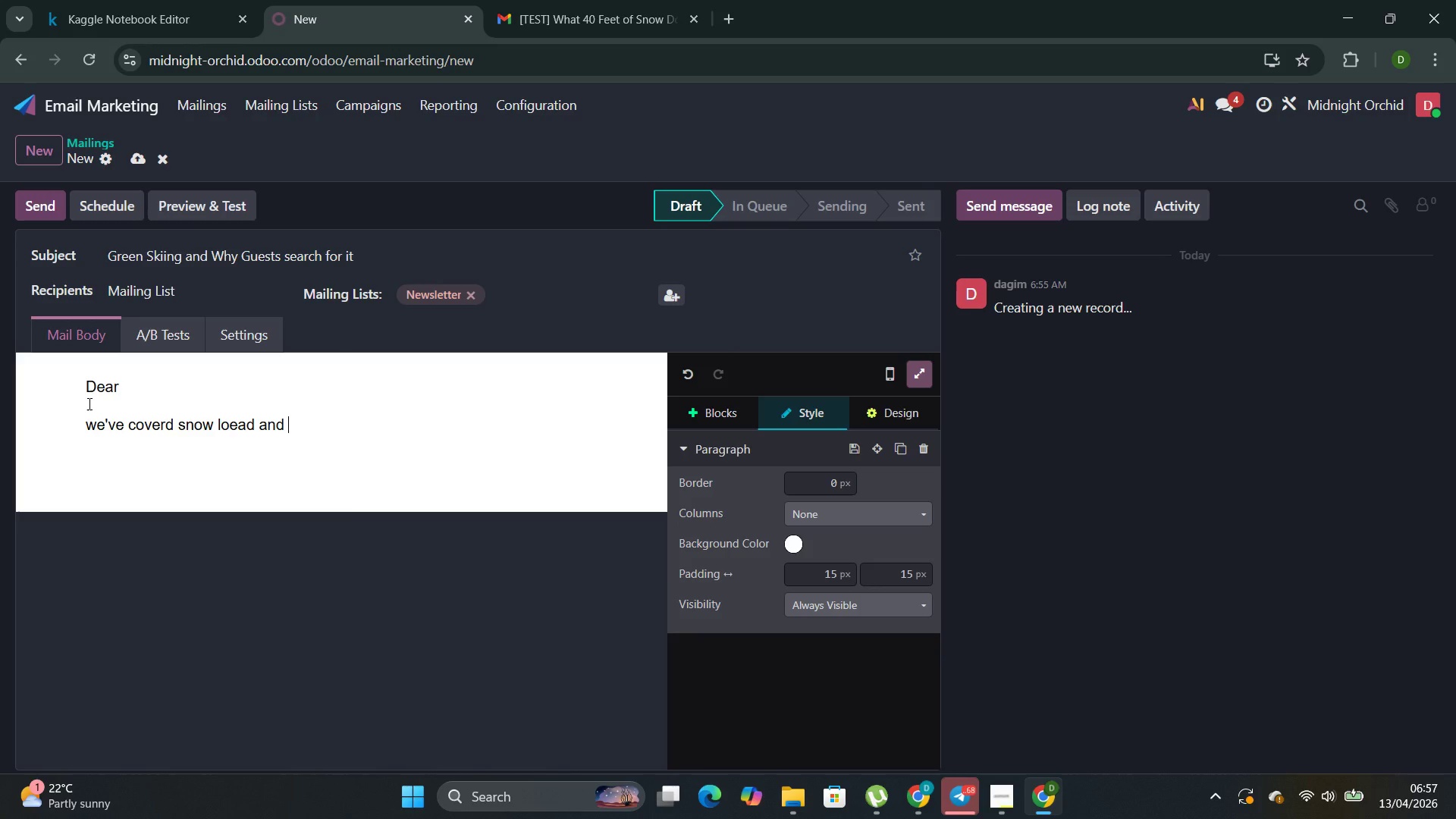 
wait(7.33)
 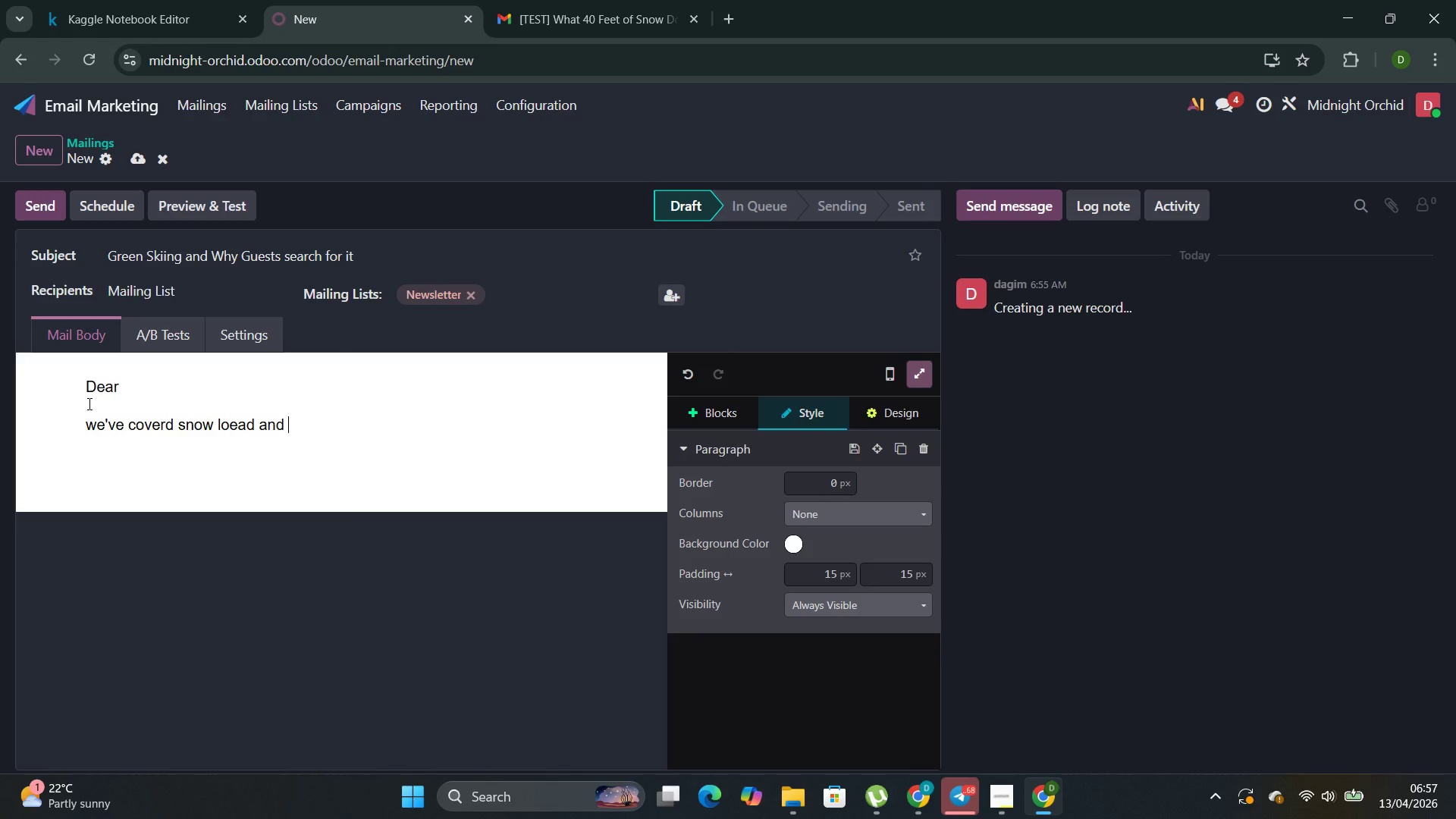 
type(battery chemistry )
key(Backspace)
type(. you noe)
key(Backspace)
type(w understand the techini)
key(Backspace)
key(Backspace)
key(Backspace)
type(niv)
key(Backspace)
type(cal objection )
key(Backspace)
type(s are solvable=)
key(Backspace)
type(-)
 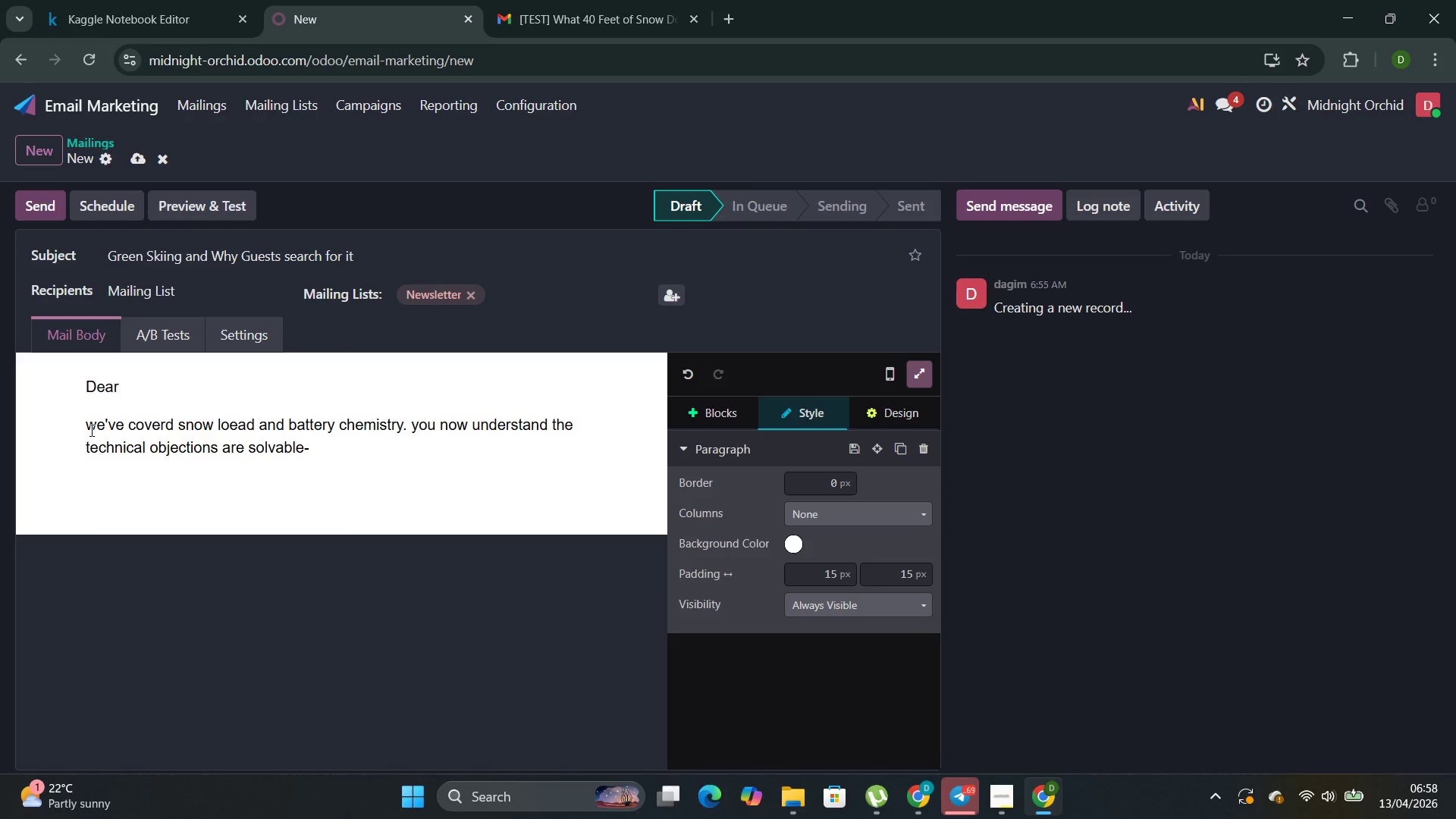 
type(and )
 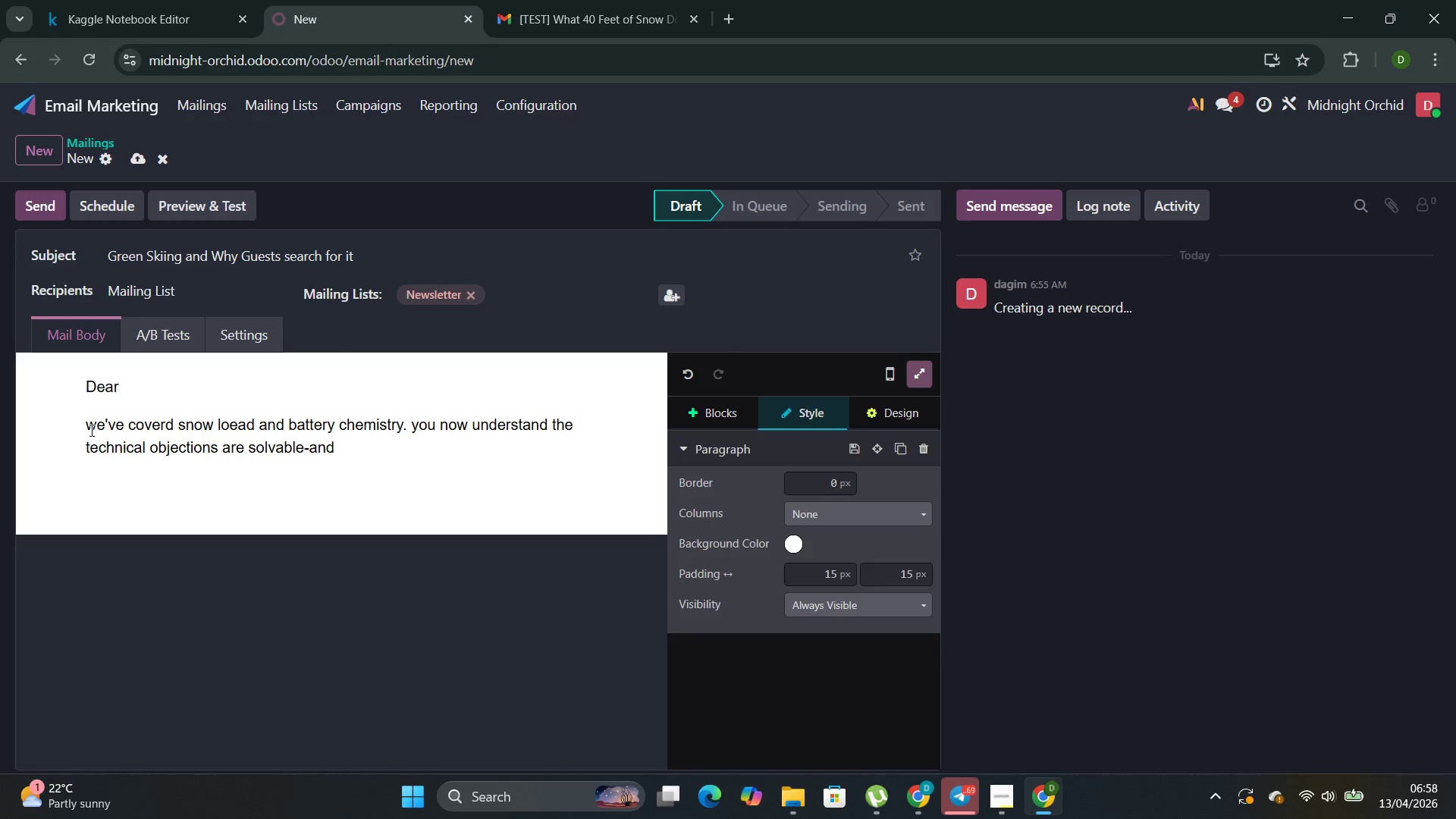 
key(ArrowLeft)
 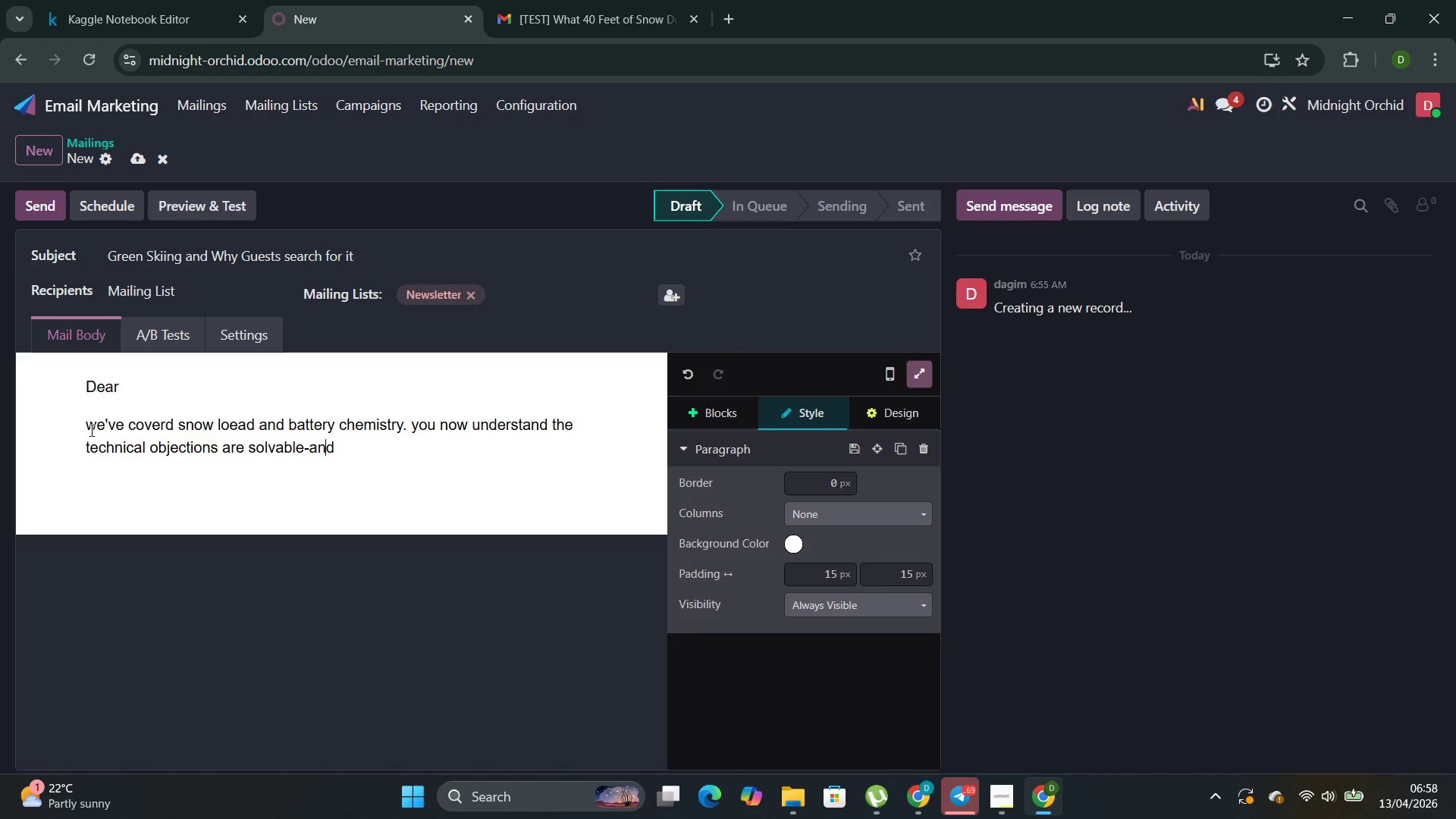 
key(ArrowLeft)
 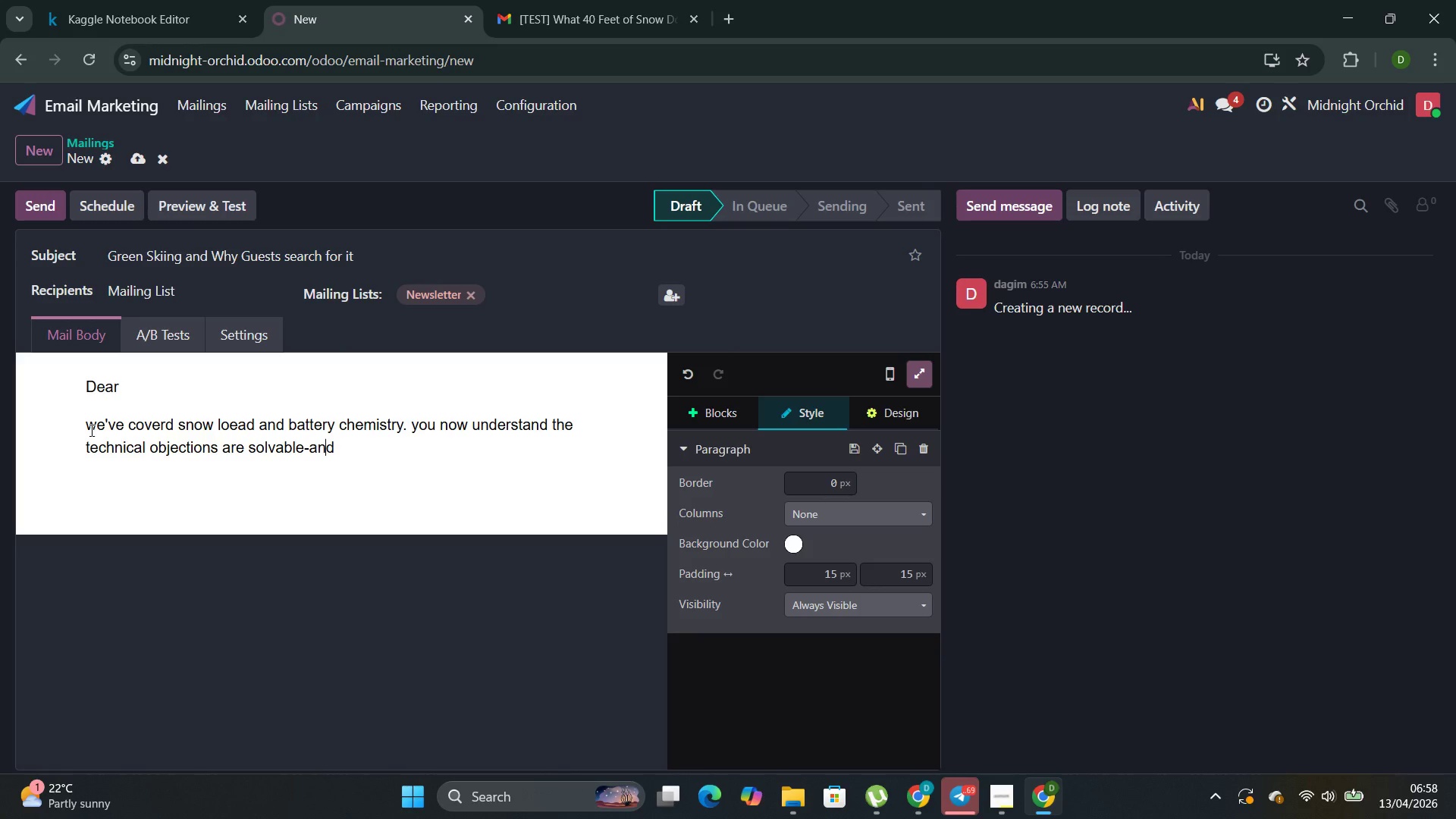 
key(ArrowLeft)
 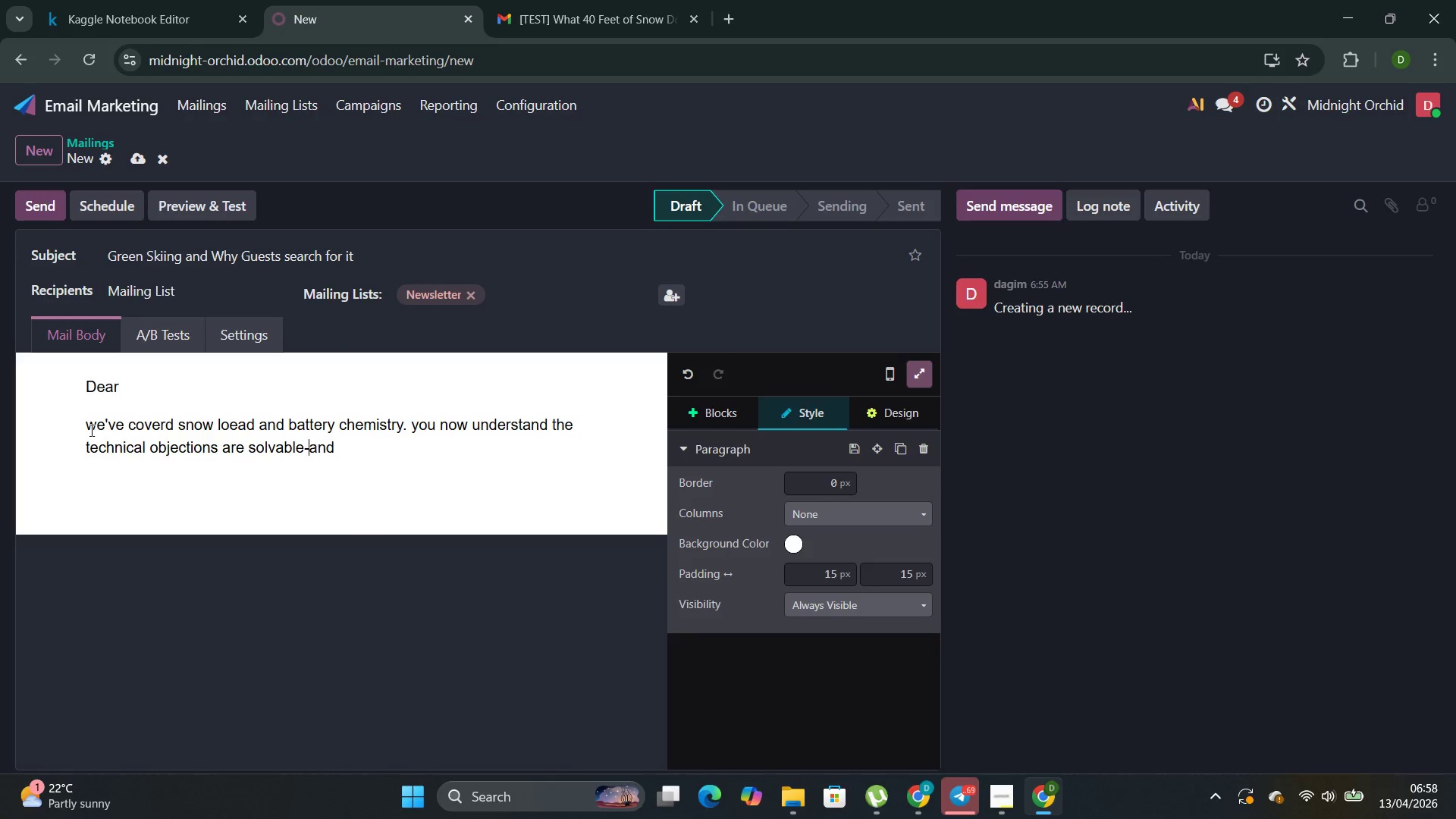 
key(ArrowLeft)
 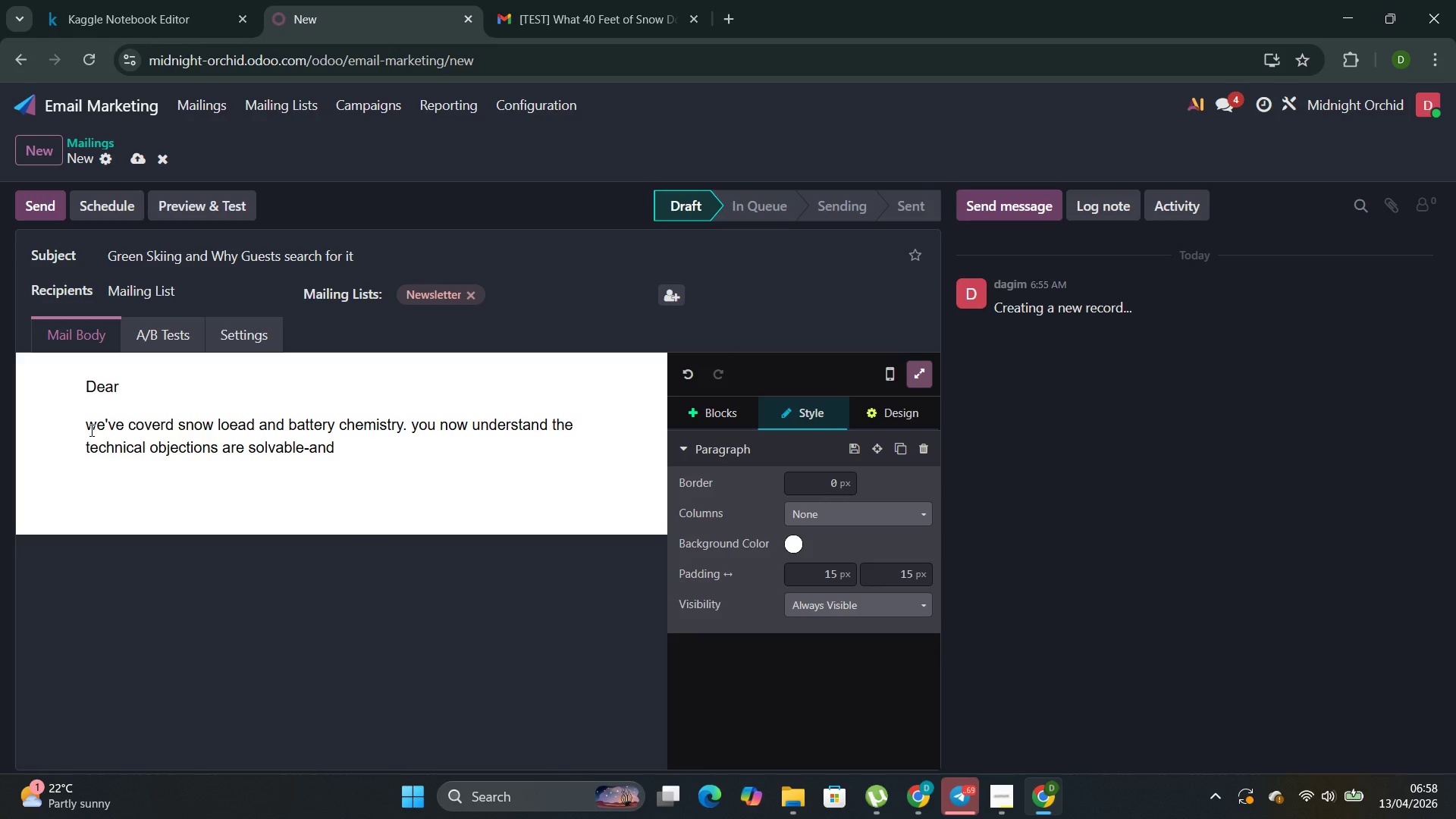 
key(Minus)
 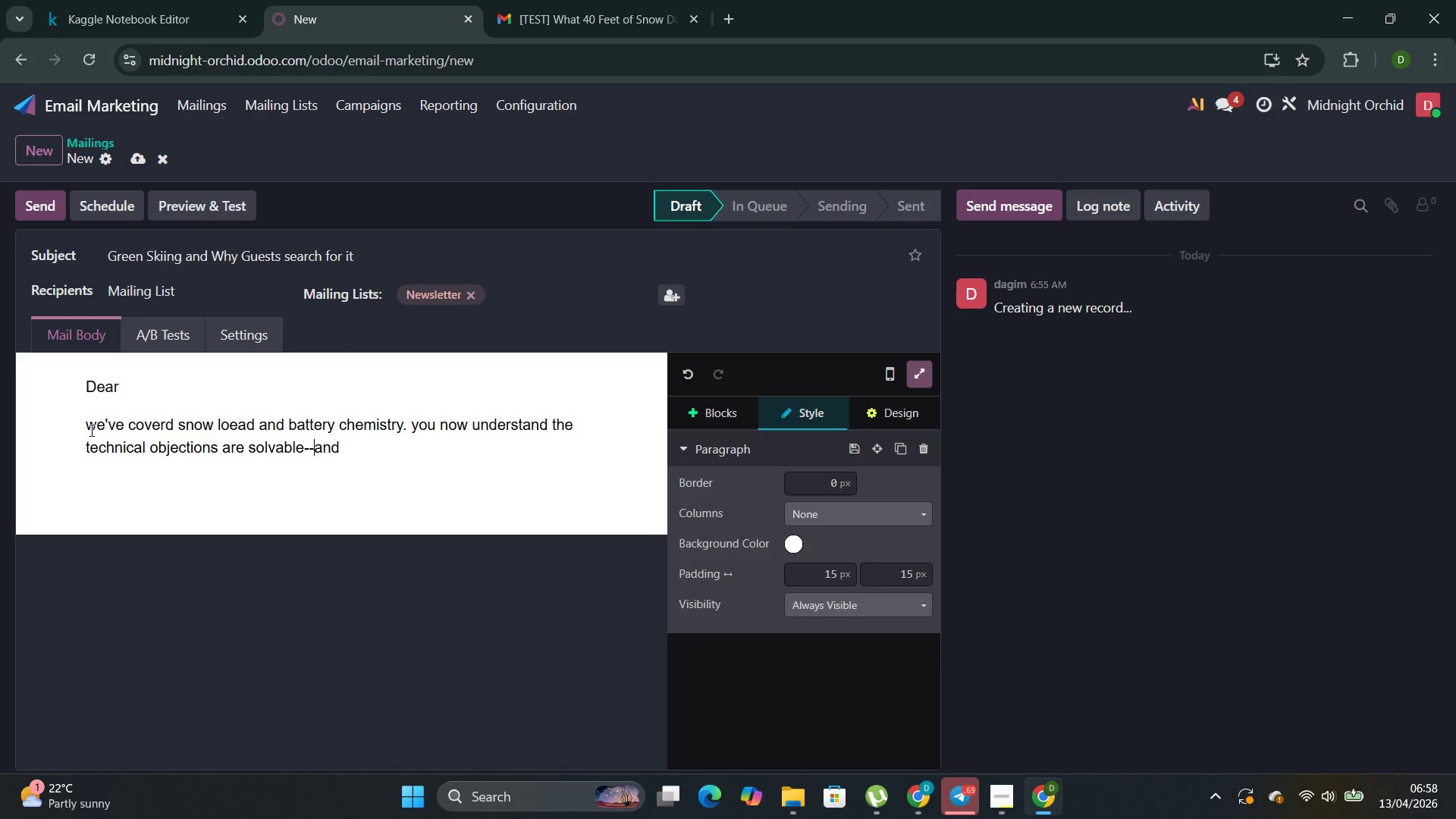 
key(ArrowRight)
 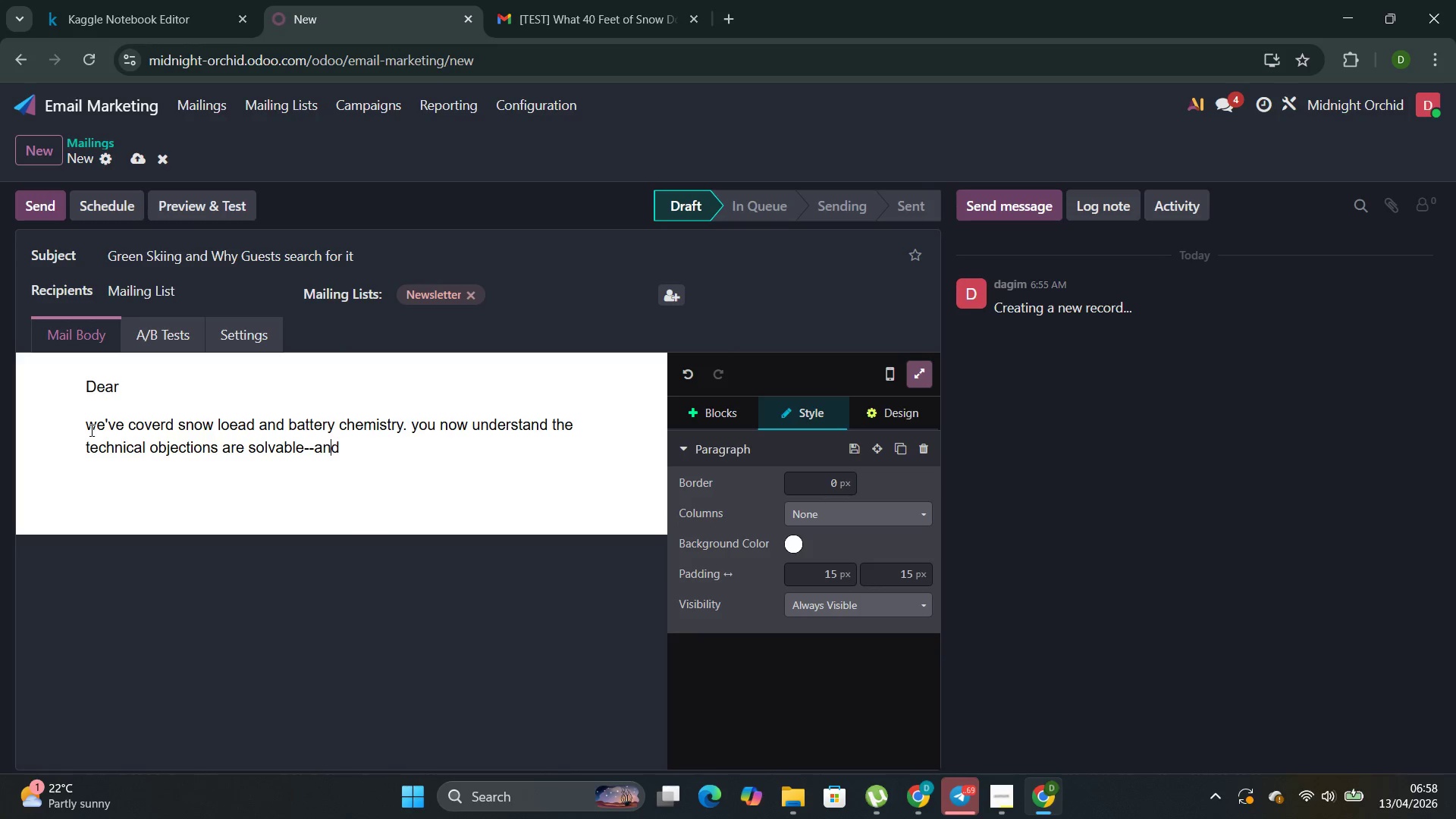 
key(ArrowRight)
 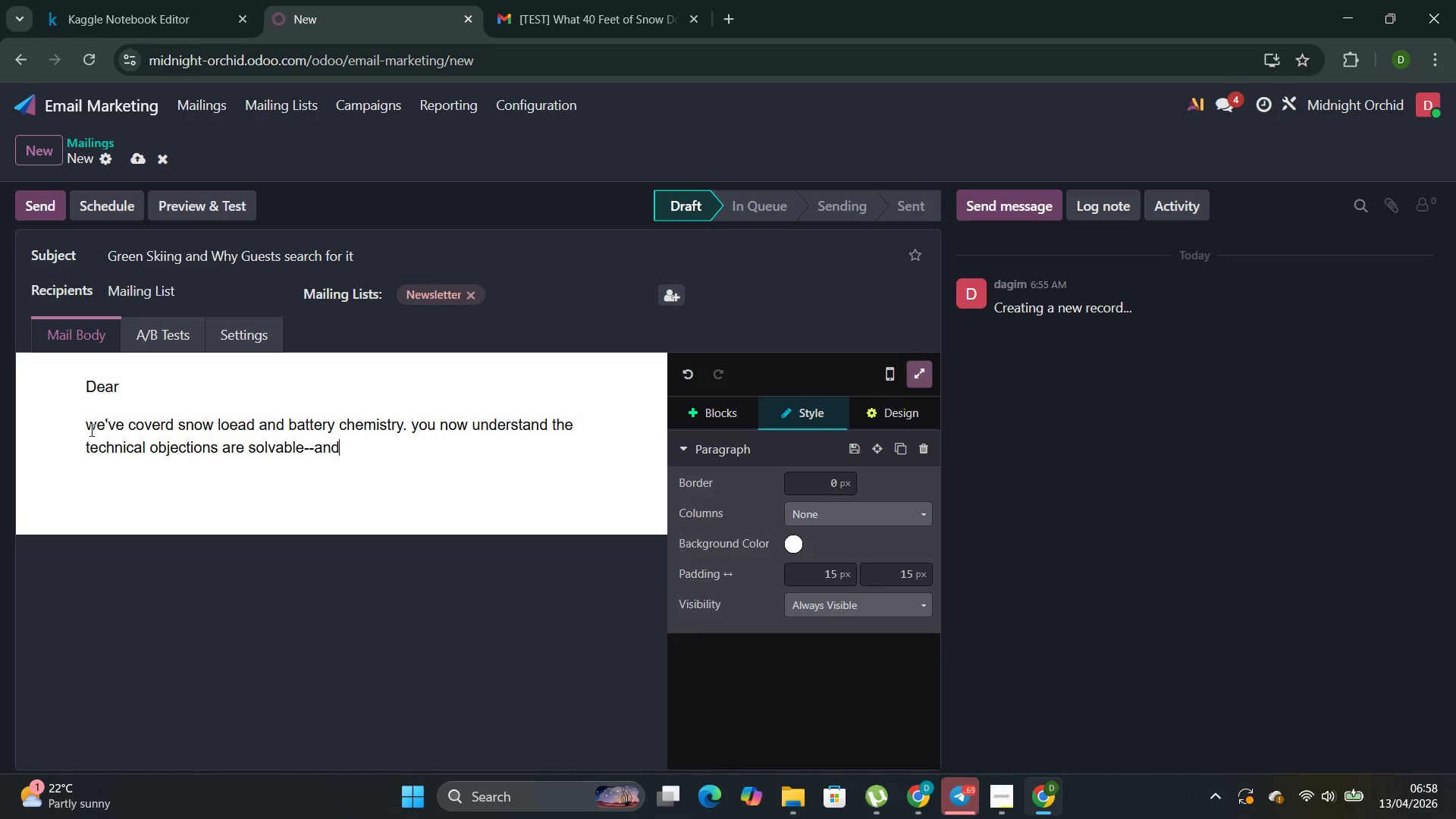 
key(ArrowRight)
 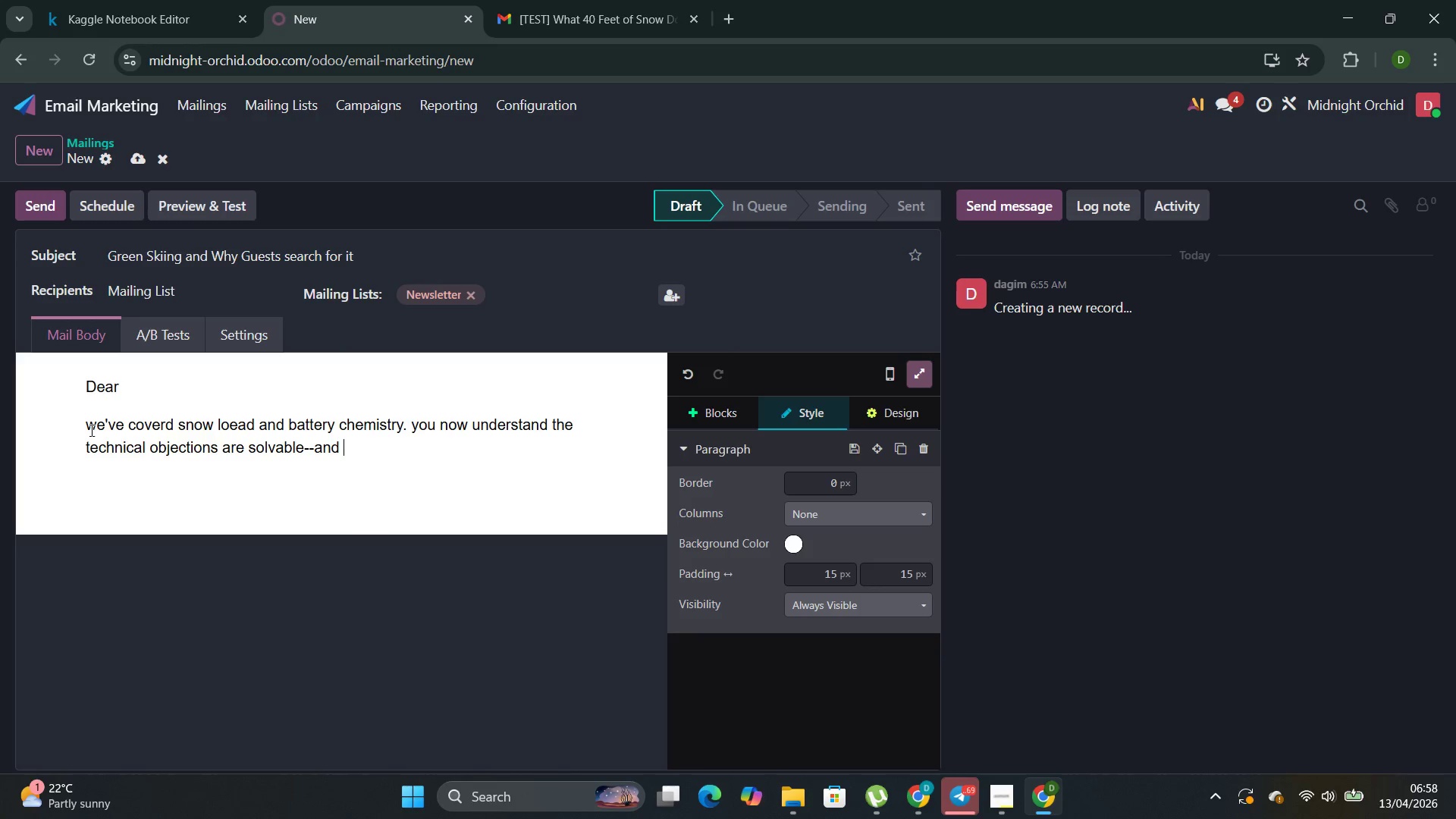 
key(ArrowRight)
 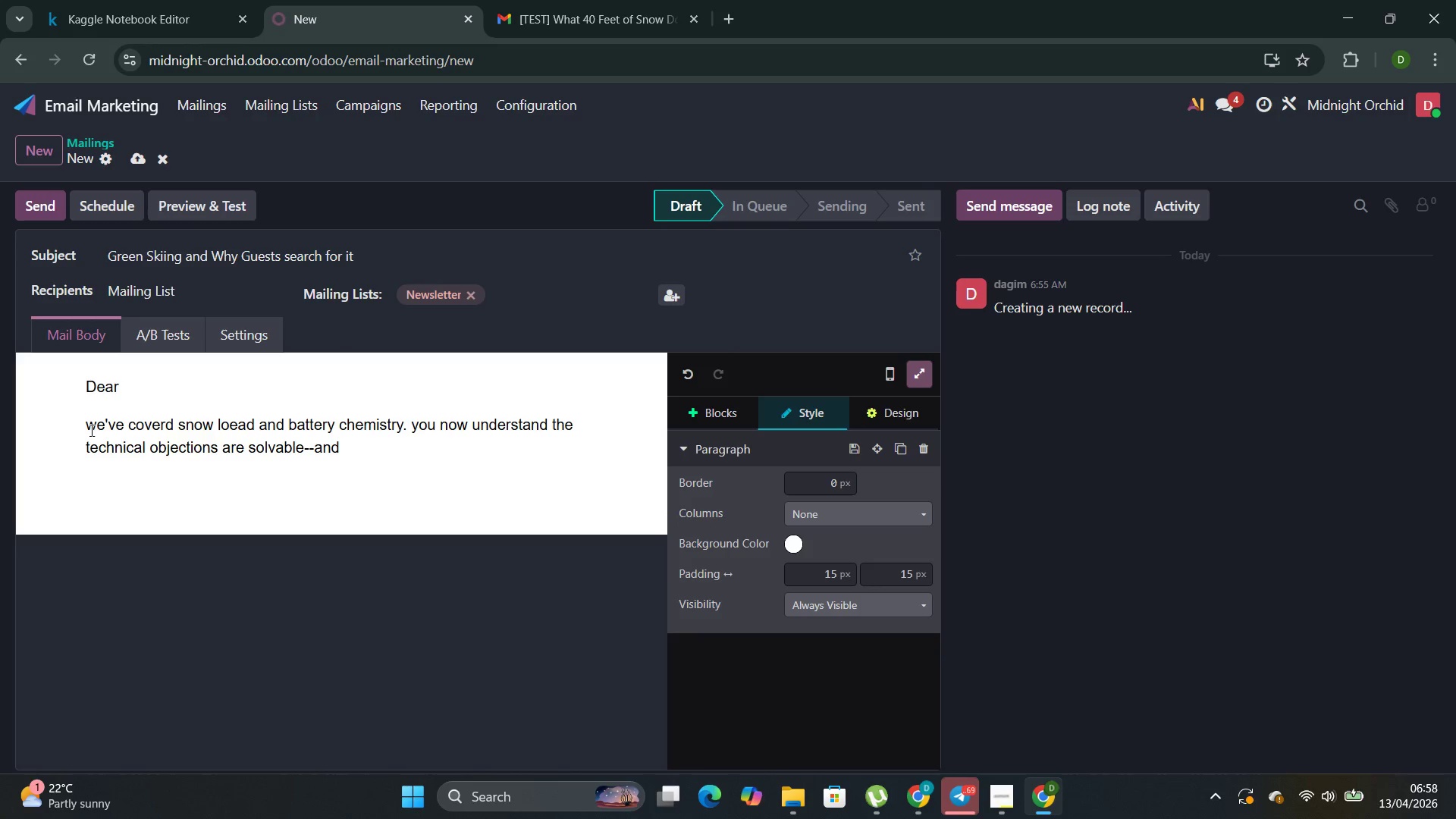 
type(have been solved on properties acrooss)
 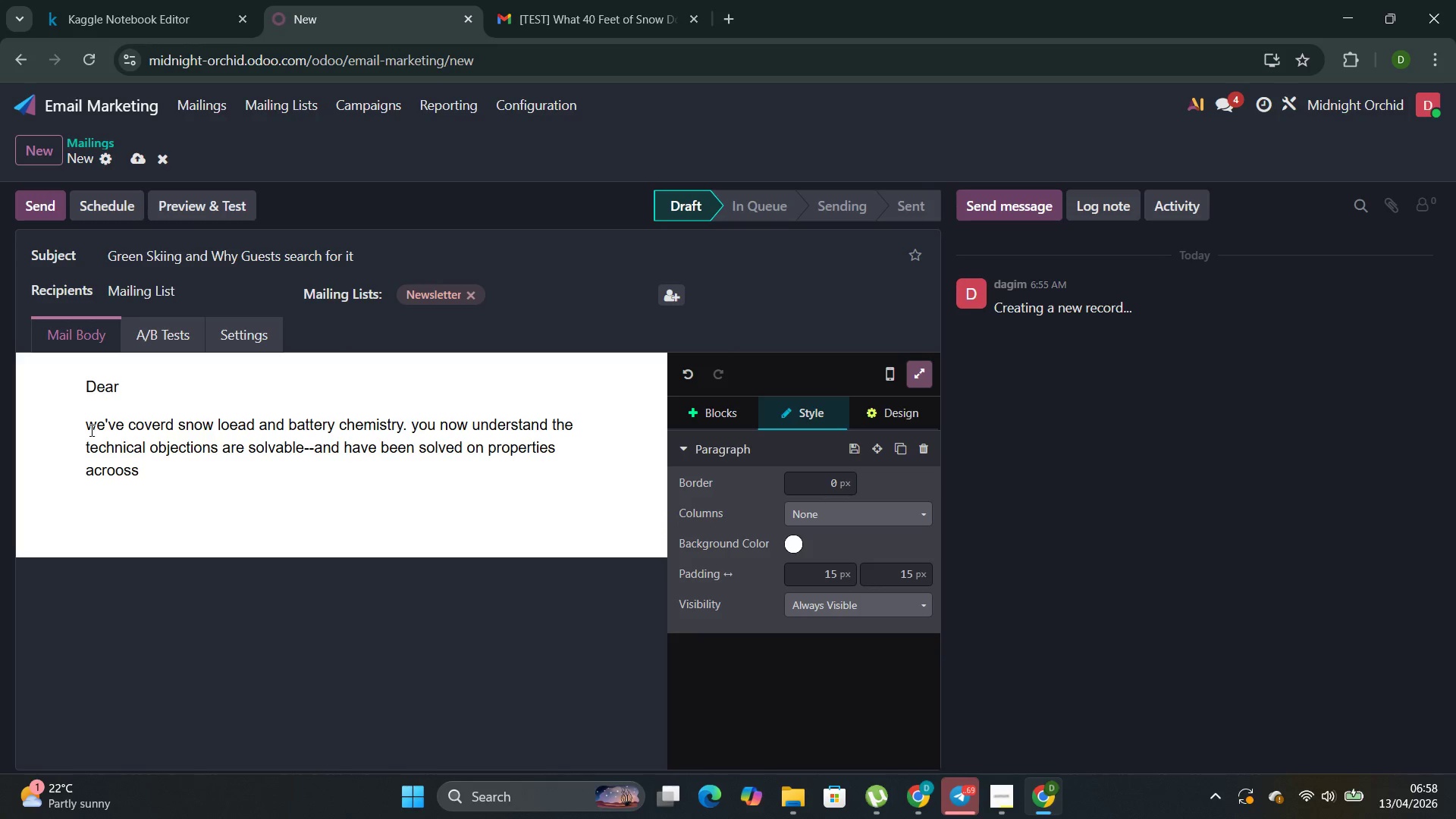 
key(ArrowLeft)
 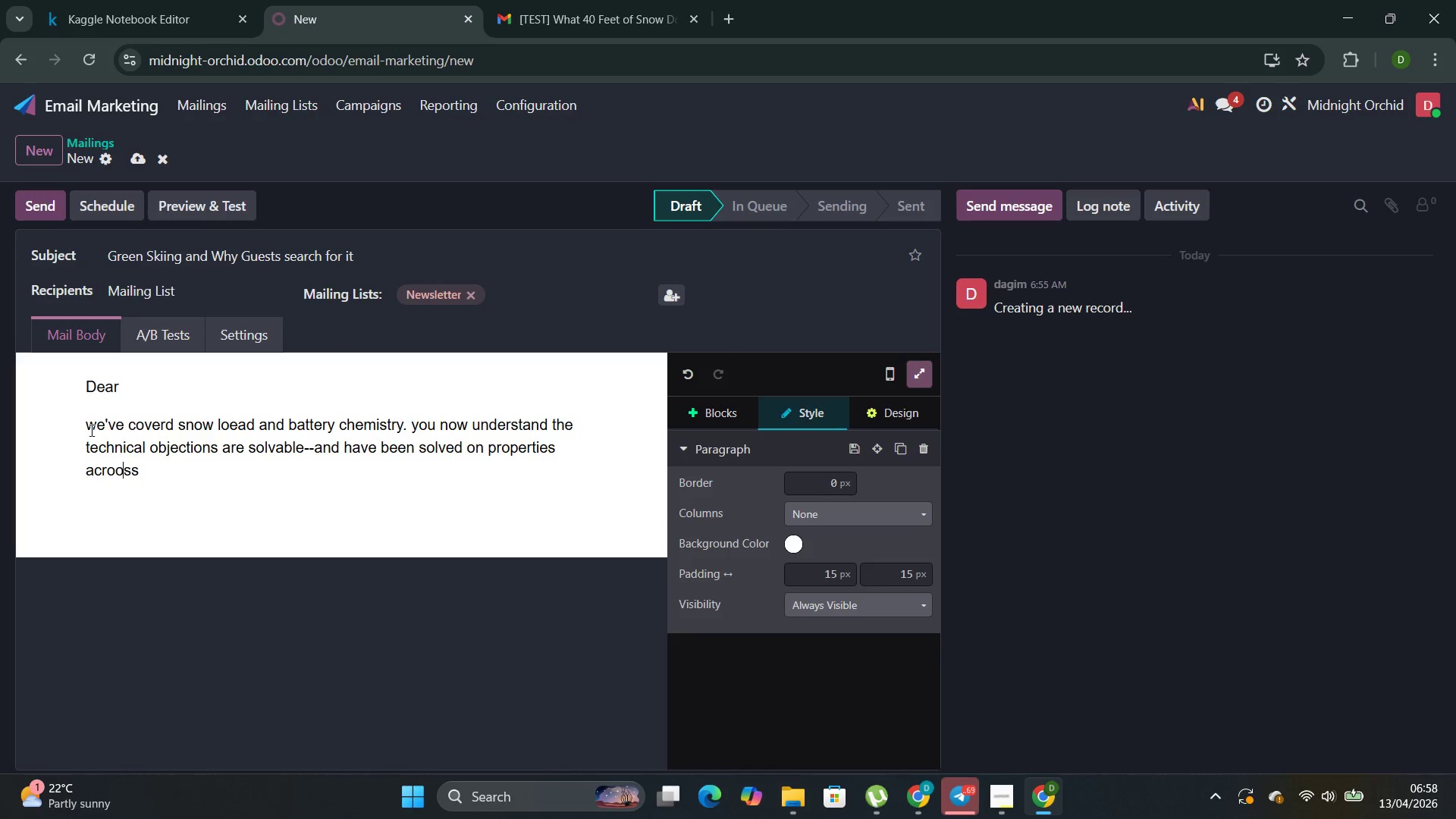 
key(ArrowLeft)
 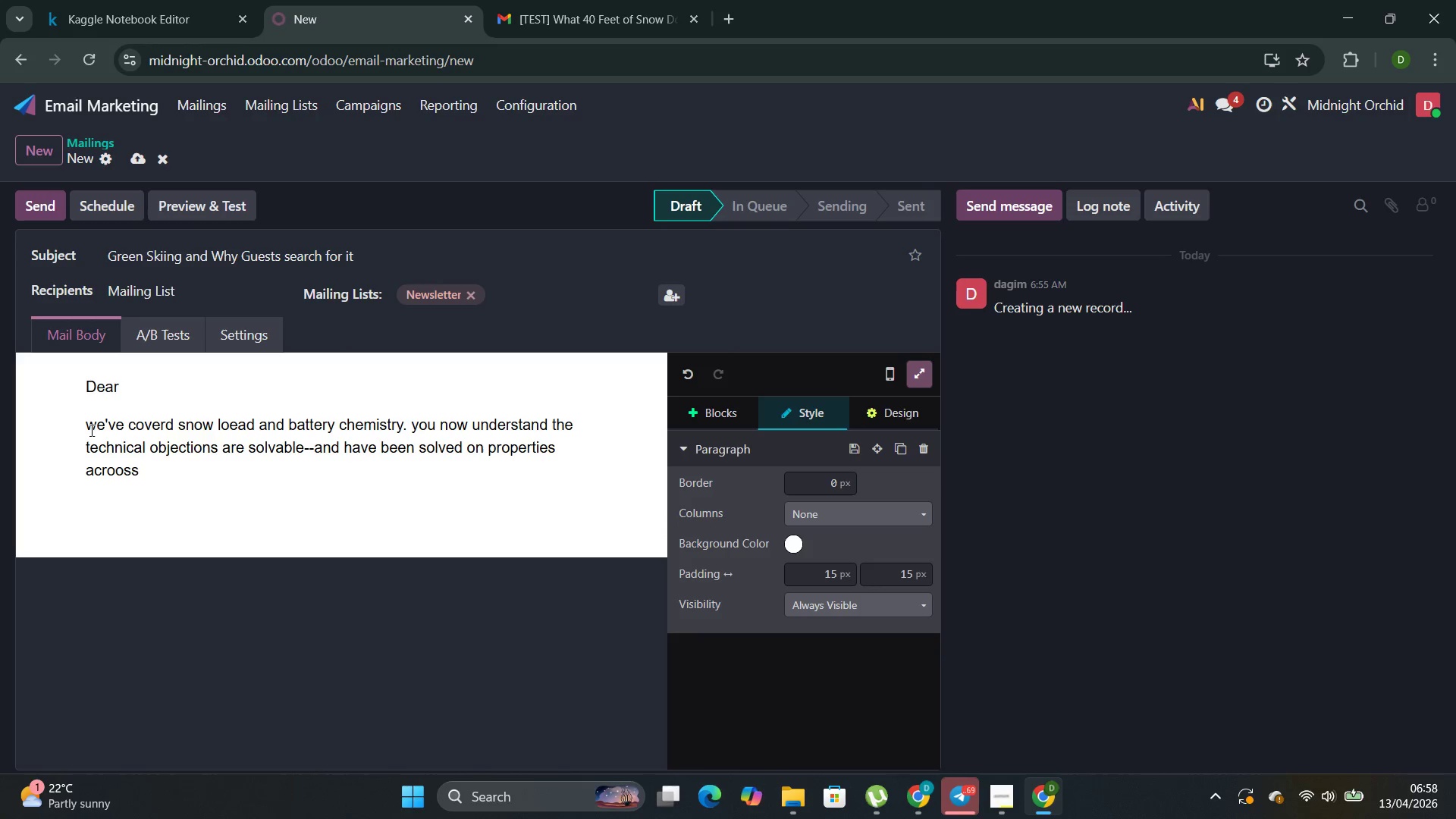 
key(Backspace)
 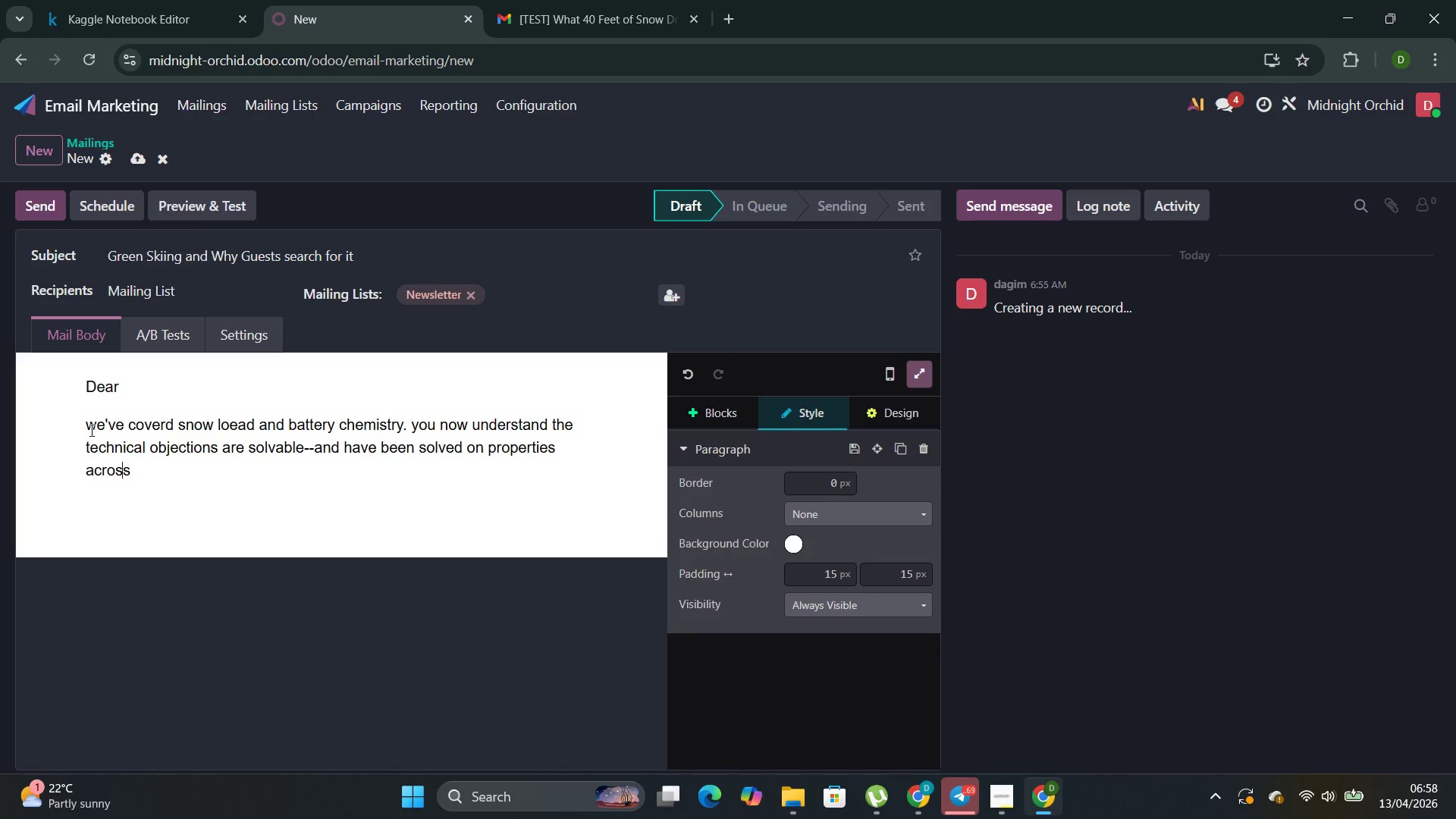 
key(ArrowRight)
 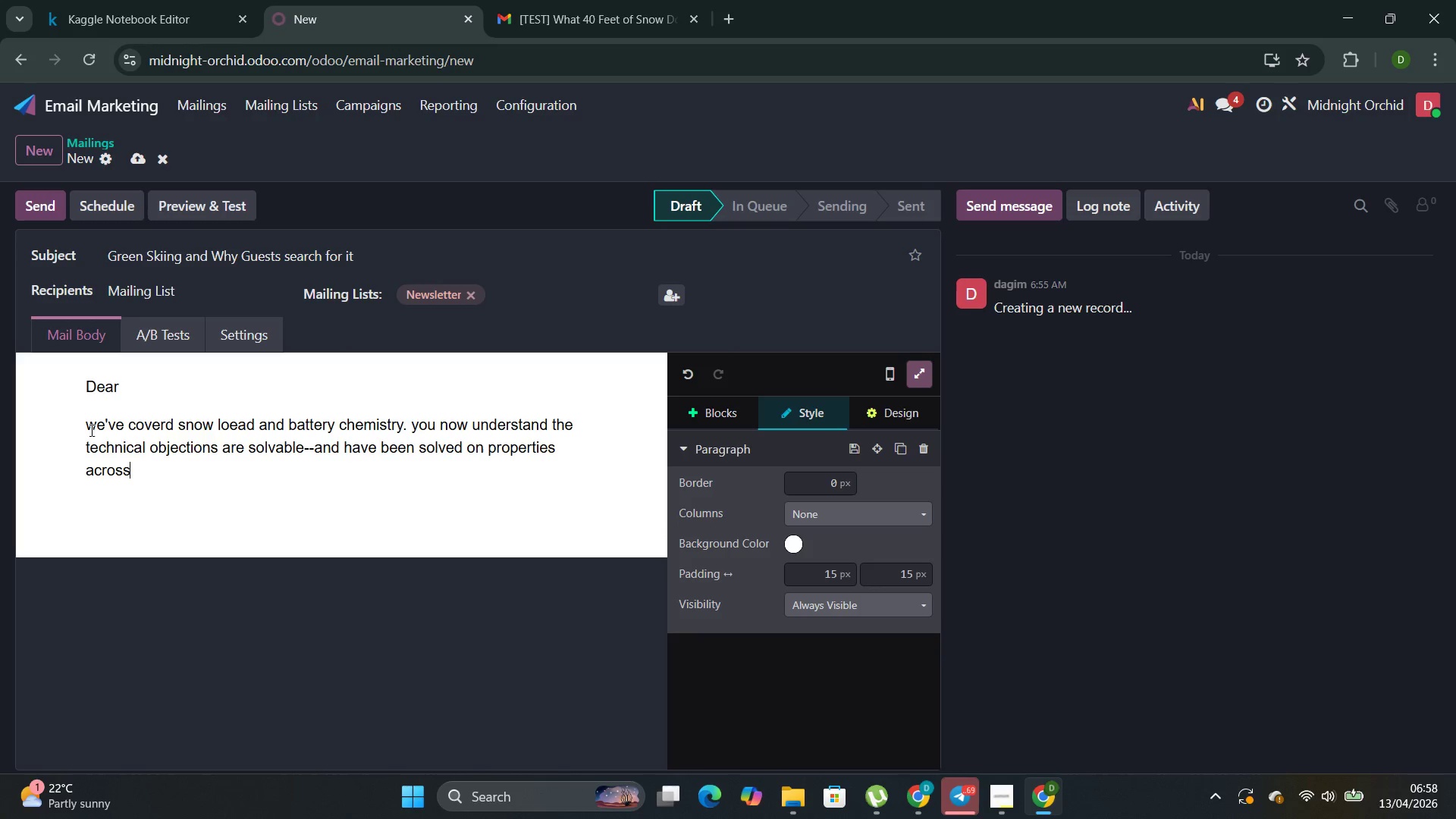 
key(ArrowRight)
 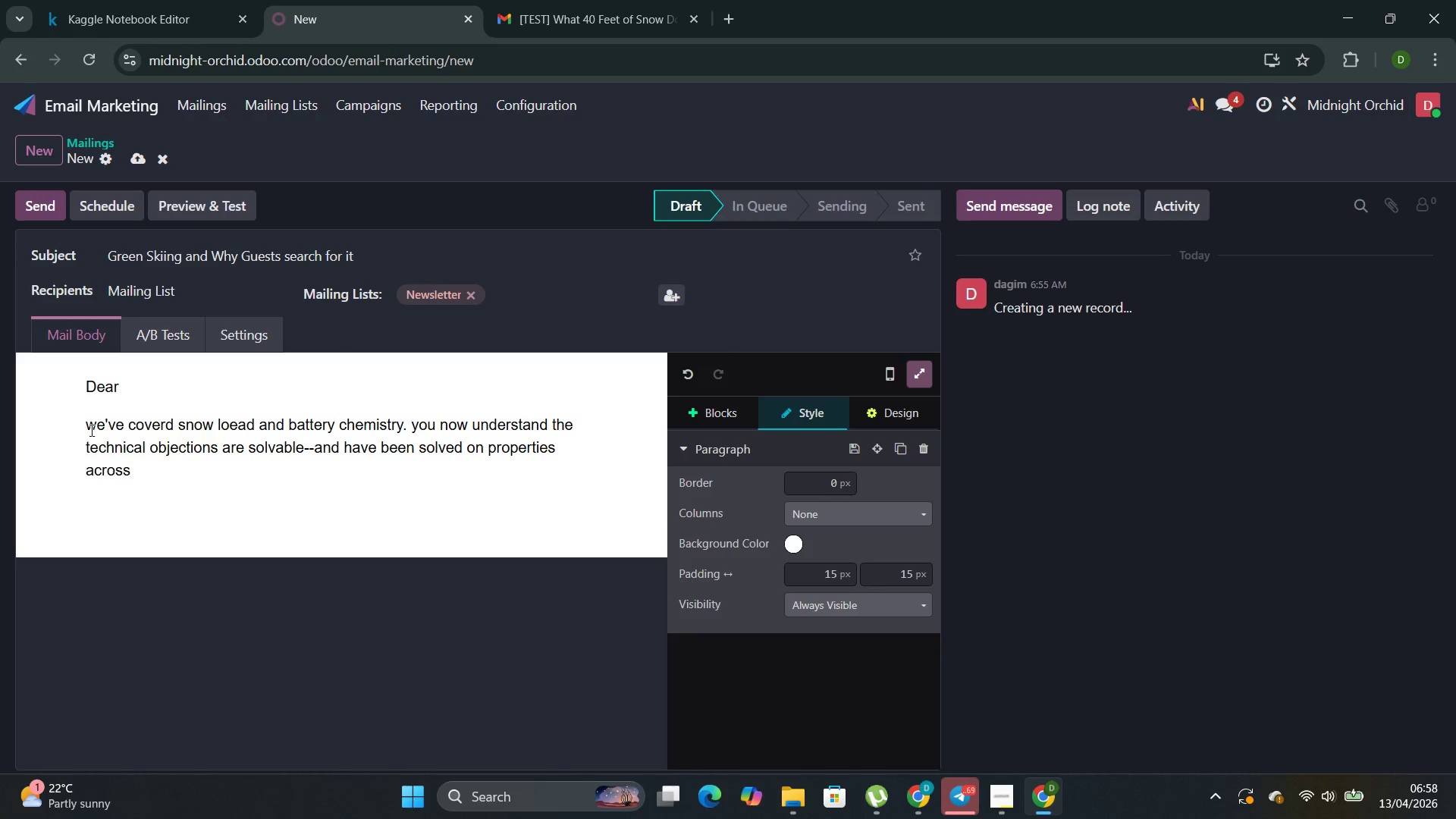 
key(ArrowRight)
 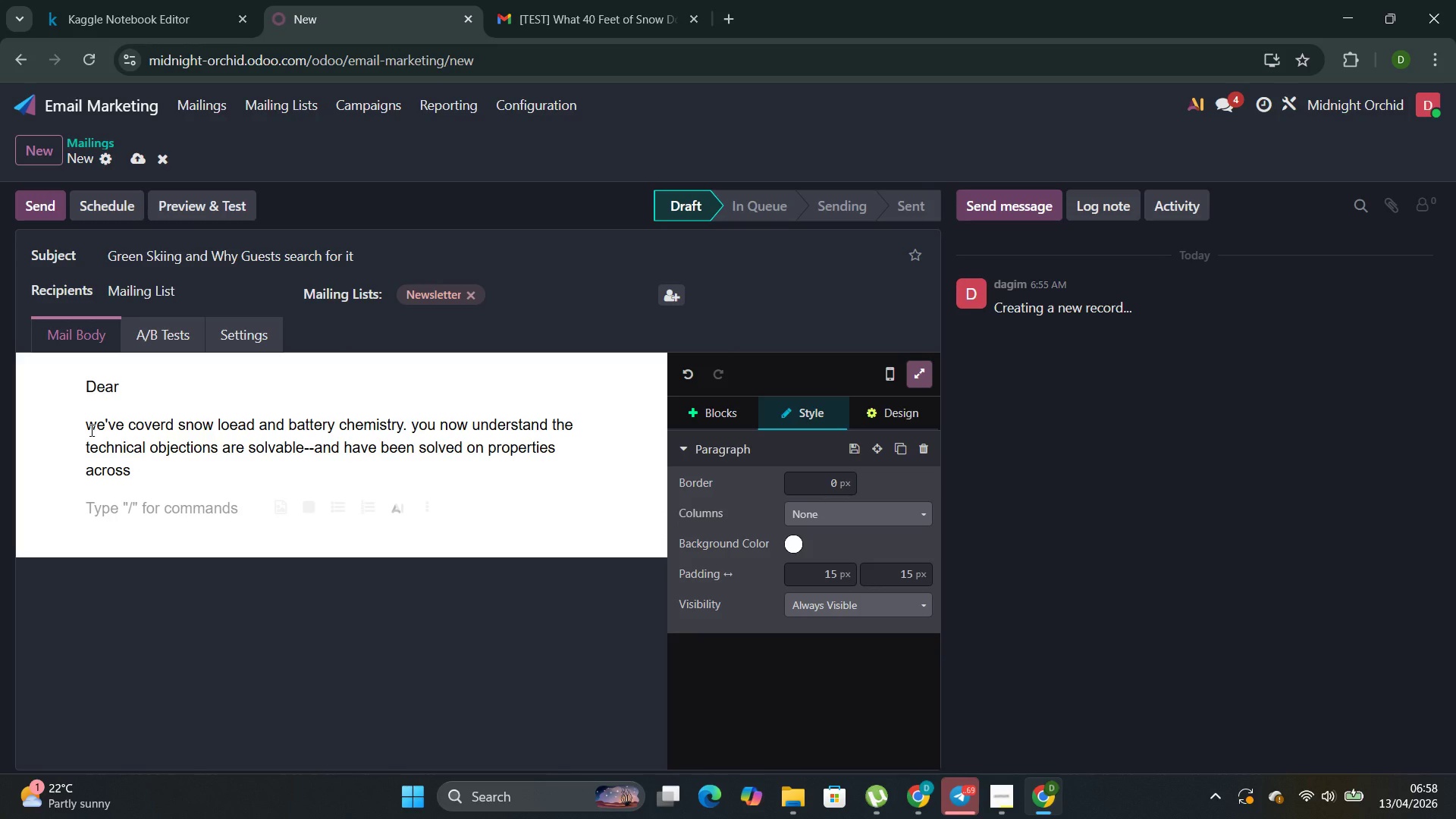 
key(ArrowUp)
 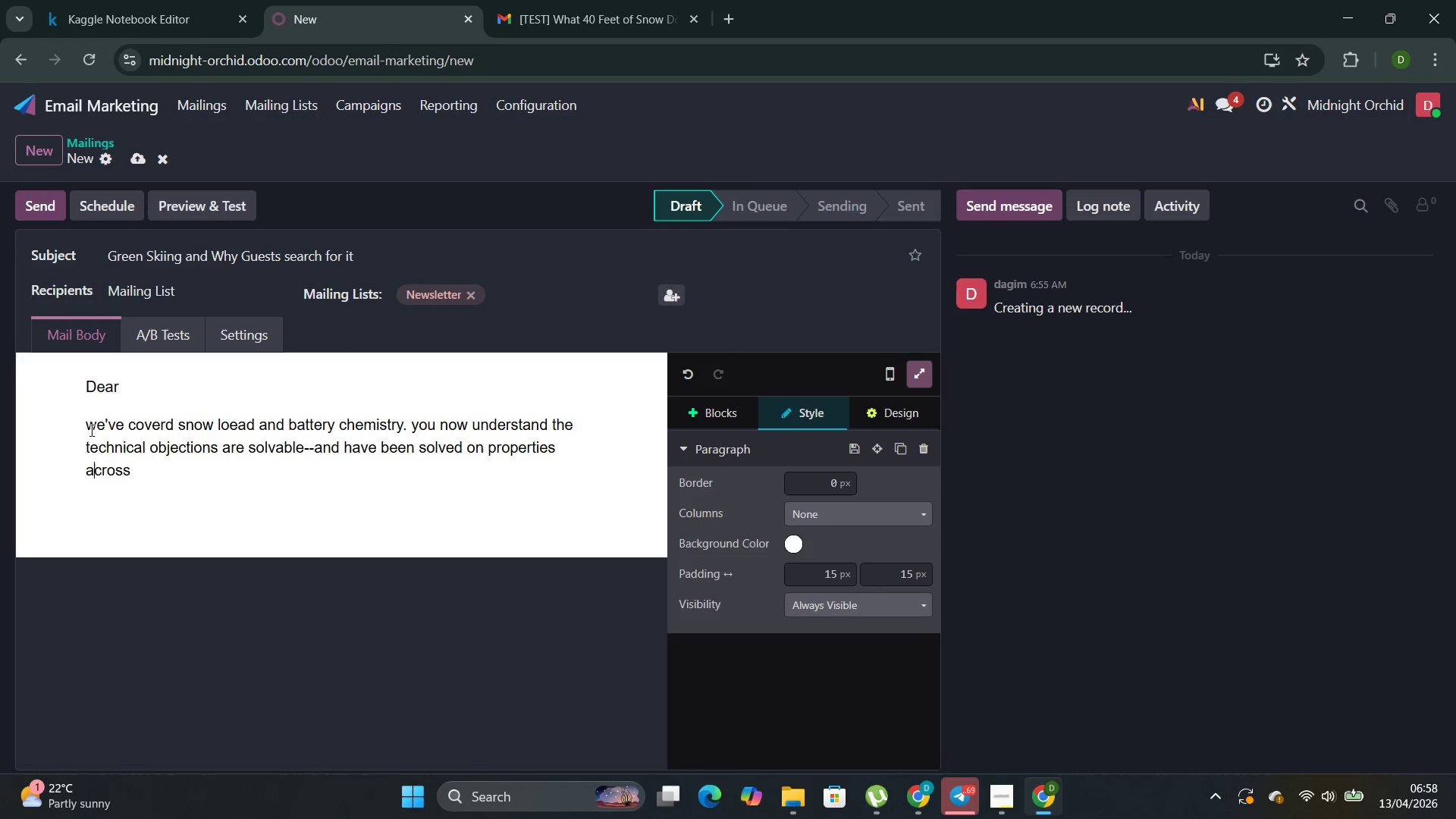 
key(ArrowRight)
 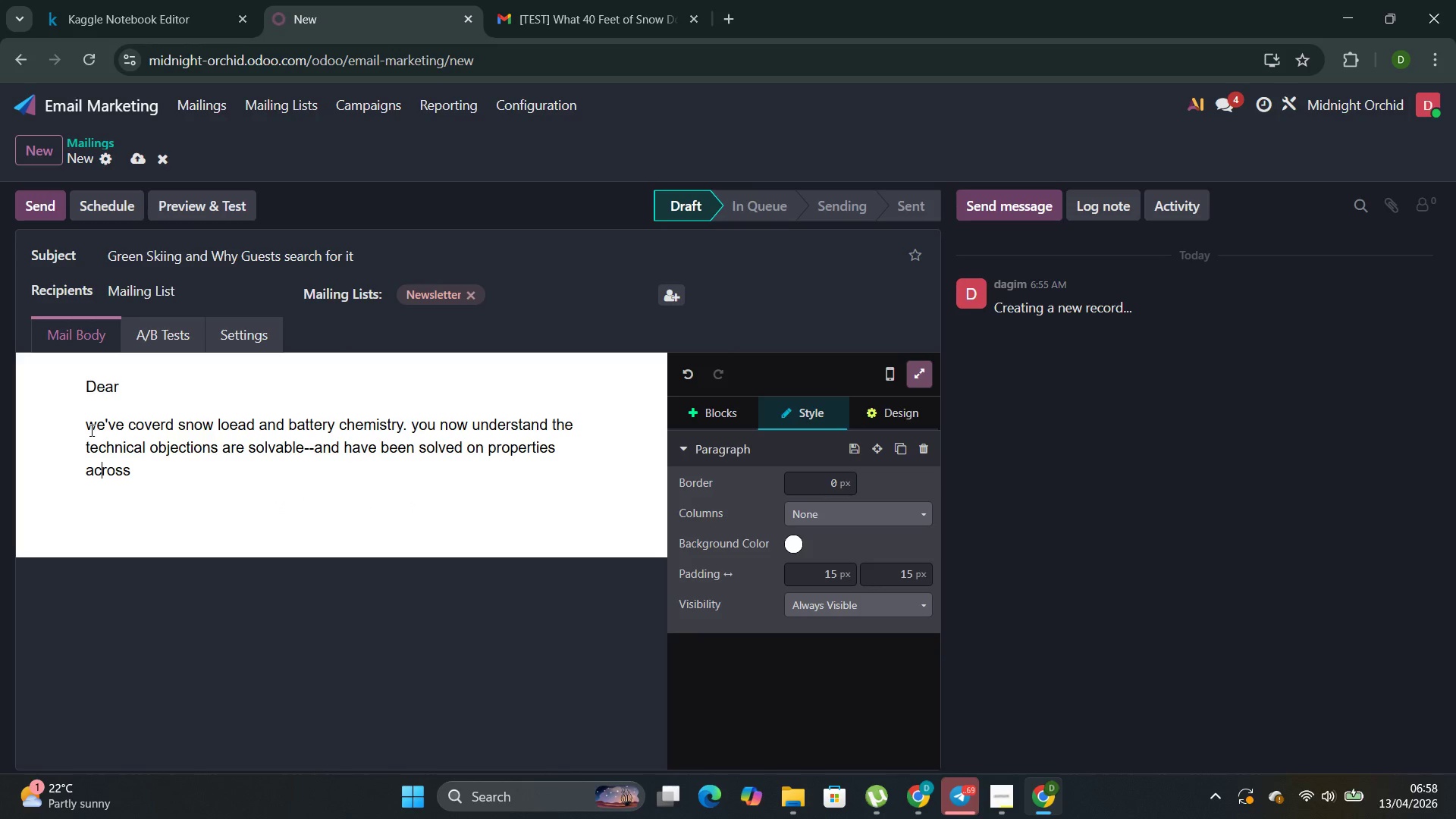 
key(ArrowRight)
 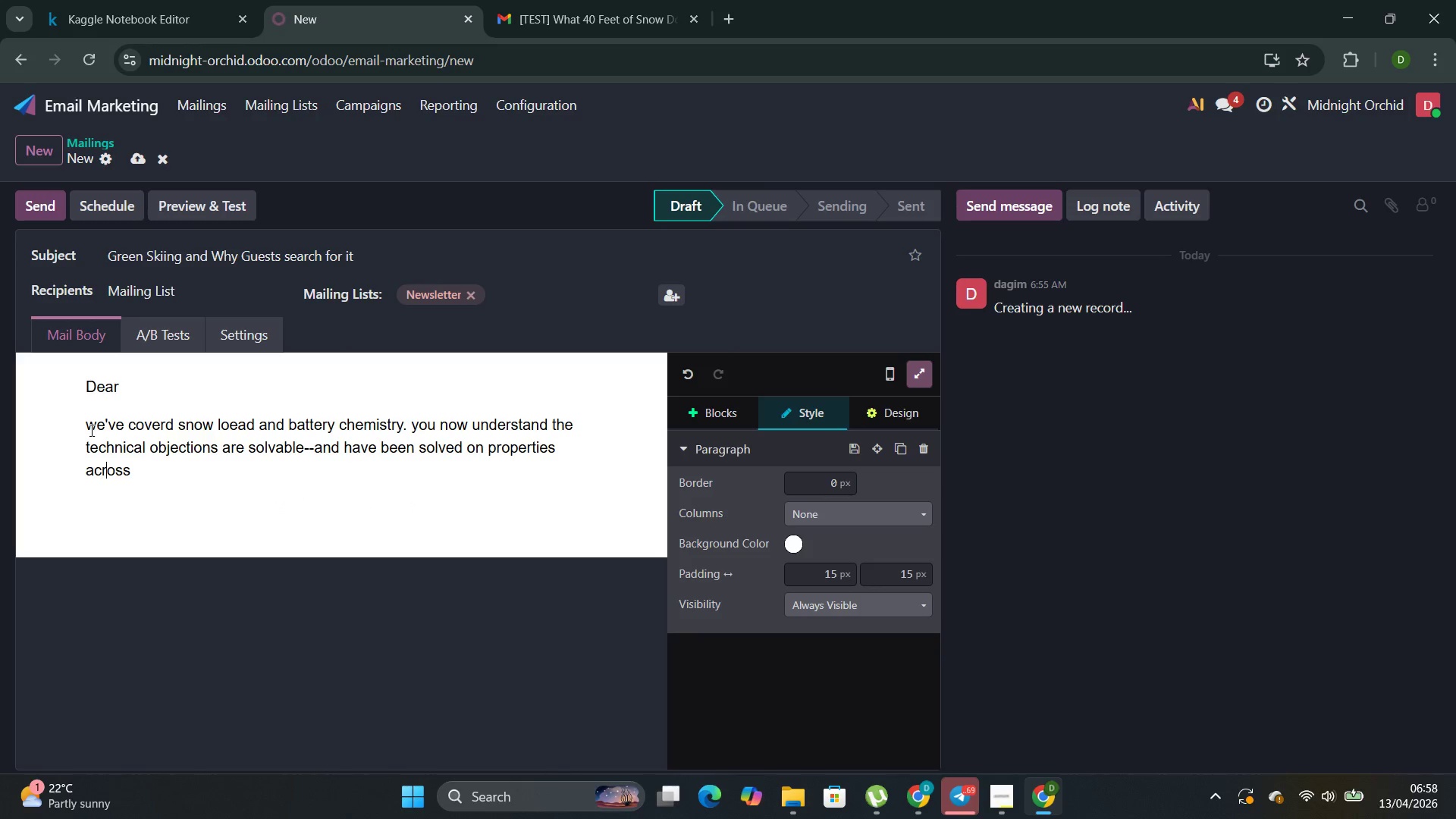 
key(ArrowRight)
 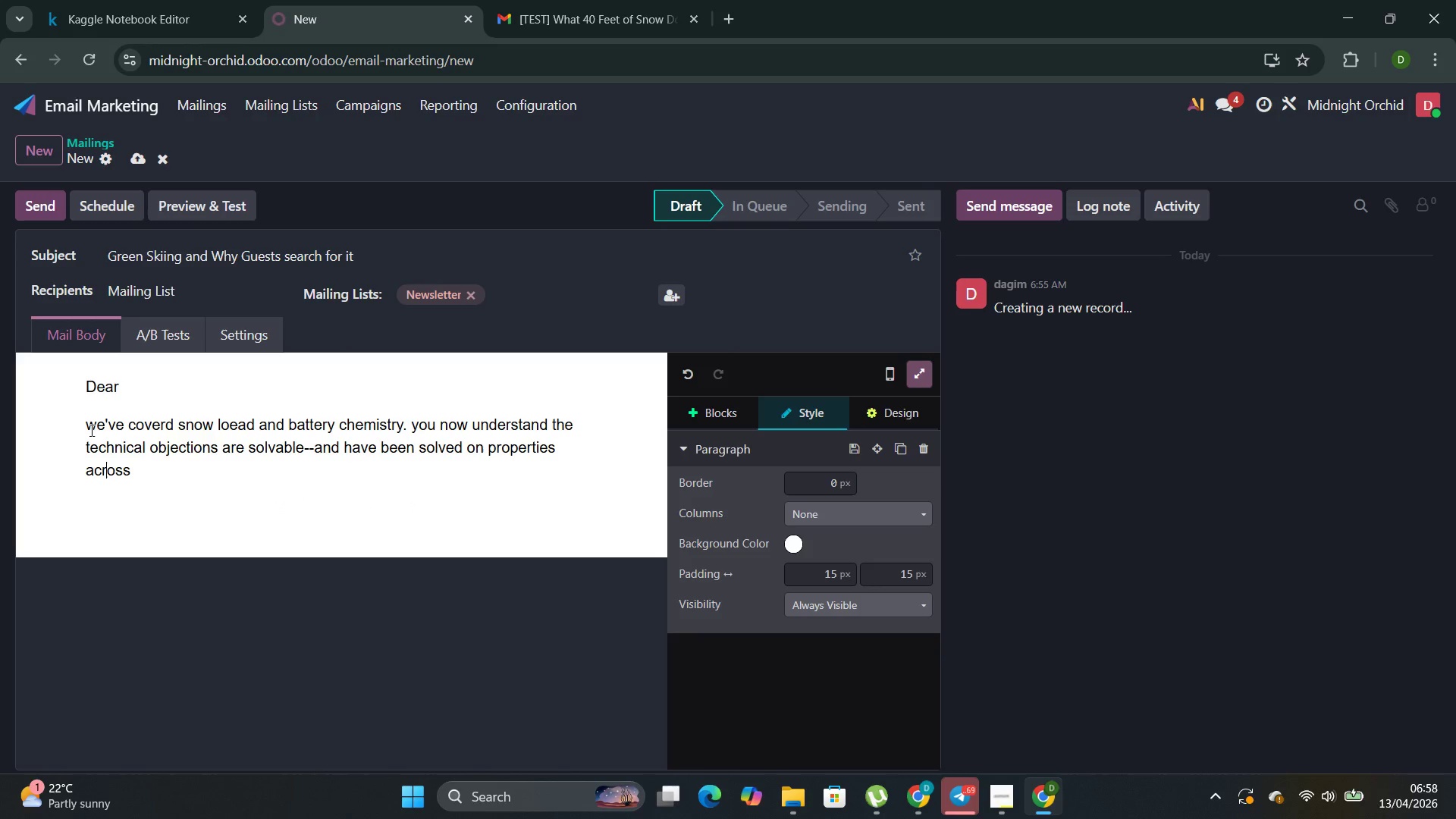 
key(ArrowRight)
 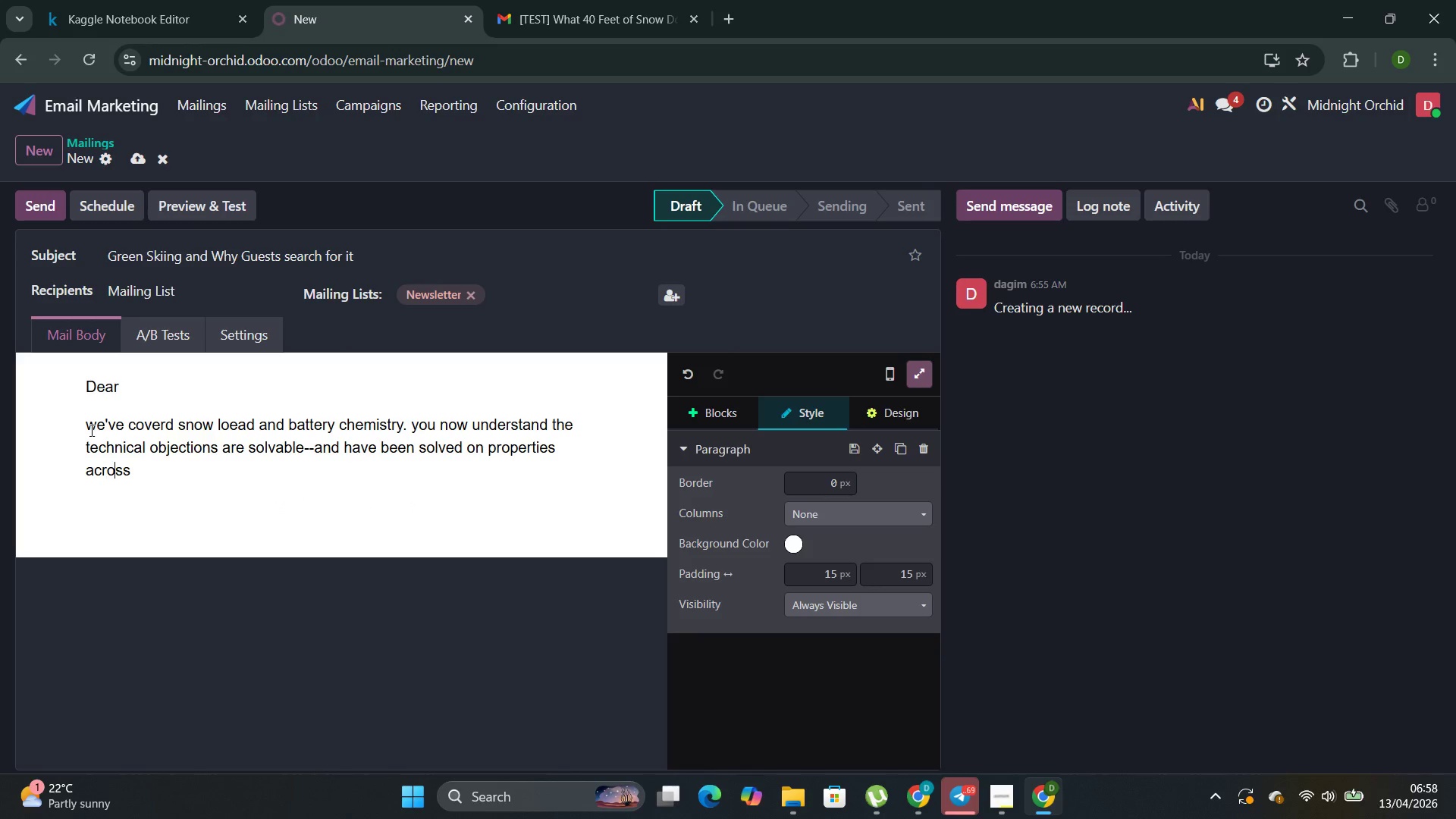 
key(ArrowRight)
 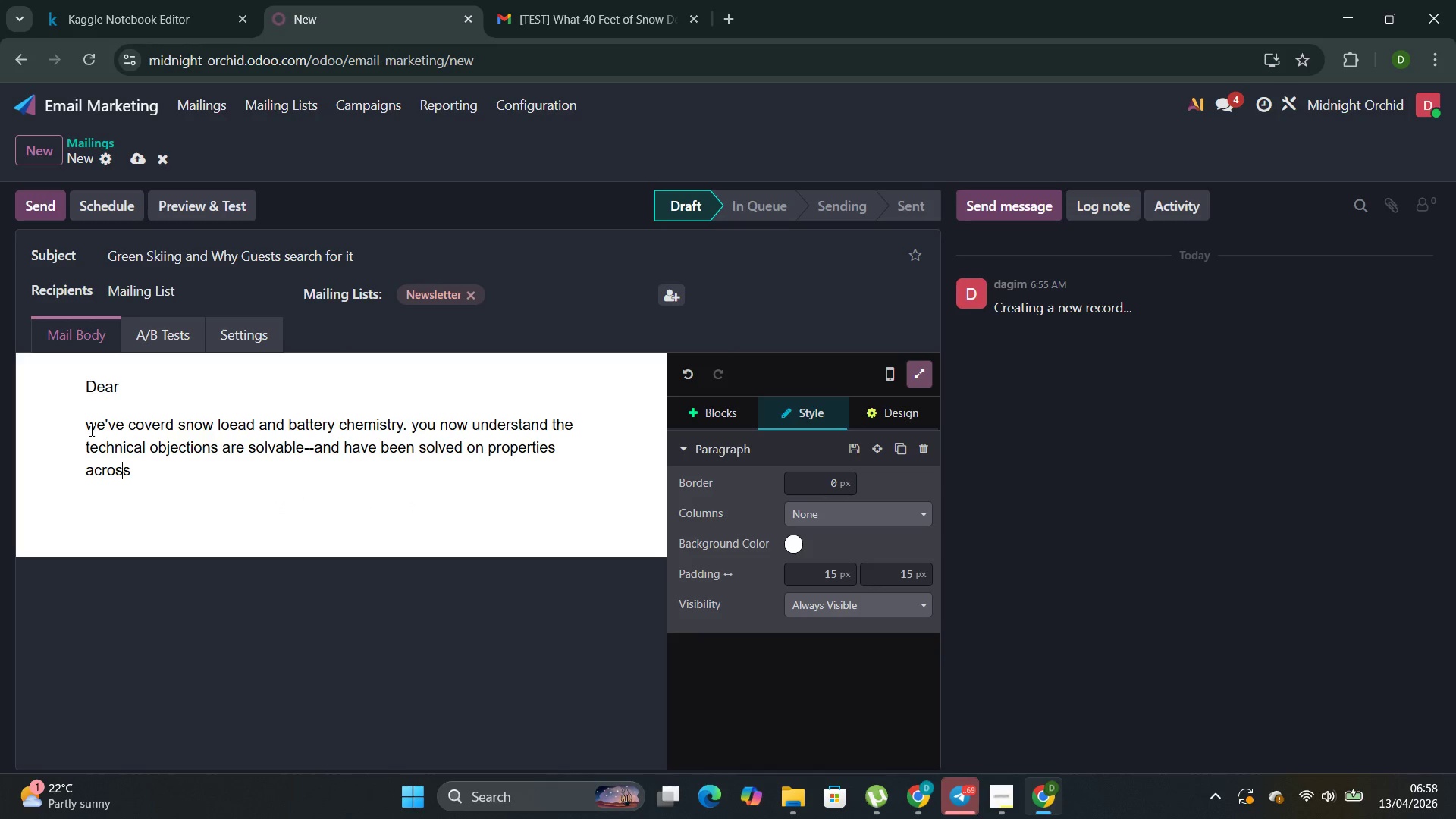 
key(ArrowRight)
 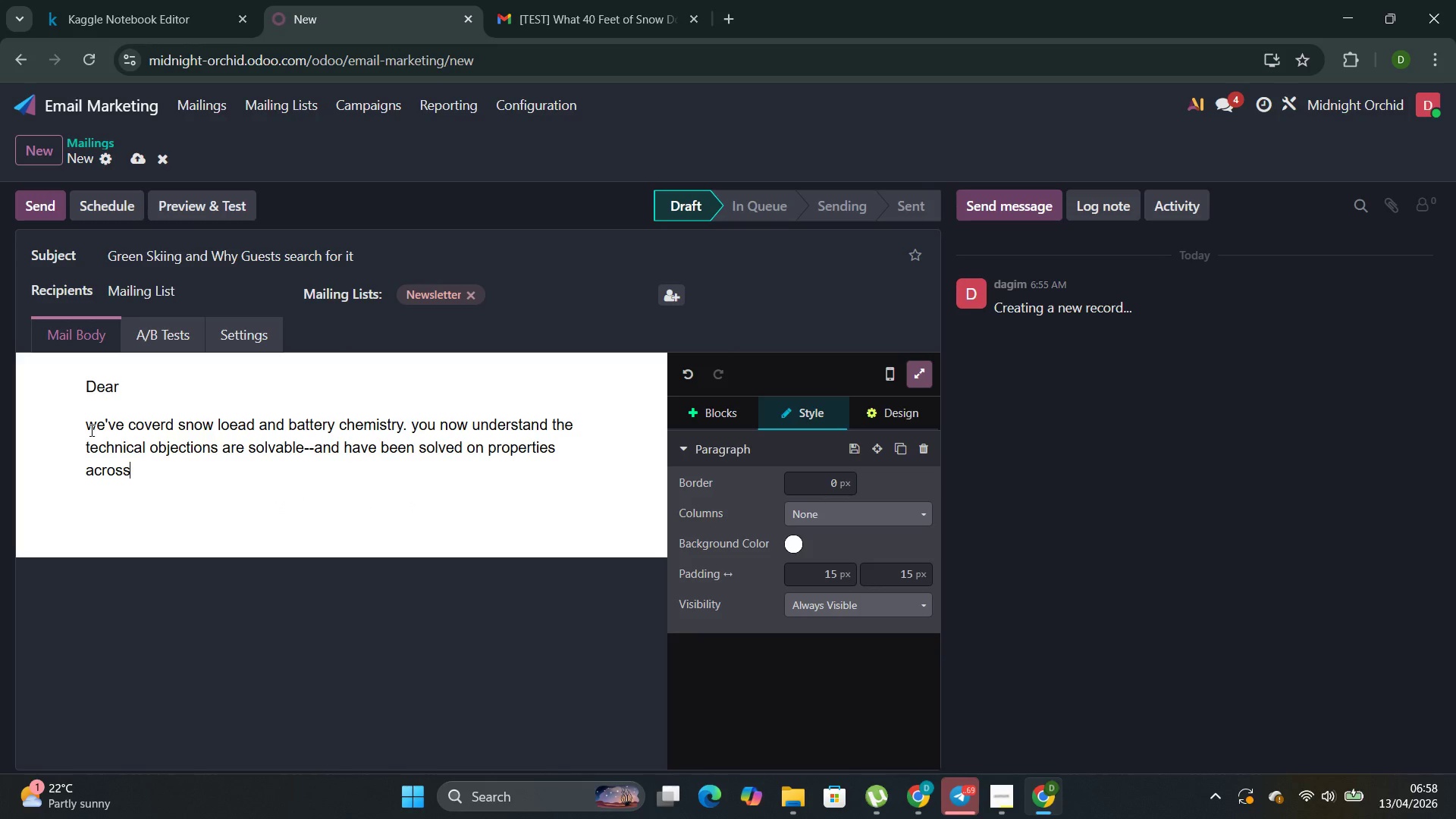 
key(Space)
 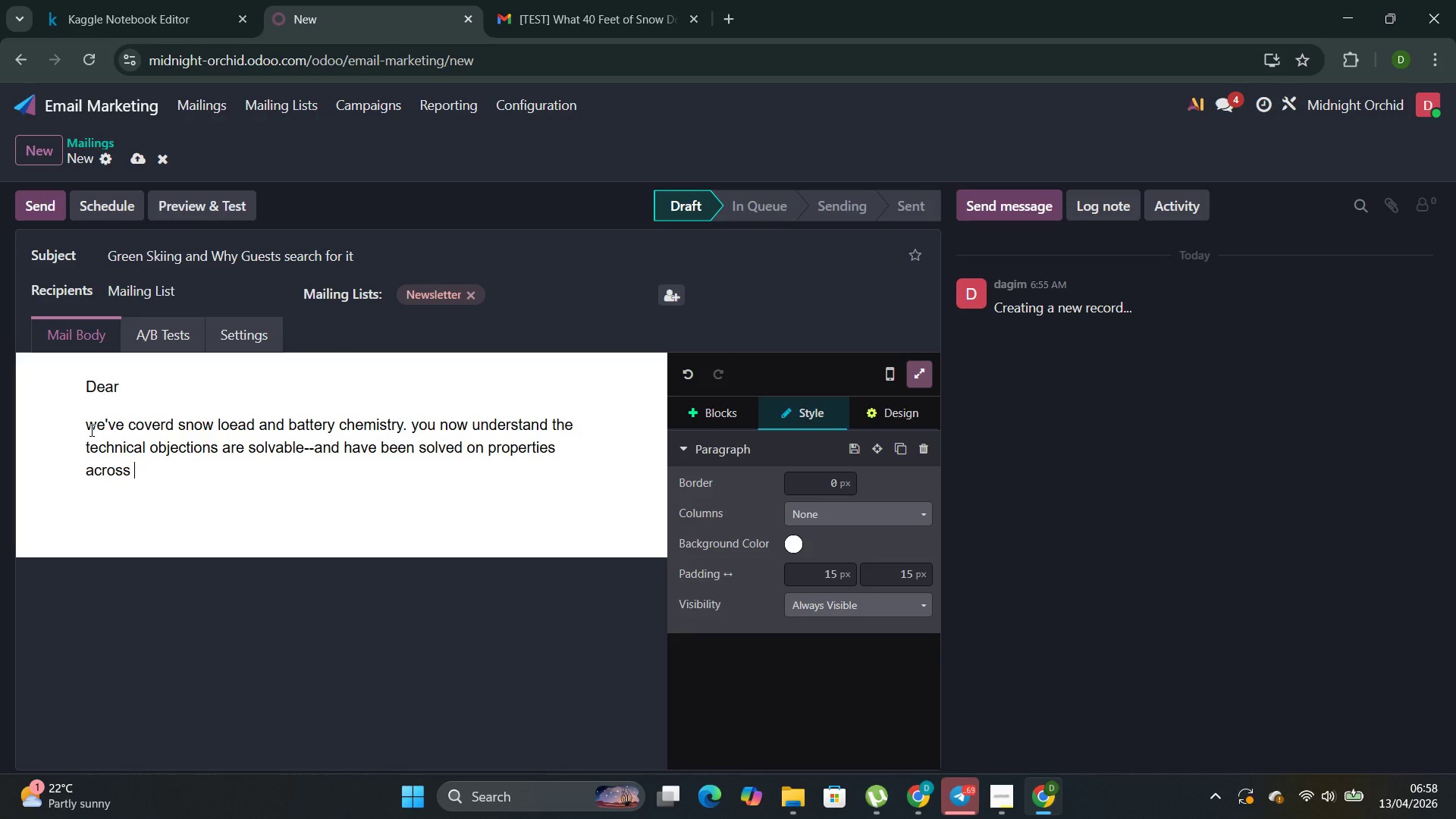 
type(the Aethe )
key(Backspace)
type(lgard Range fro )
key(Backspace)
key(Backspace)
key(Backspace)
type(or yeat)
key(Backspace)
type(rs )
key(Backspace)
type(.)
 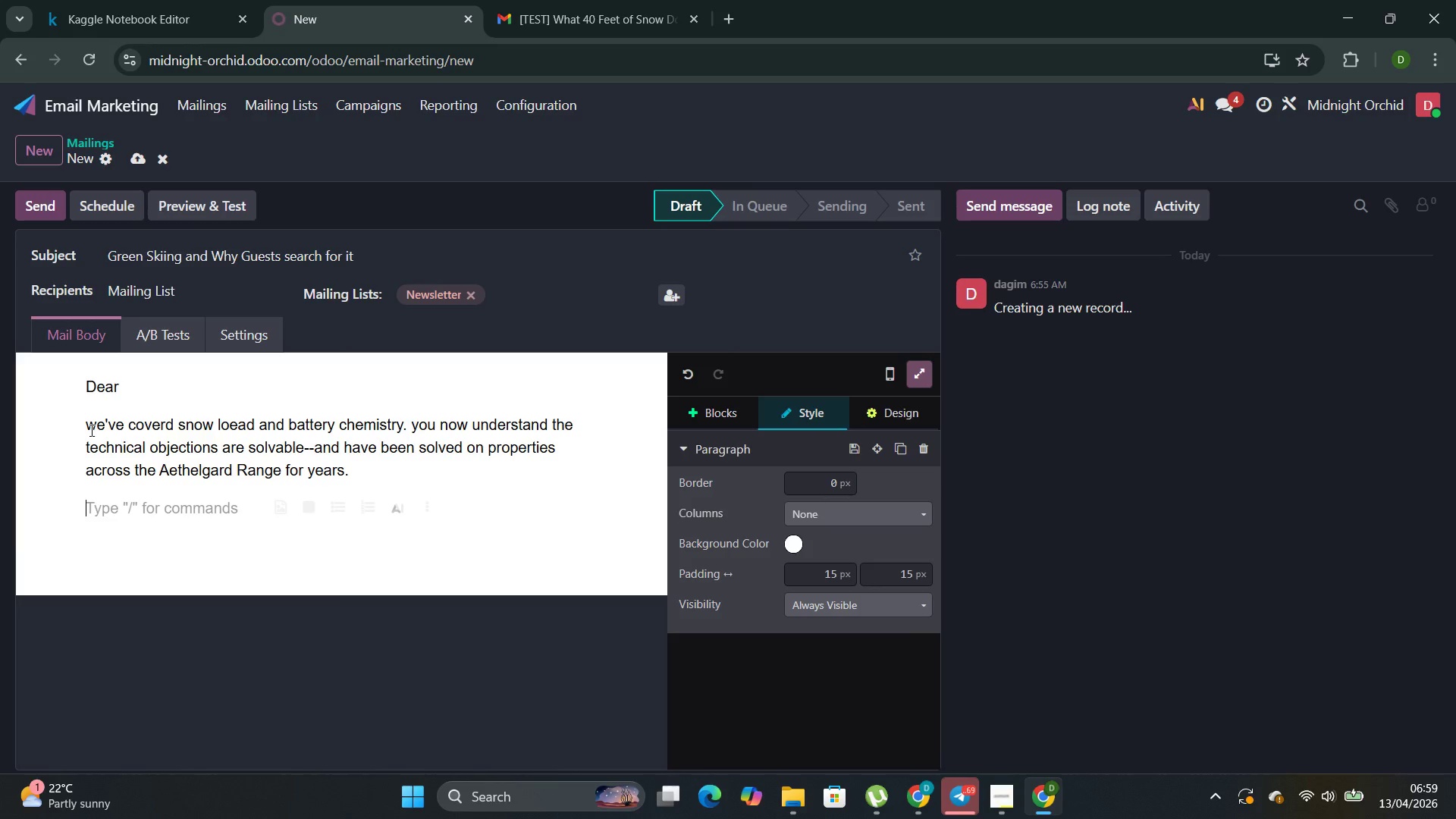 
 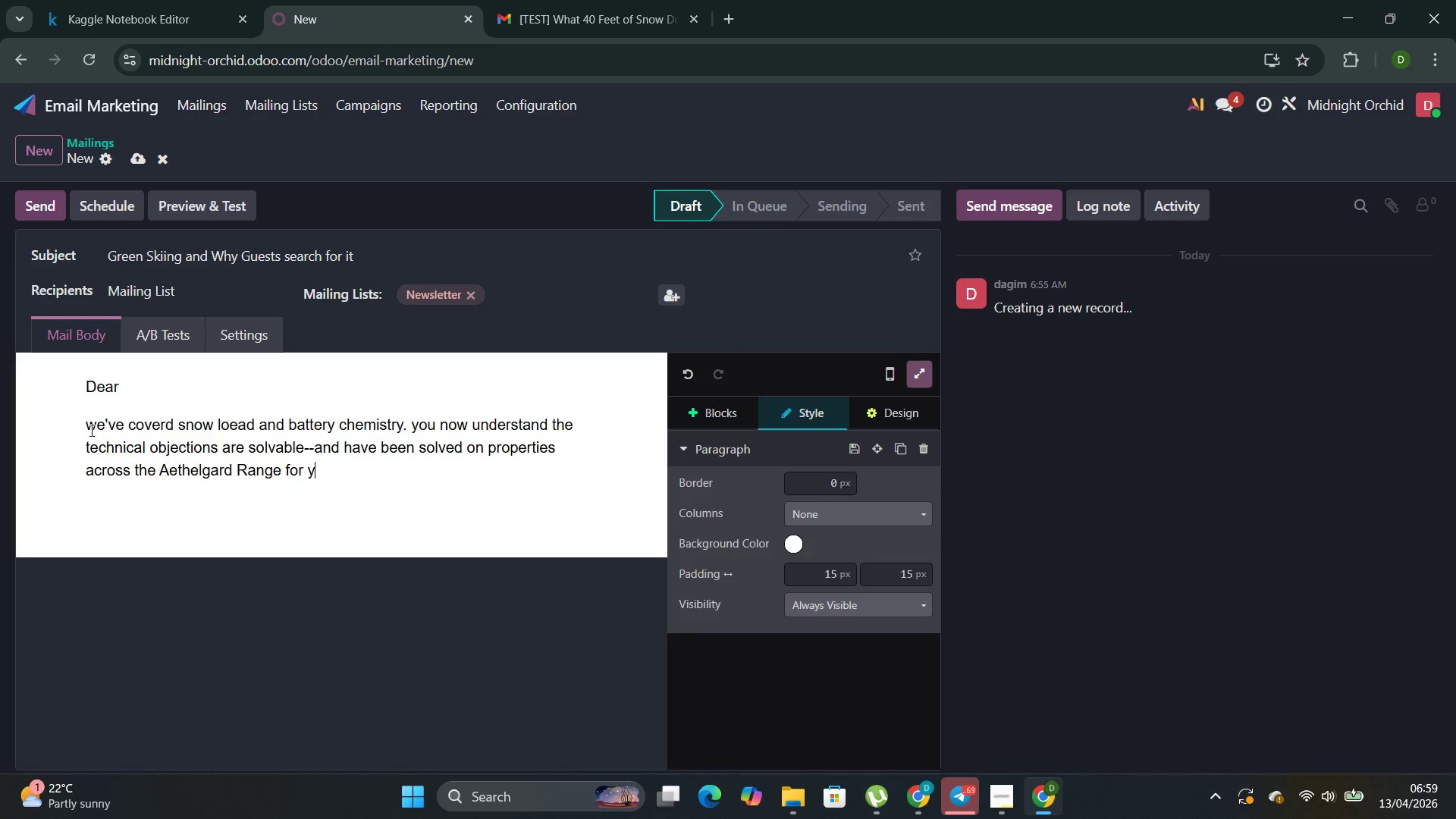 
key(Enter)
 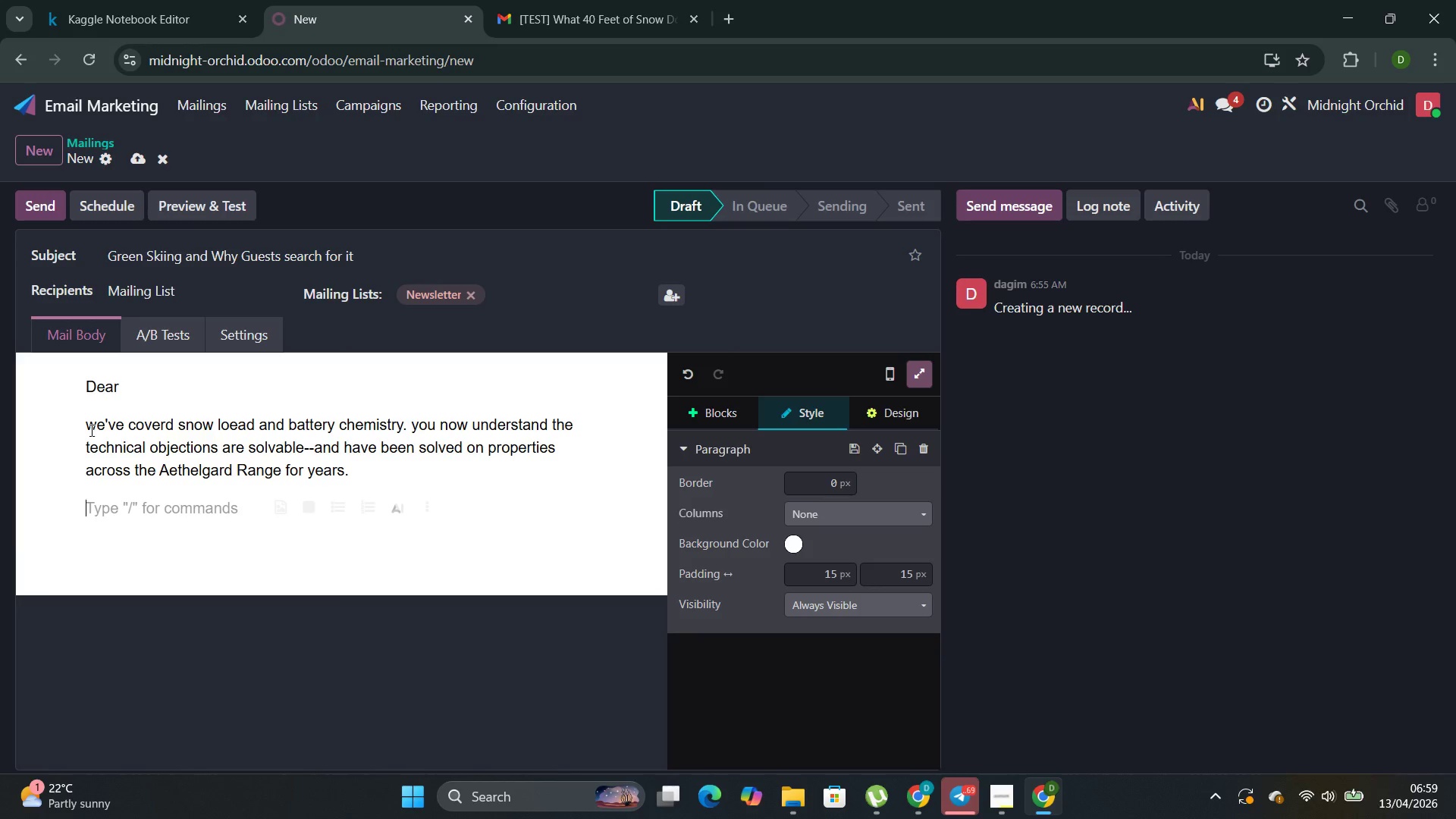 
type(the remaining question is economic )
key(Backspace)
type(.)
 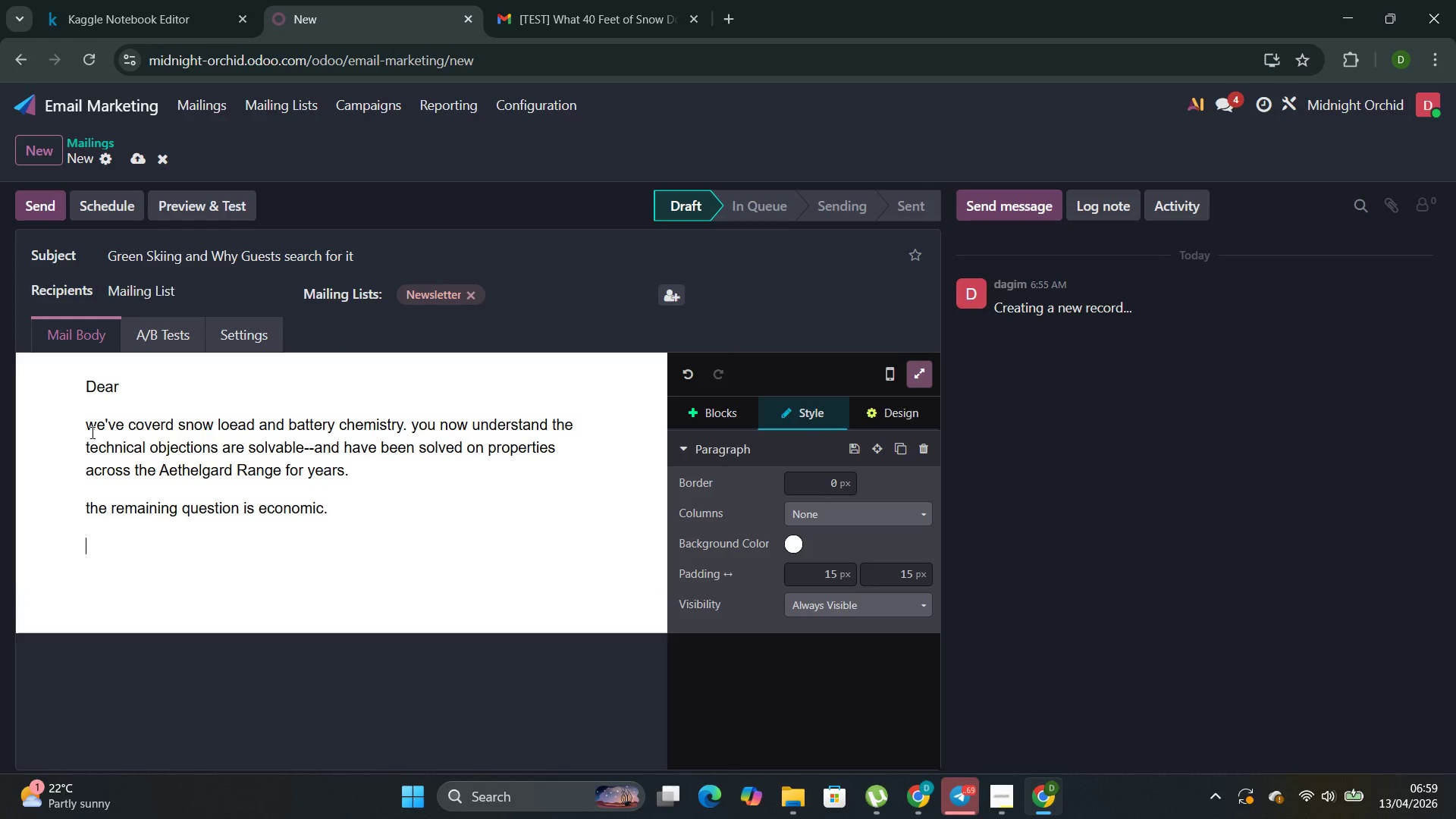 
key(Enter)
 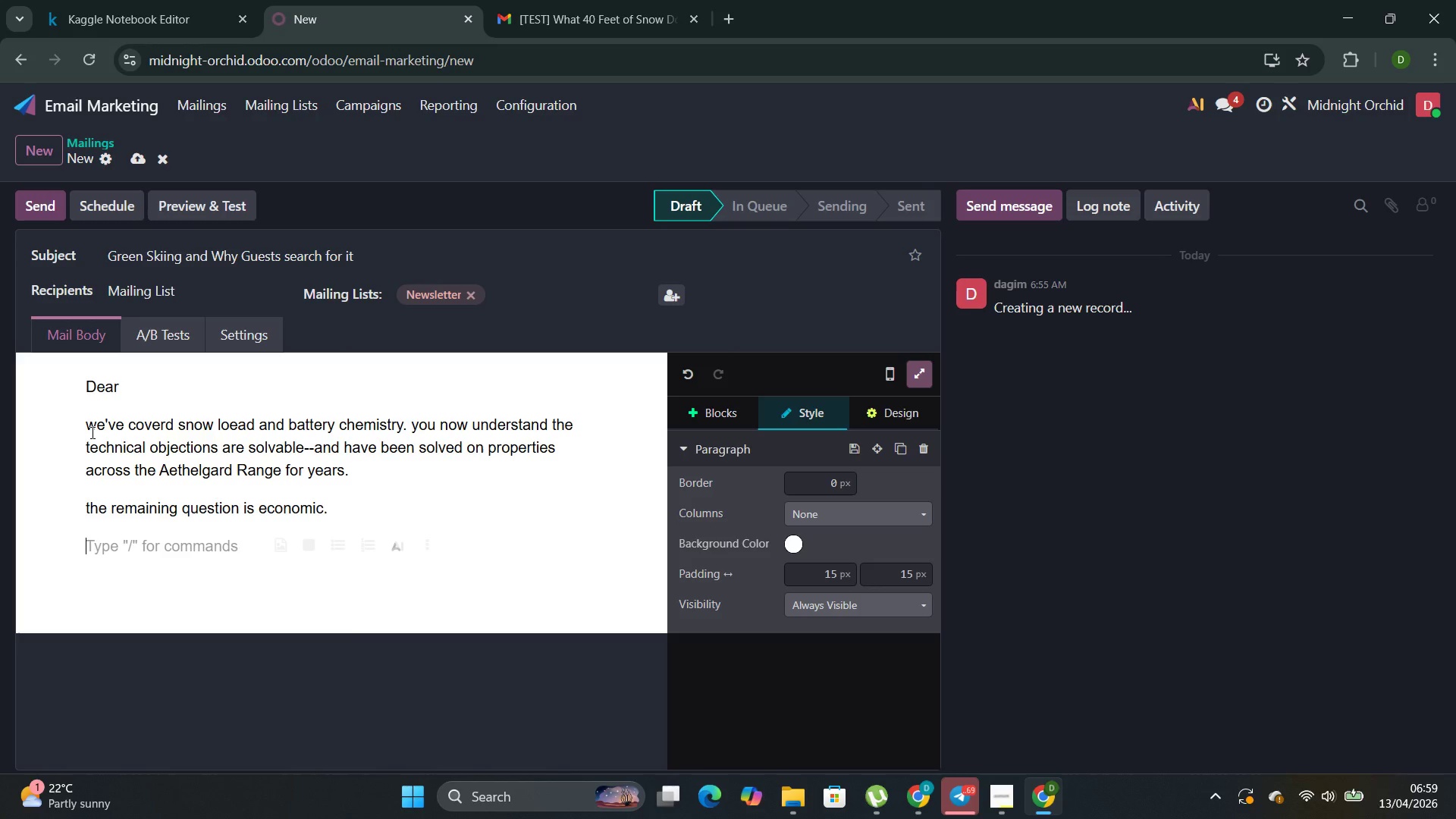 
type(thwe)
key(Backspace)
key(Backspace)
key(Backspace)
key(Backspace)
type(The "")
 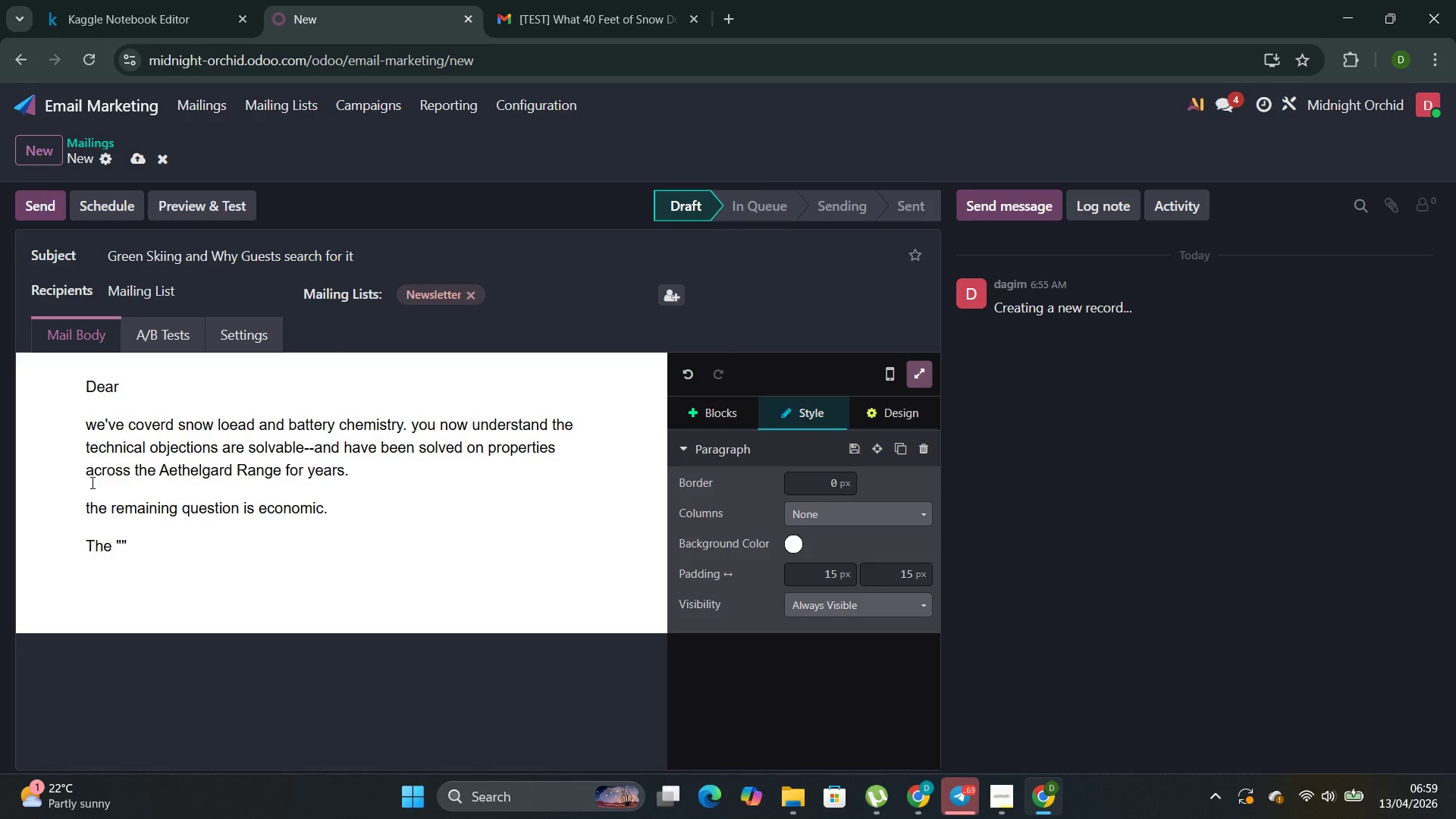 
key(ArrowLeft)
 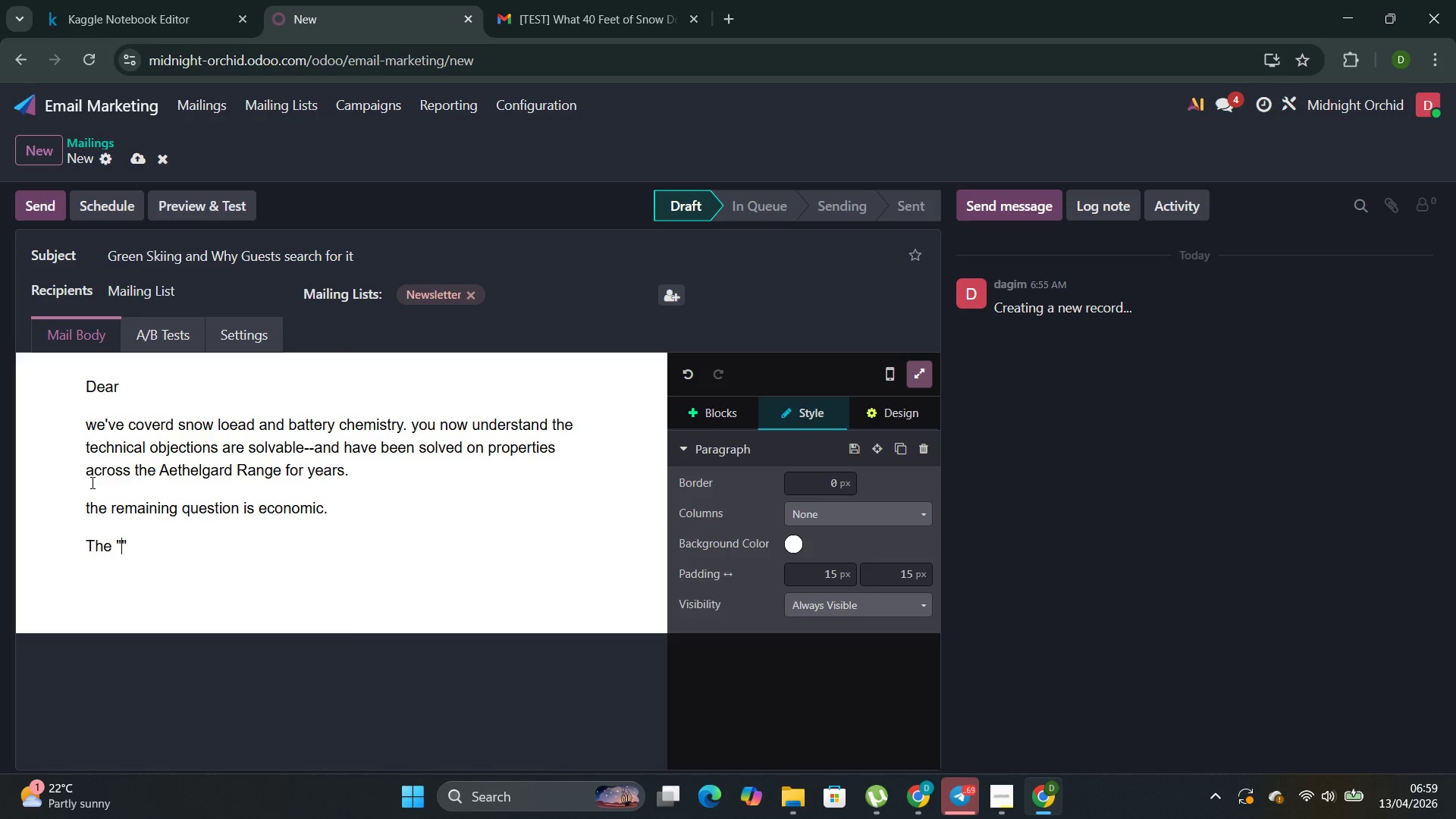 
type(Green Skiing )
 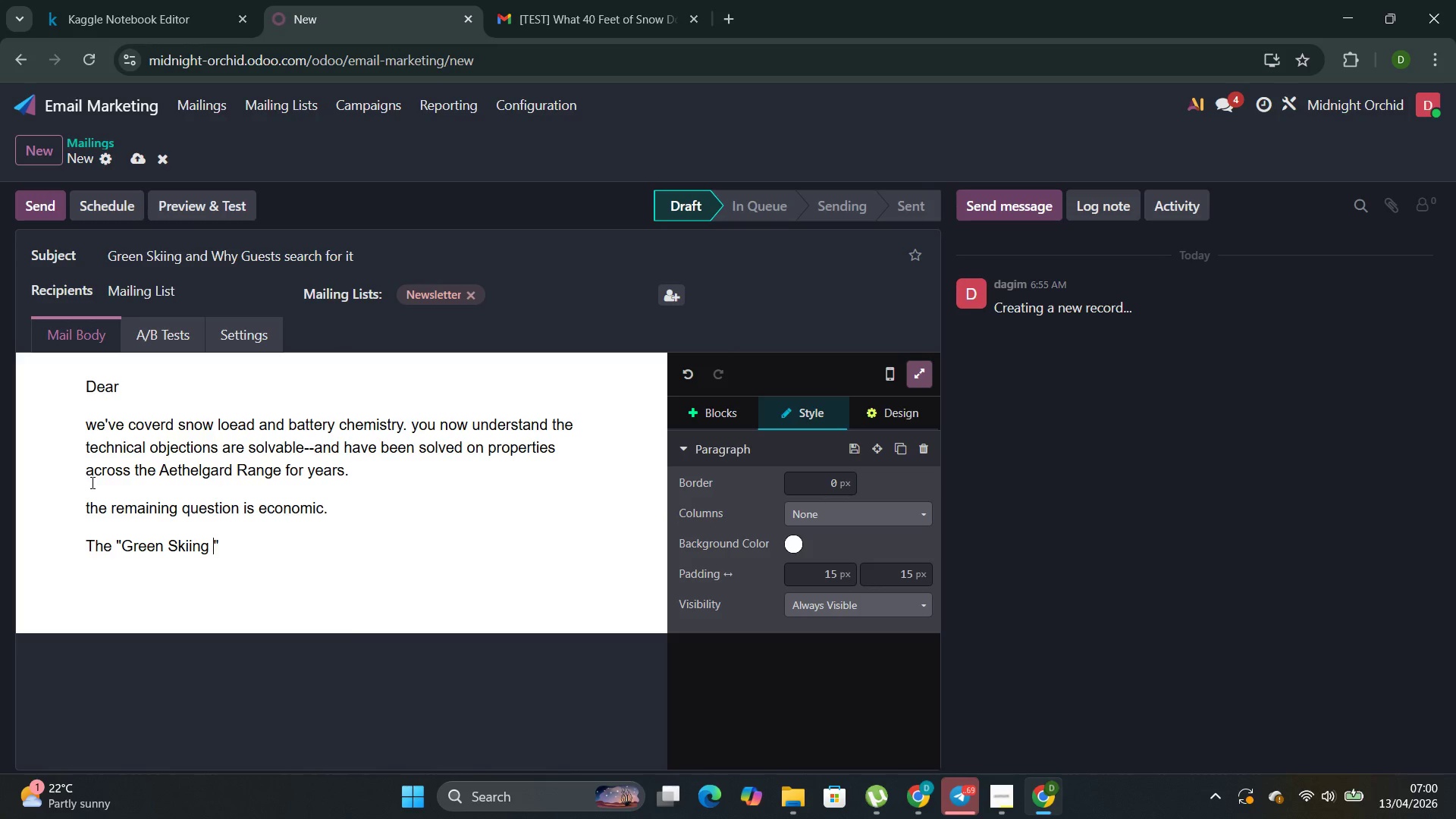 
key(ArrowRight)
 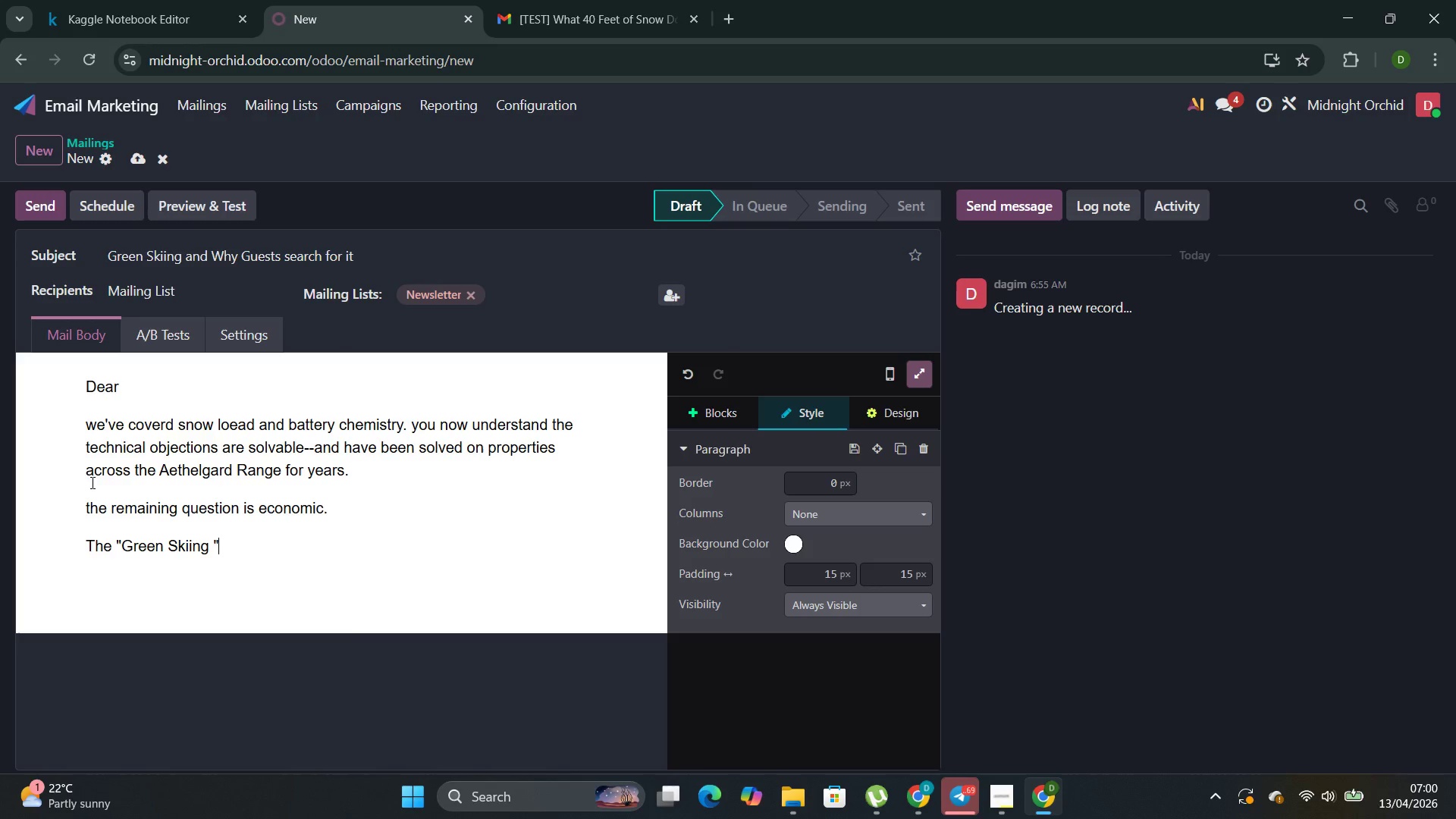 
type(Earch)
 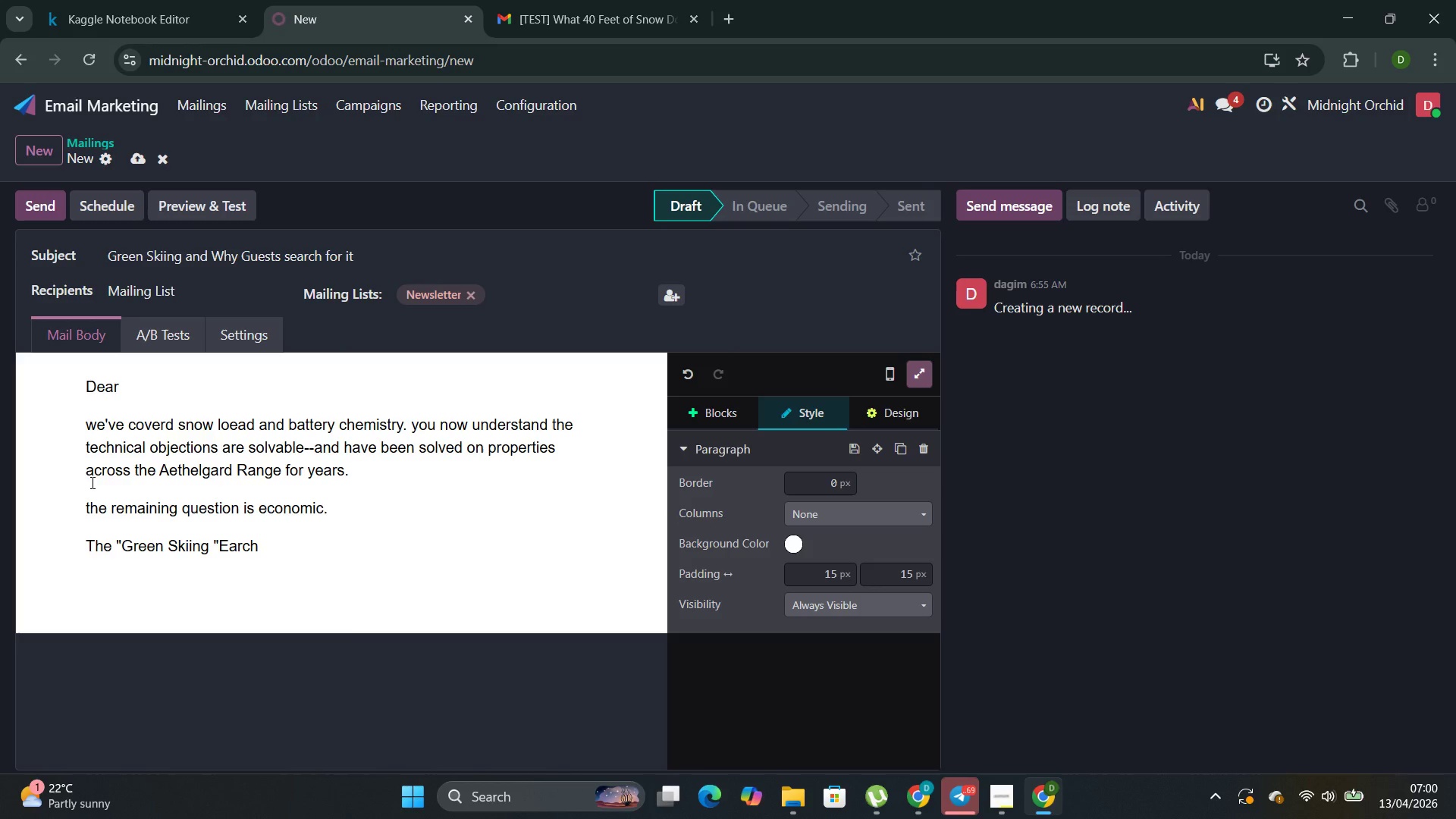 
key(Control+ControlRight)
 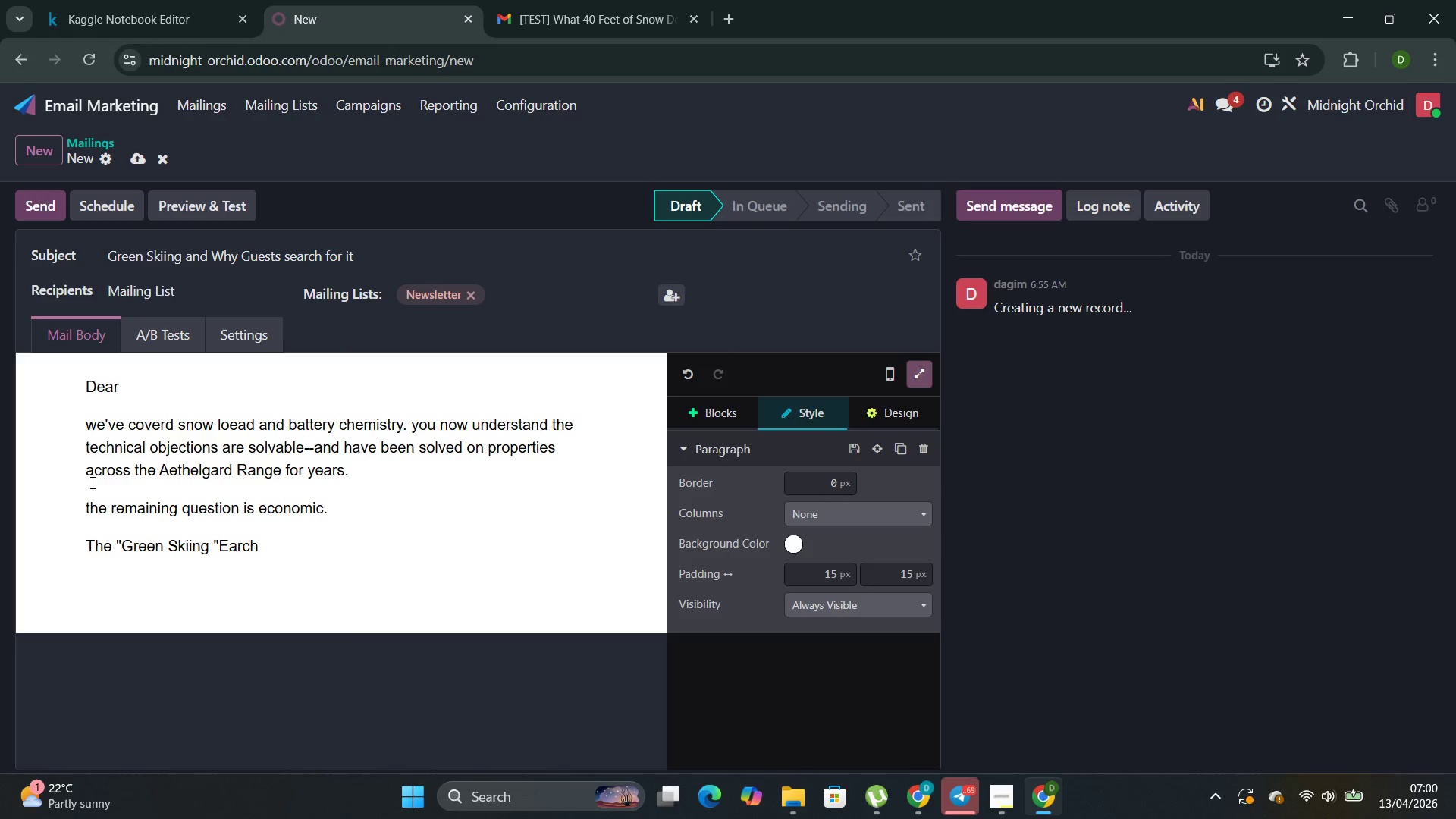 
key(ArrowLeft)
 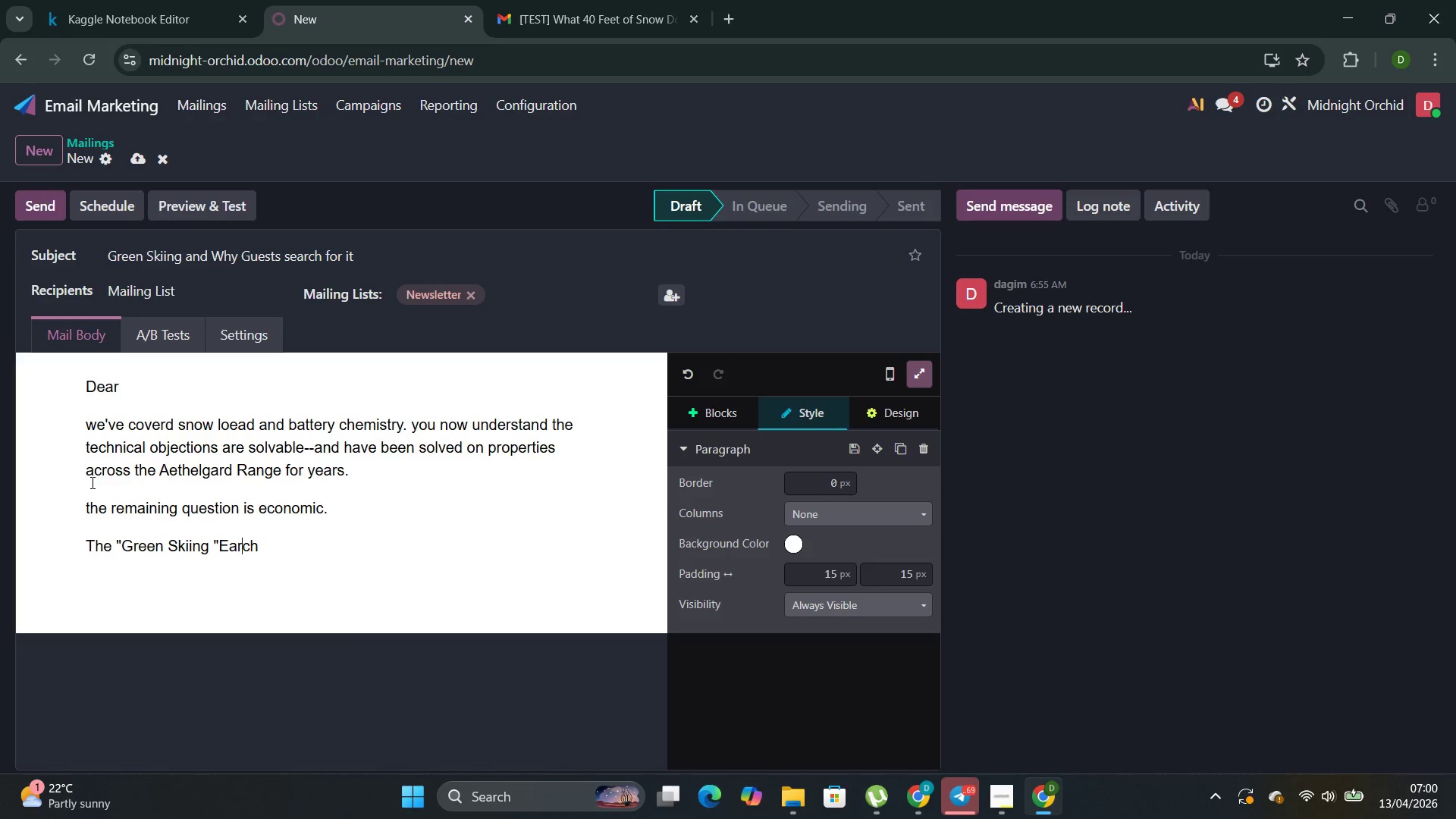 
key(ArrowLeft)
 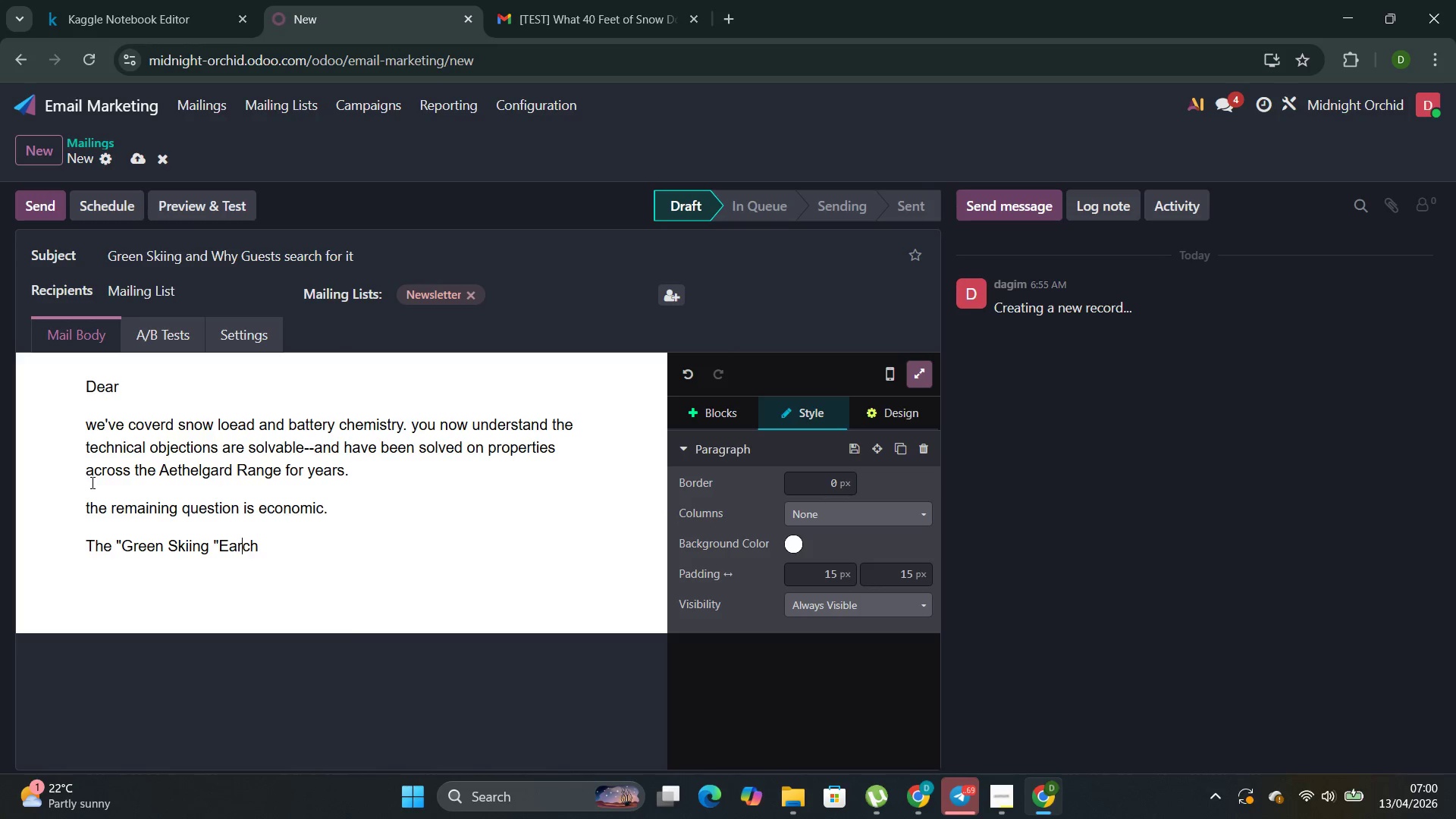 
key(ArrowLeft)
 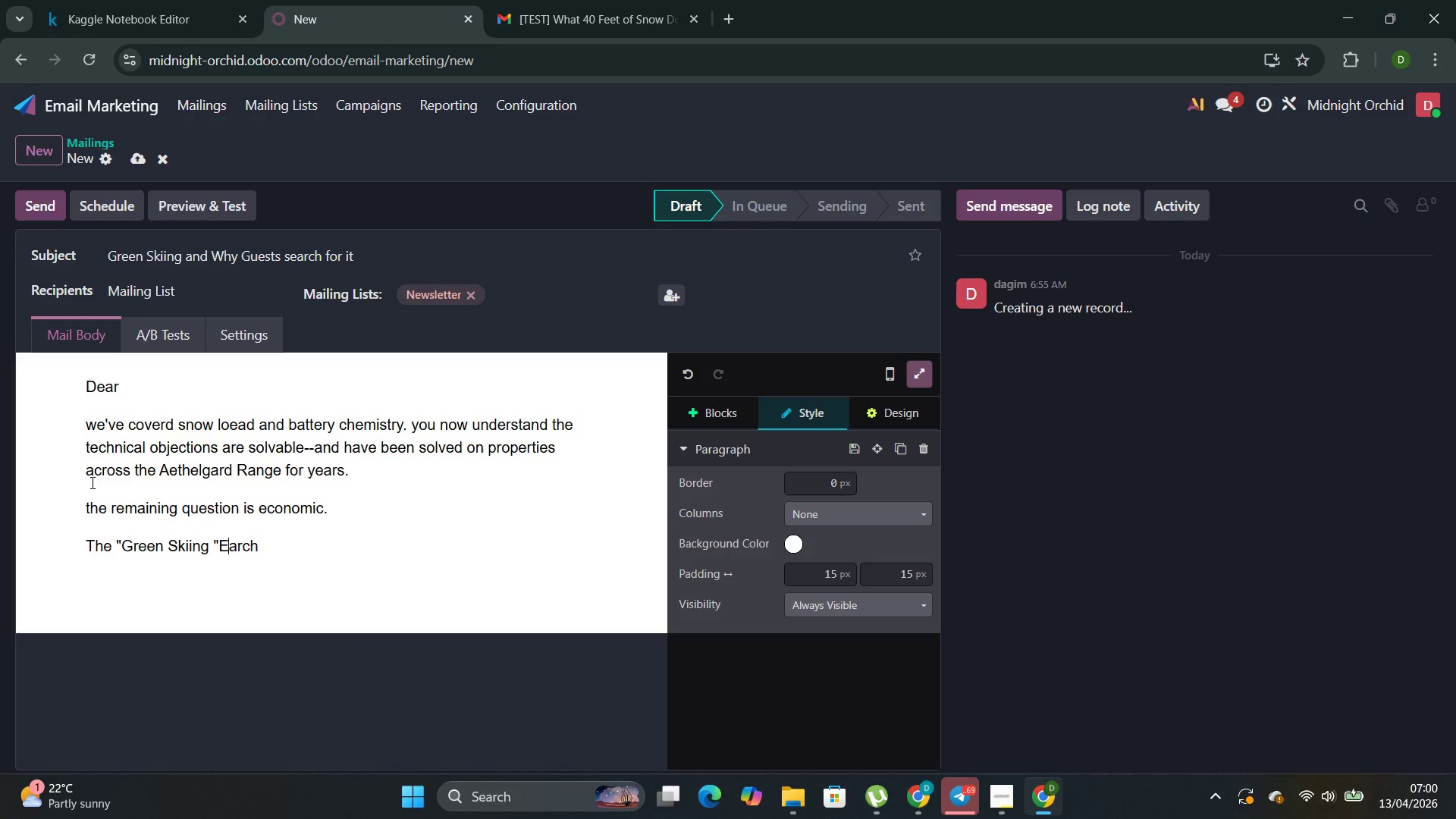 
key(ArrowLeft)
 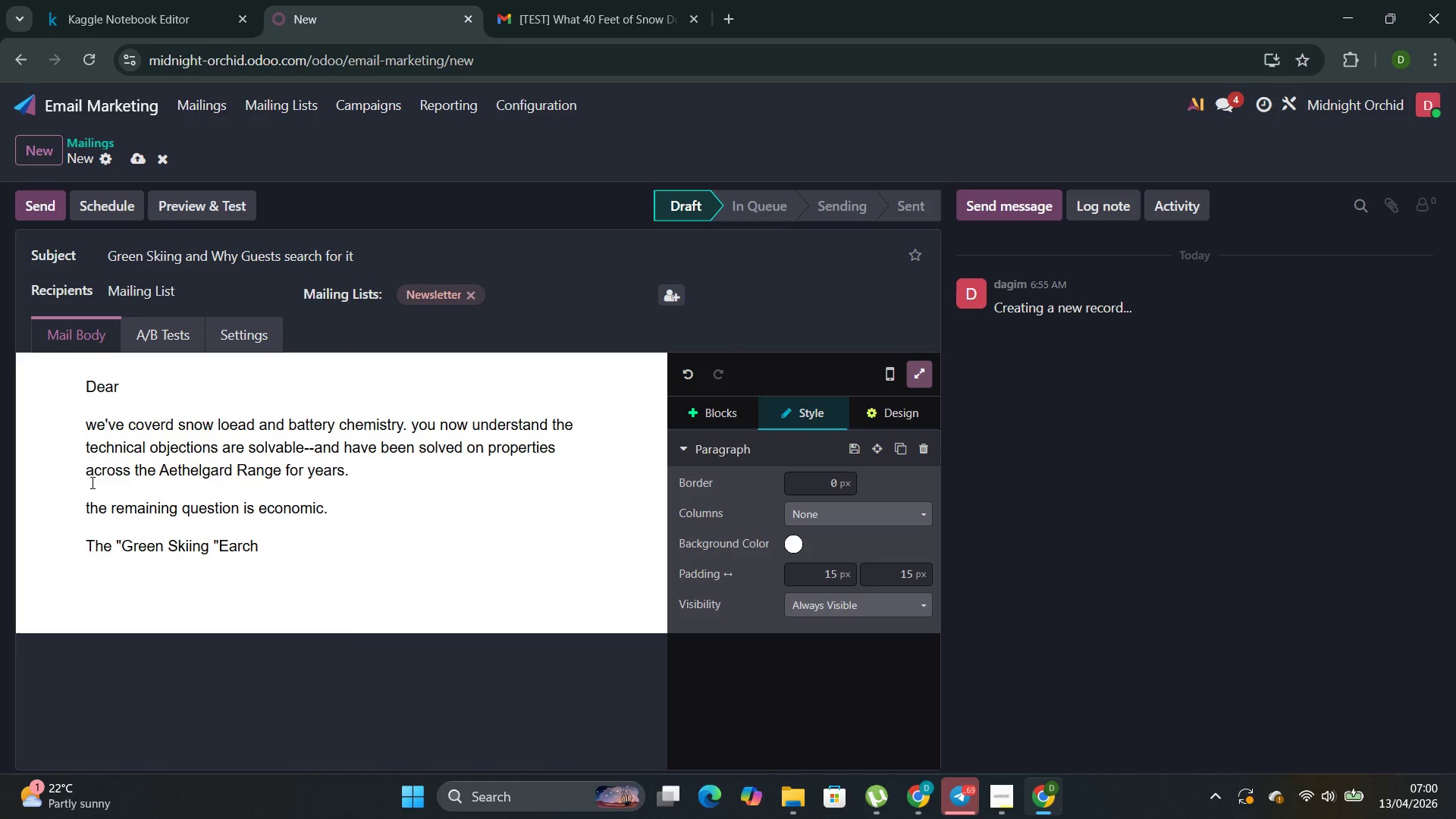 
key(Backspace)
type(se)
 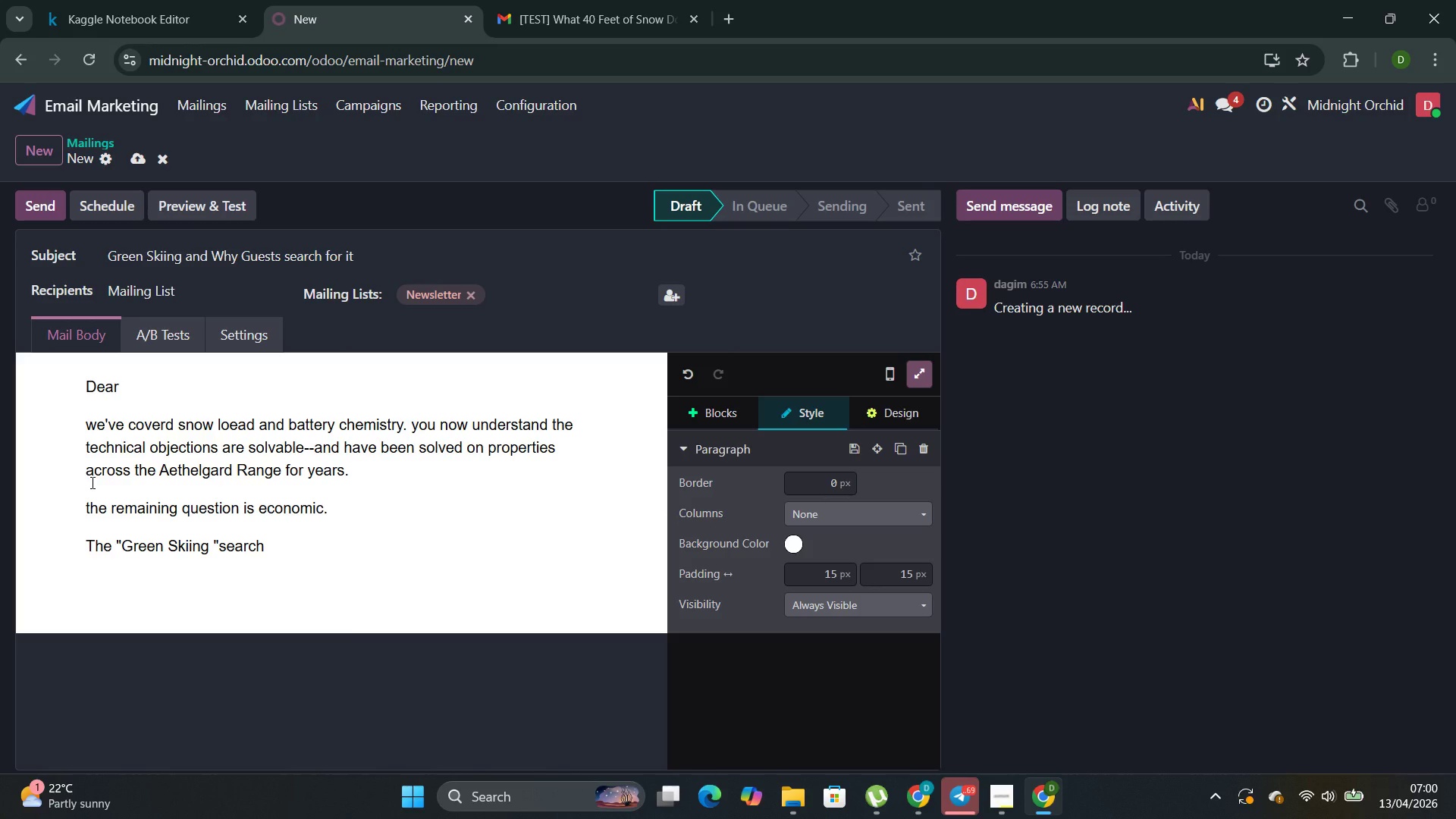 
key(ArrowLeft)
 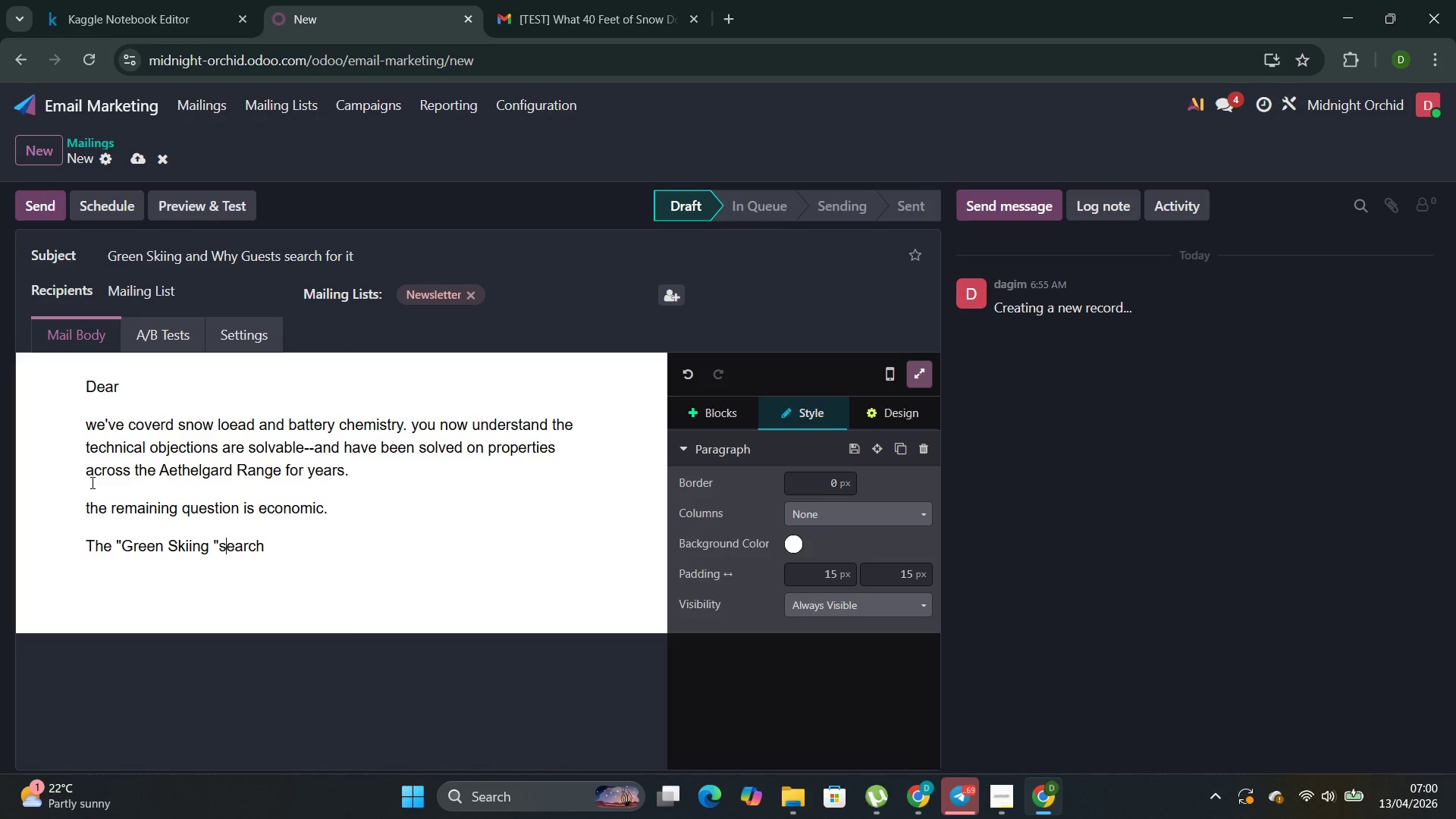 
key(Backspace)
 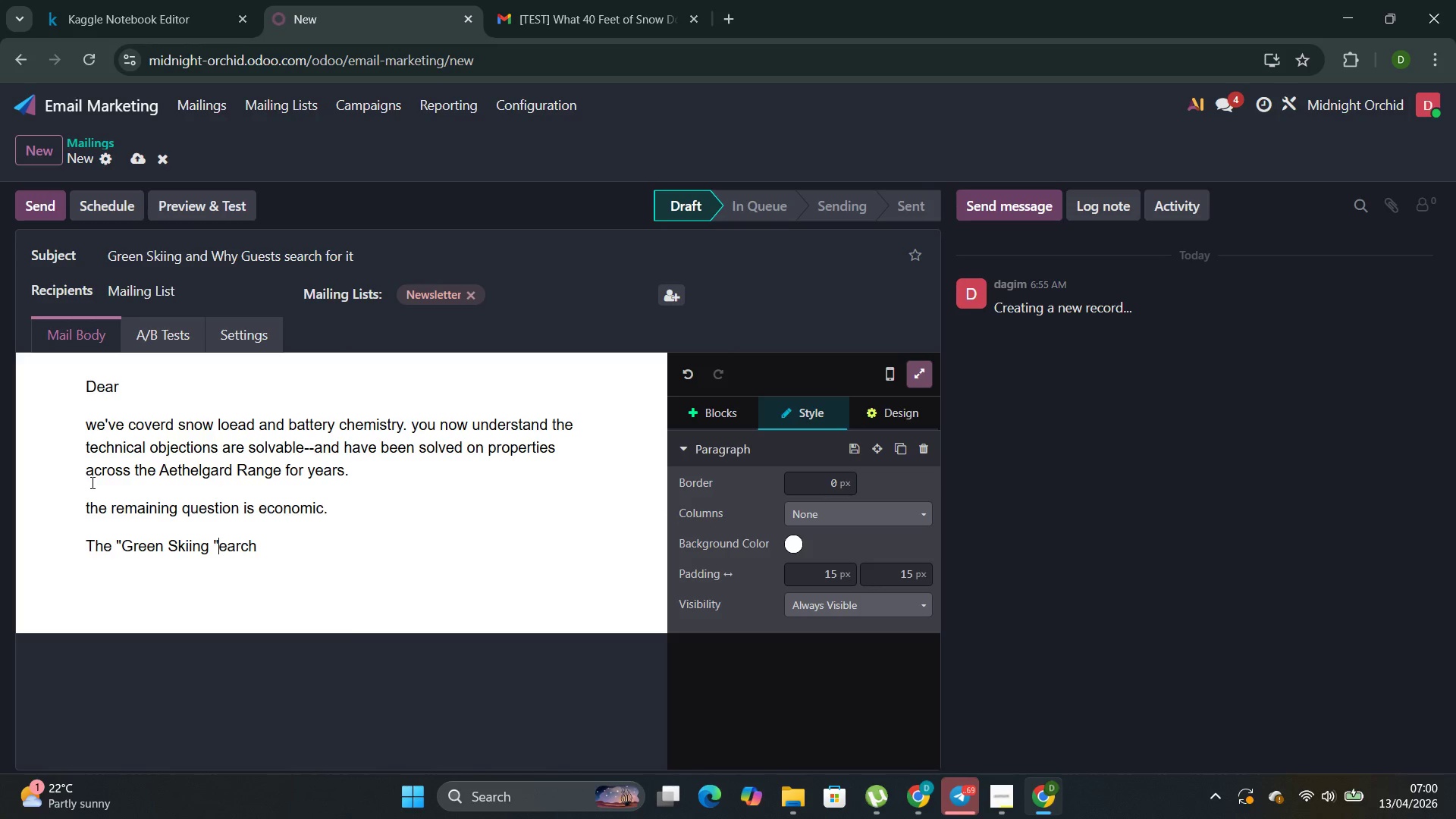 
key(Shift+S)
 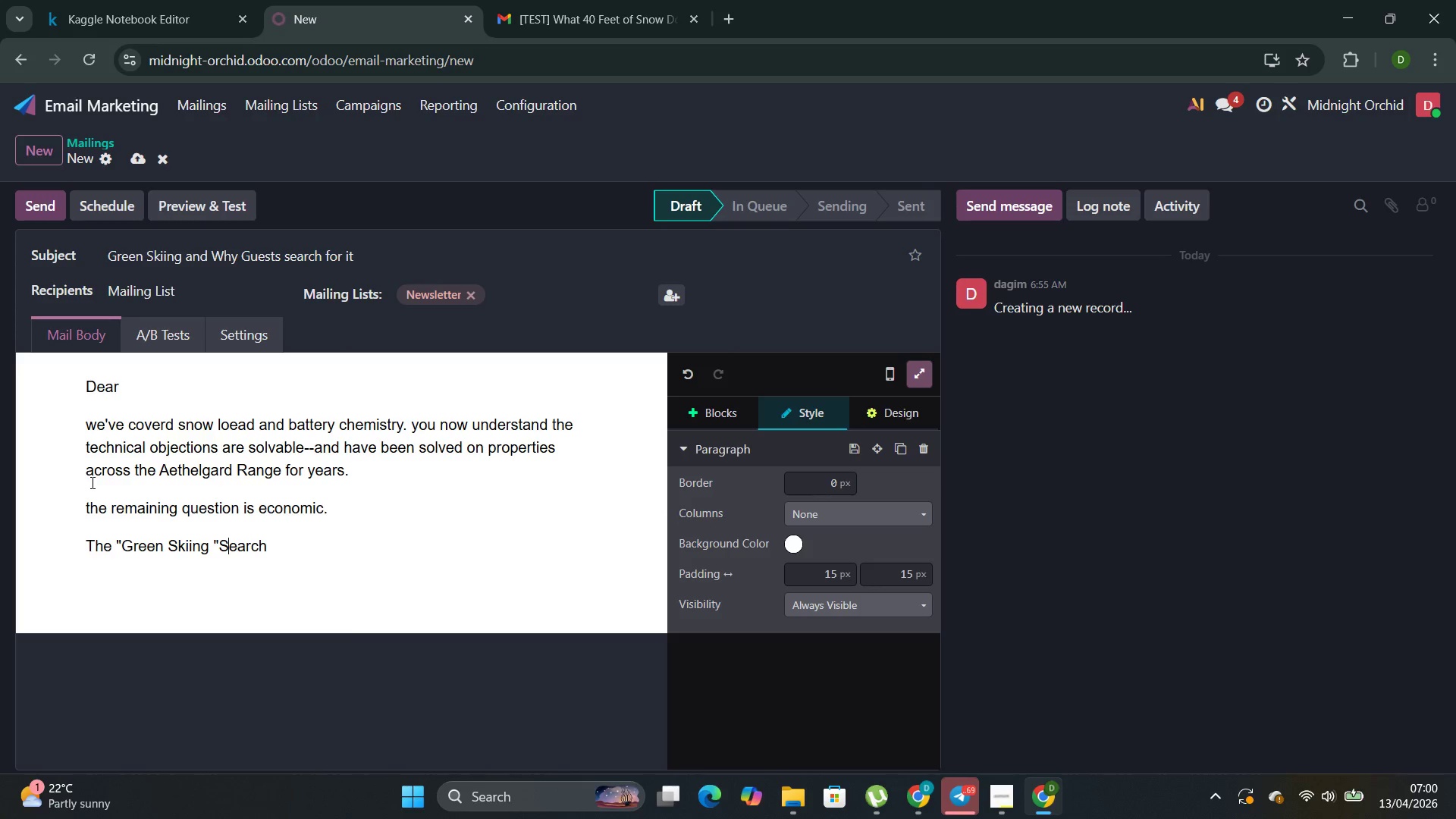 
key(ArrowRight)
 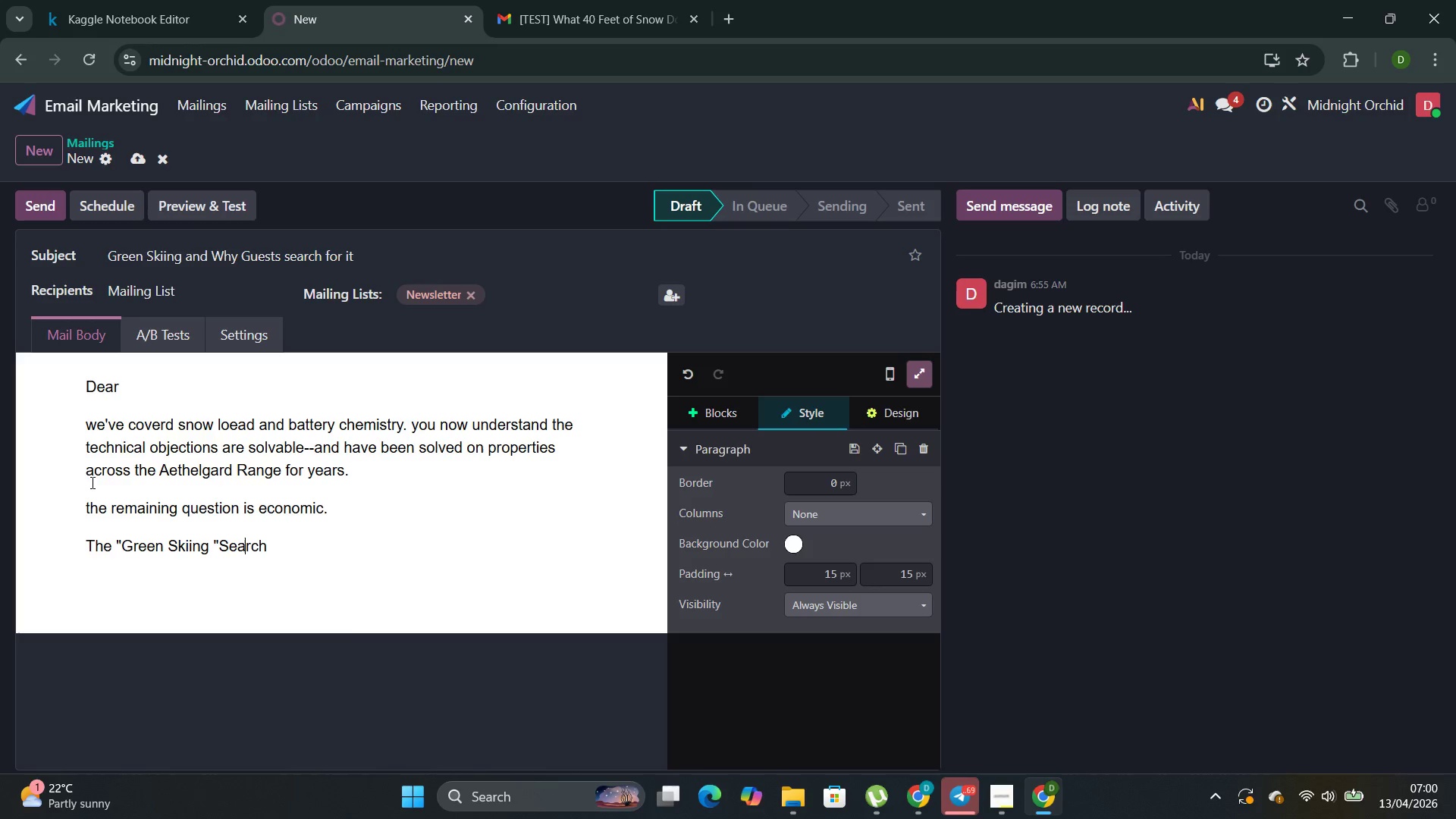 
key(ArrowRight)
 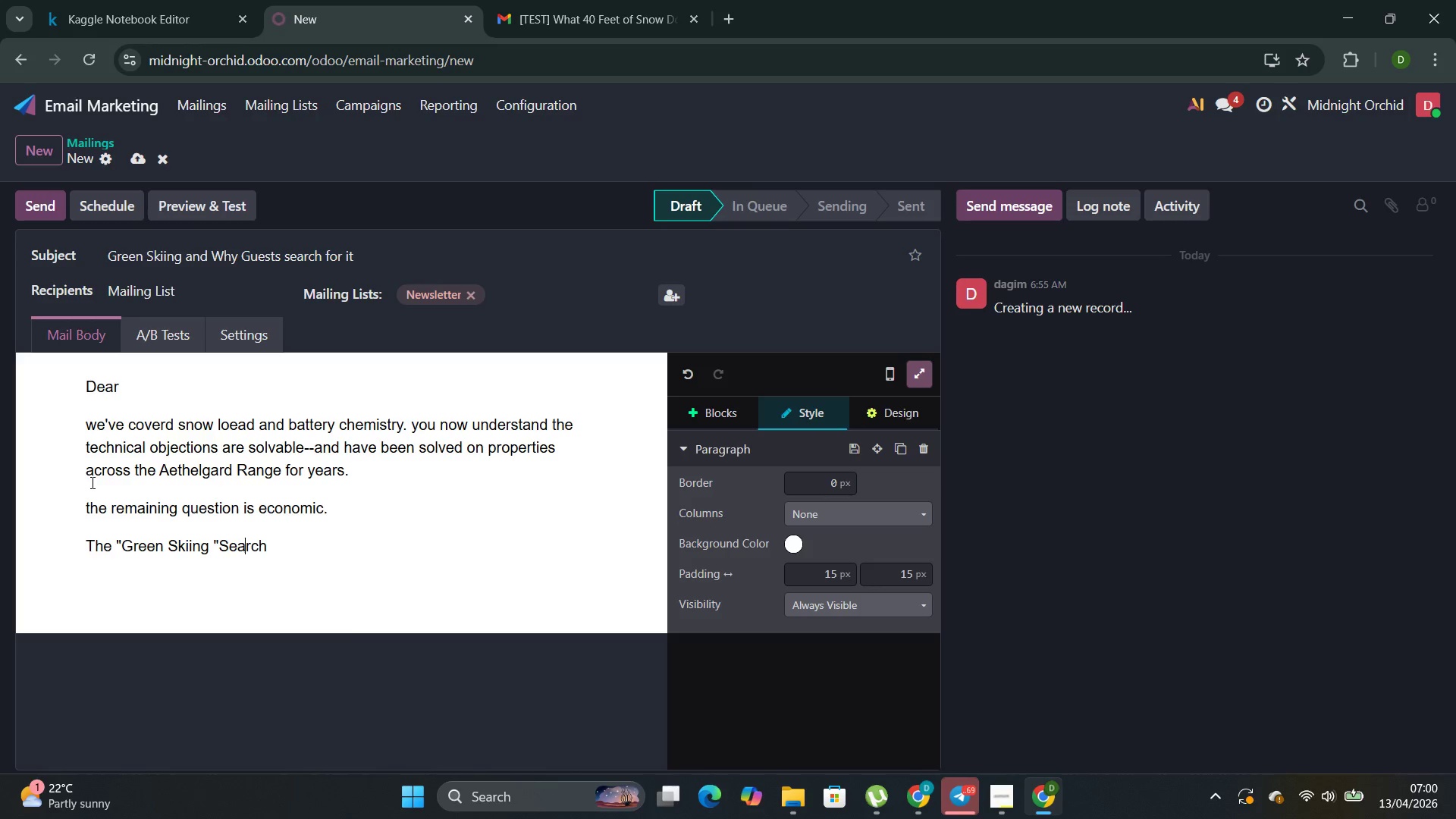 
key(ArrowRight)
 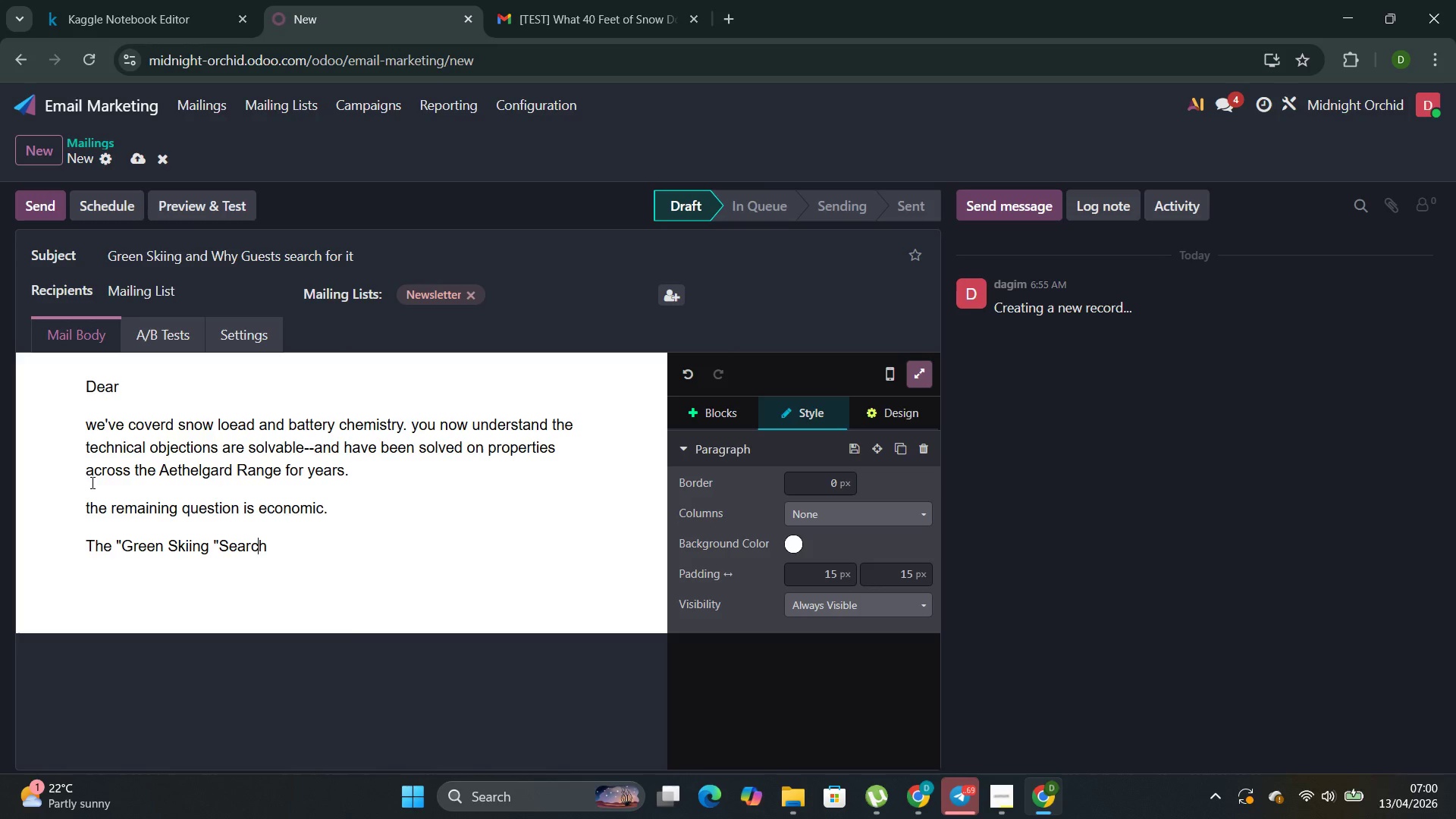 
key(ArrowRight)
 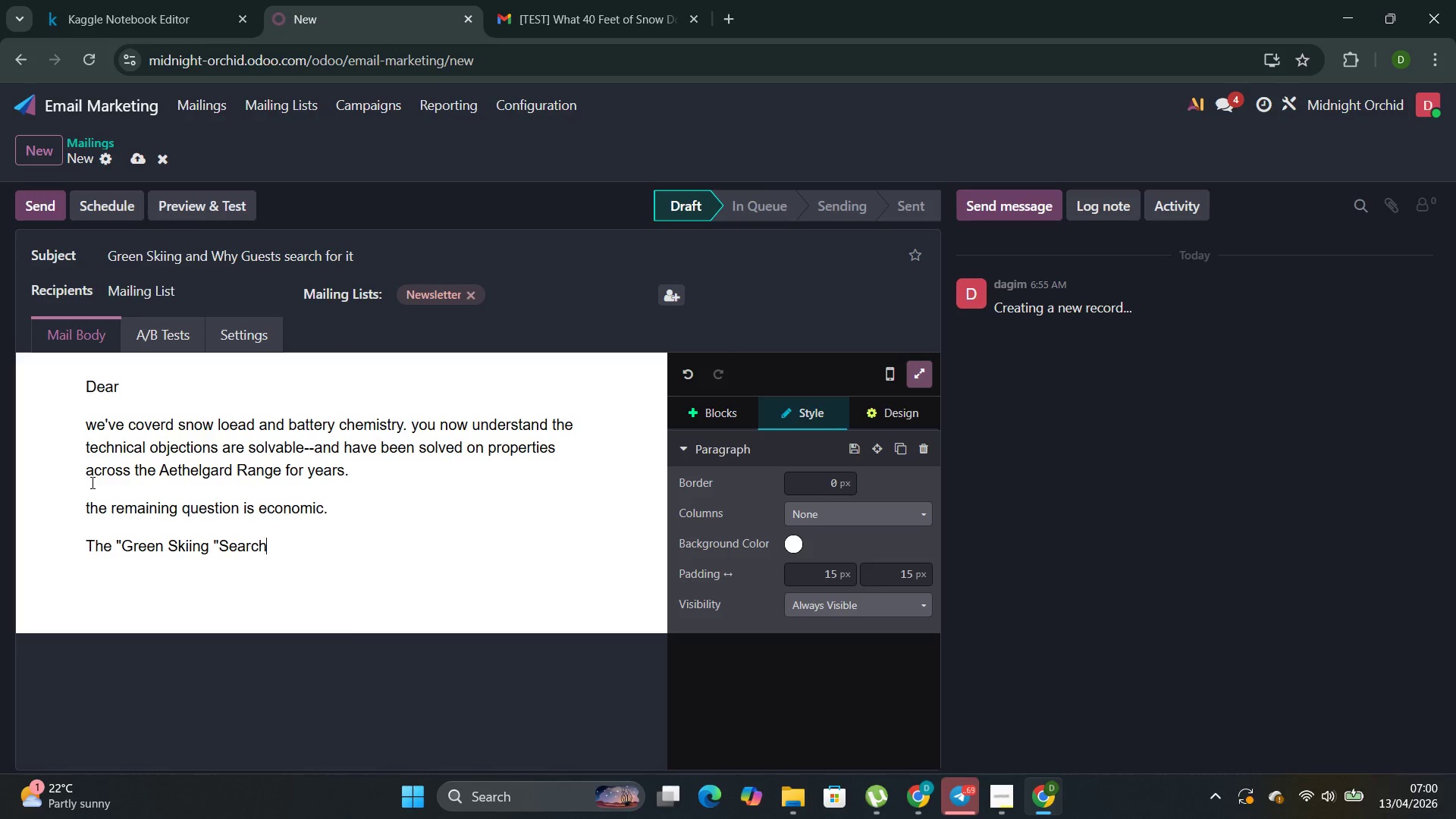 
key(ArrowRight)
 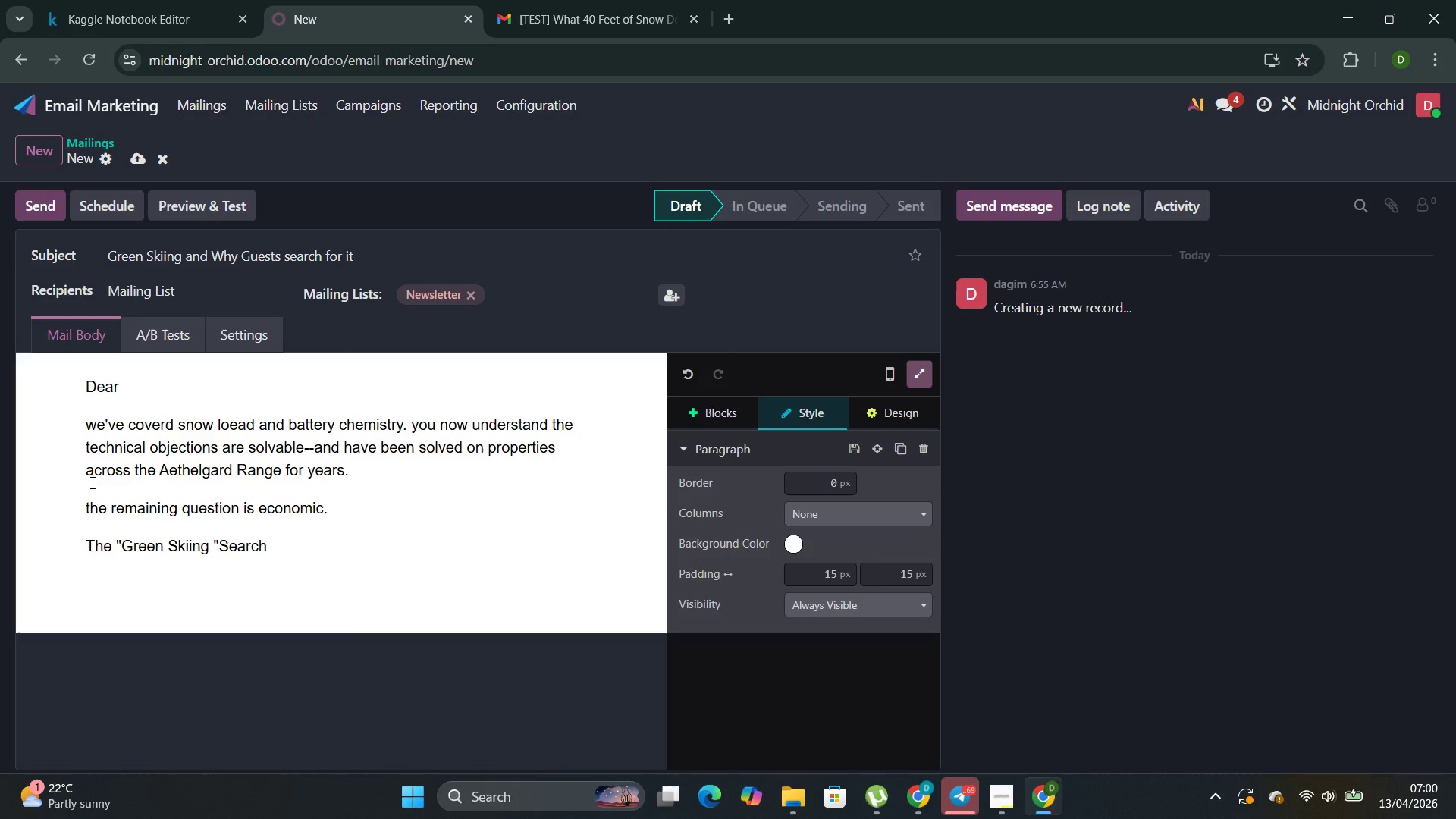 
type( Trend )
 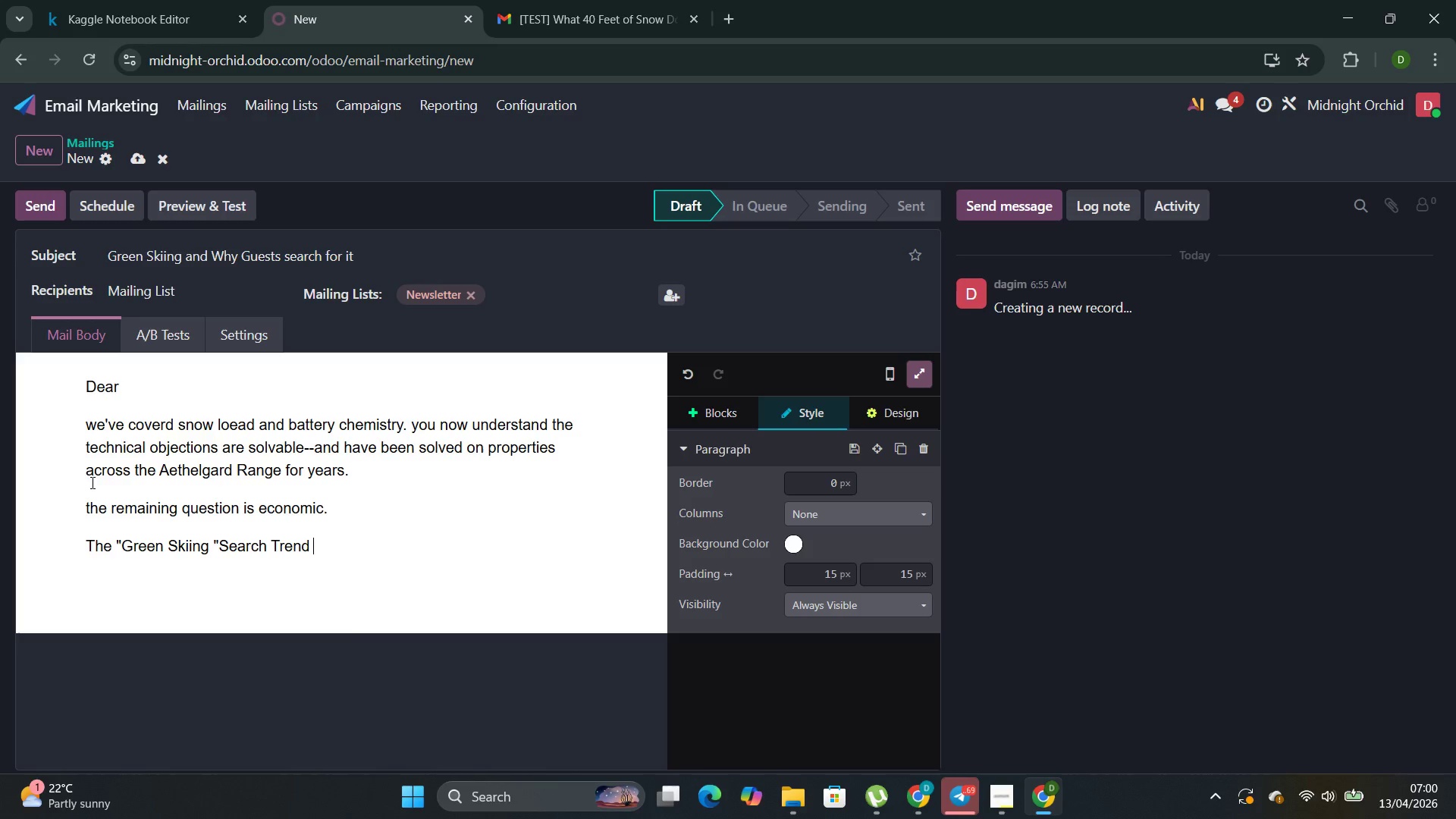 
wait(6.05)
 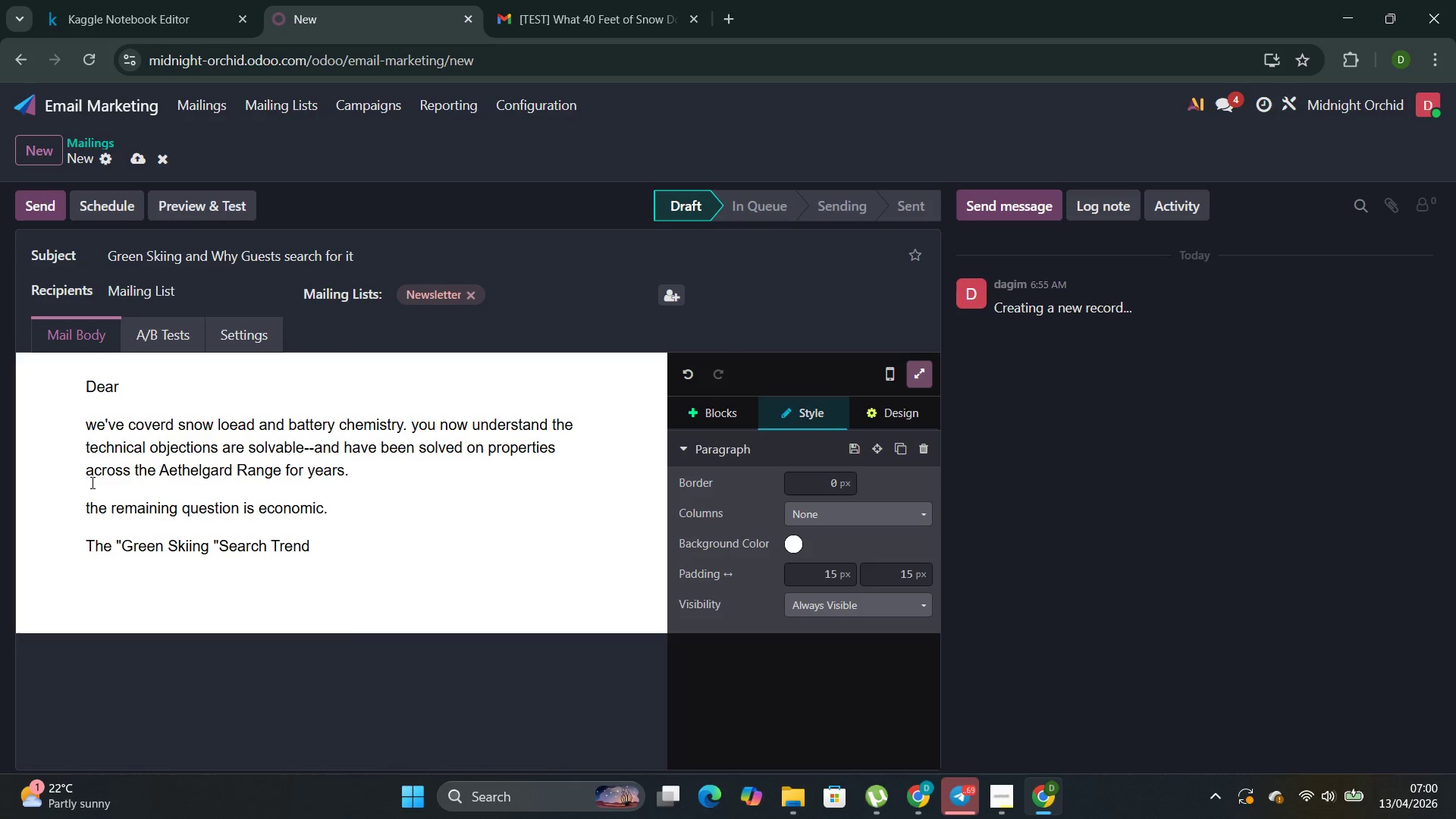 
left_click([93, 505])
 